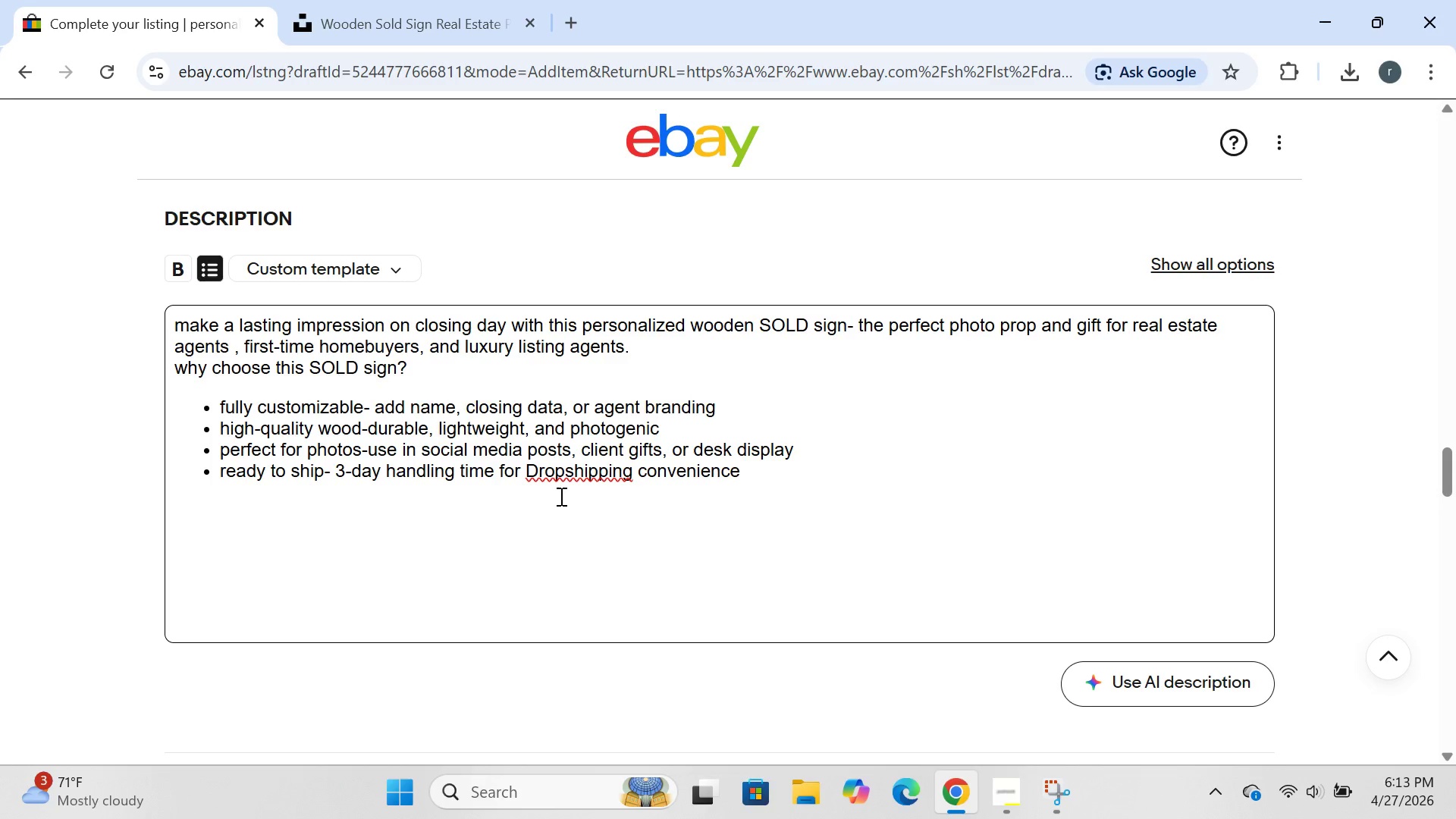 
wait(9.48)
 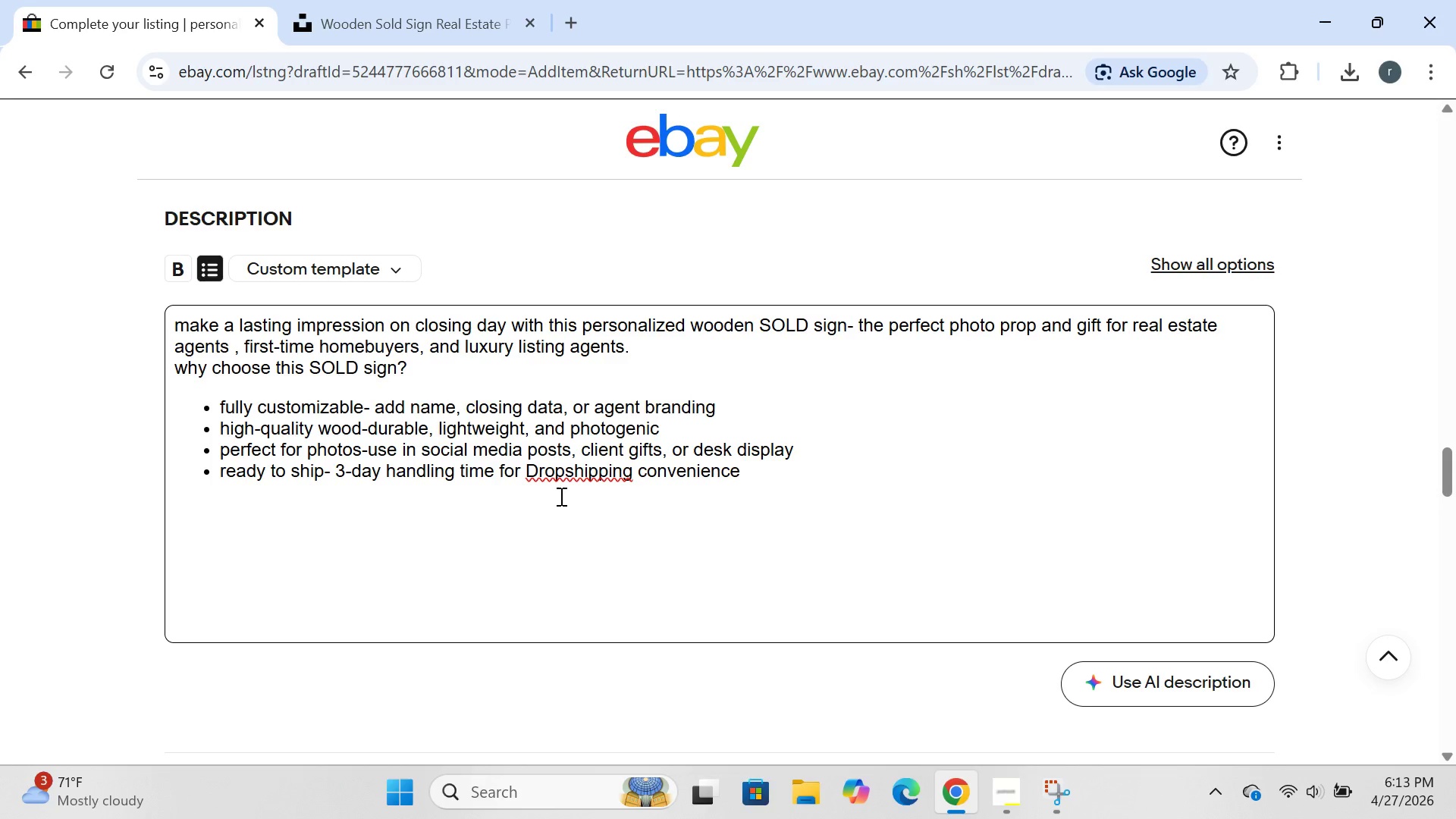 
left_click([768, 473])
 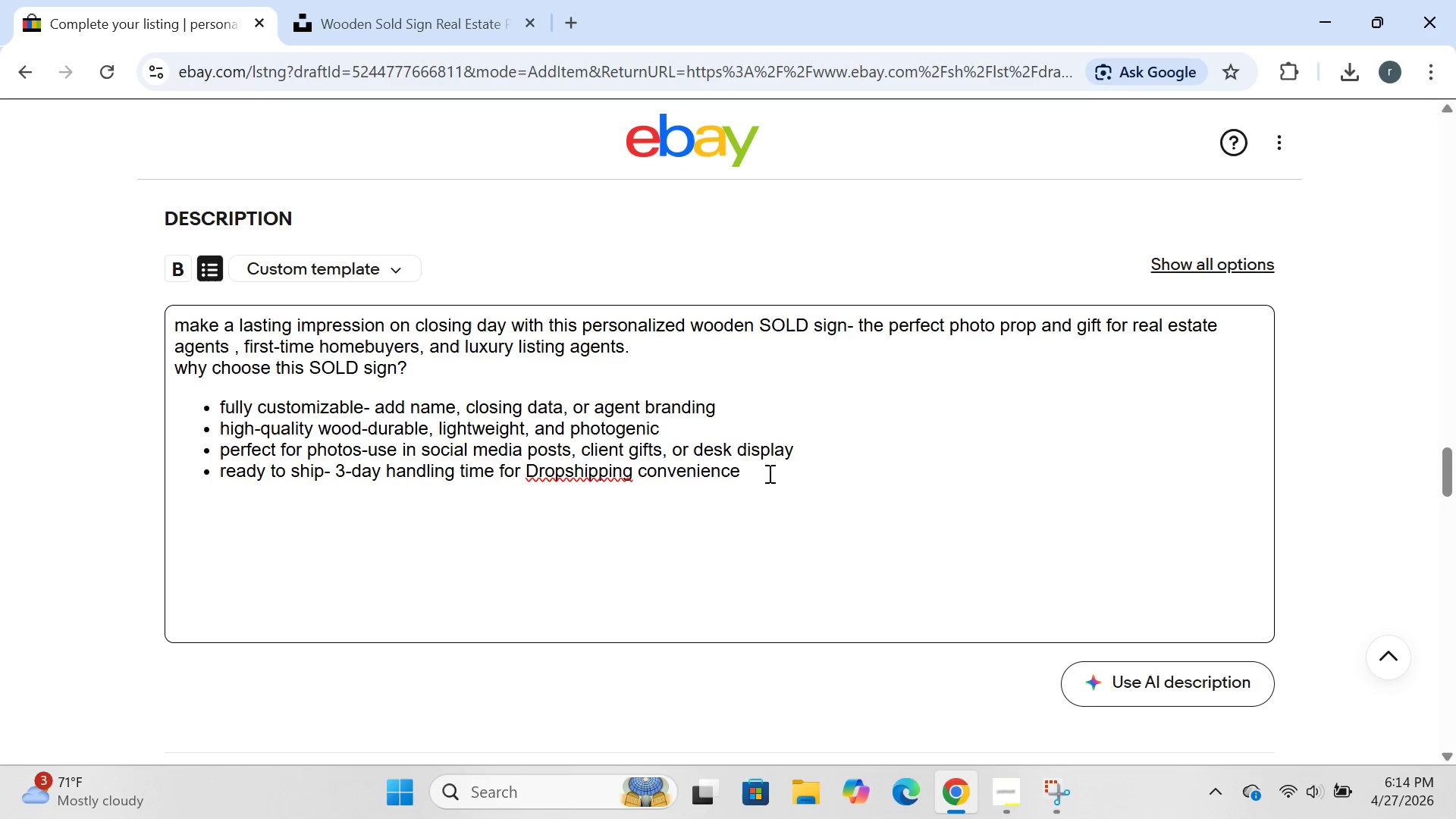 
key(Comma)
 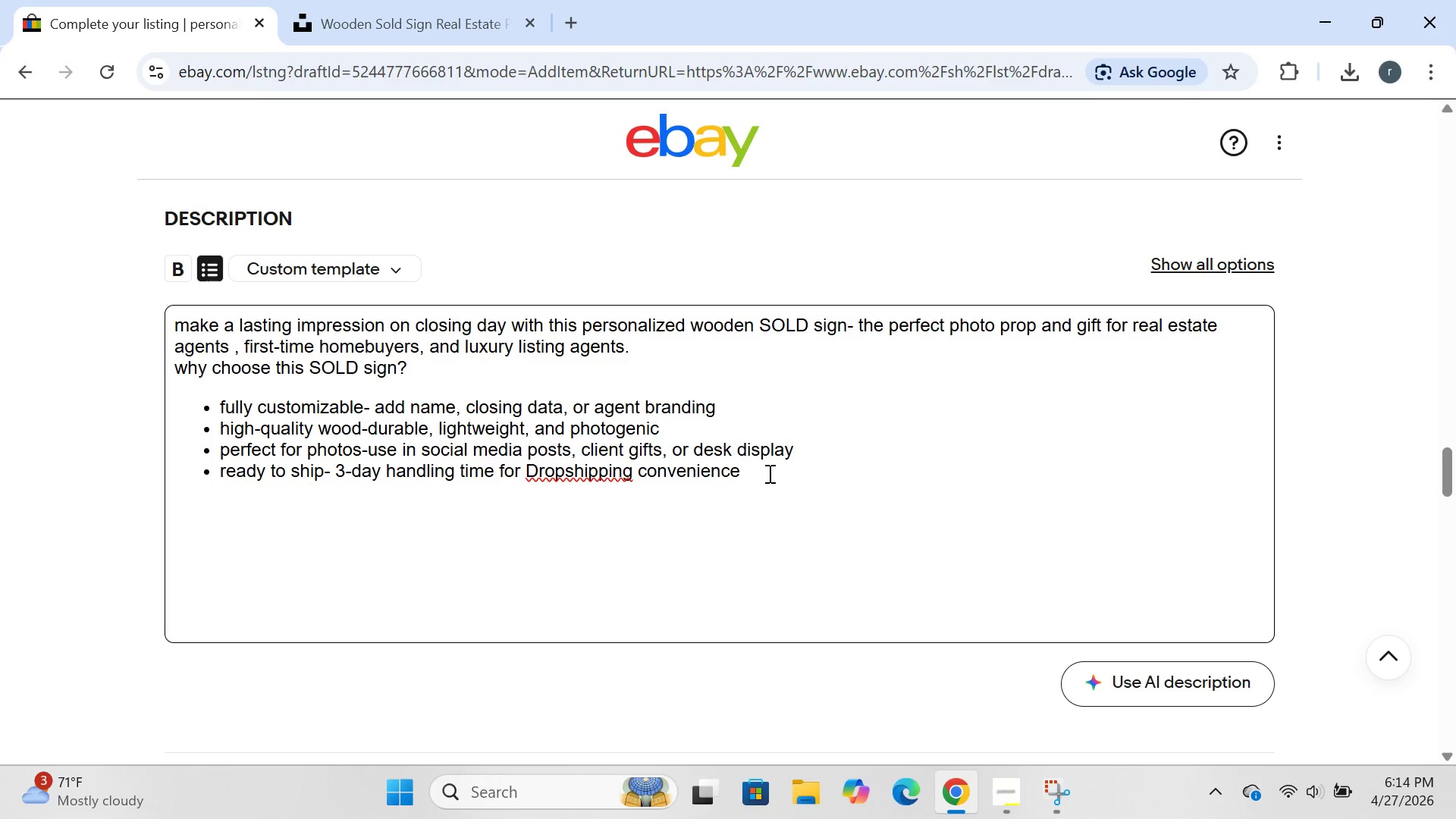 
key(Backspace)
 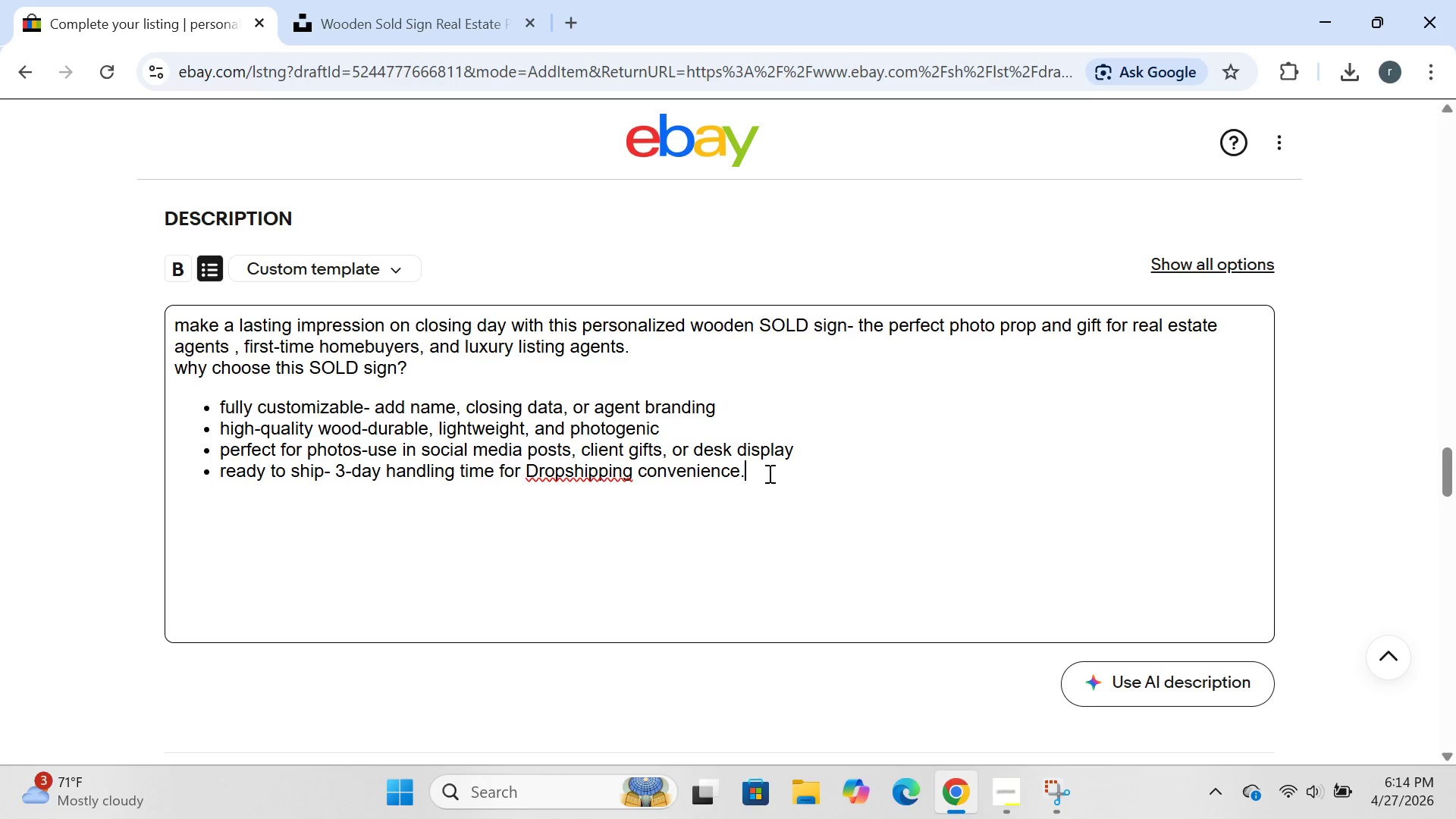 
key(Period)
 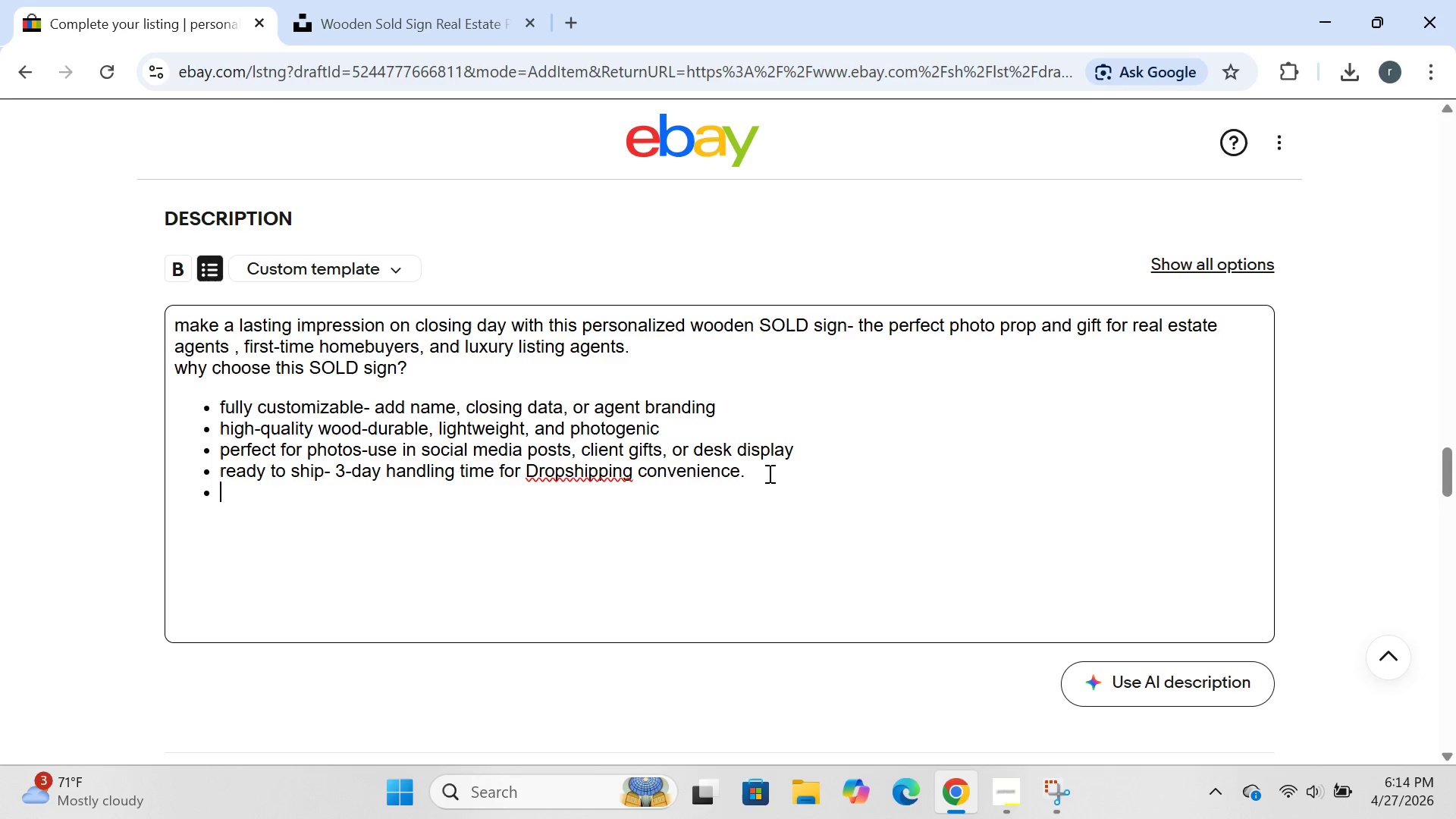 
key(Enter)
 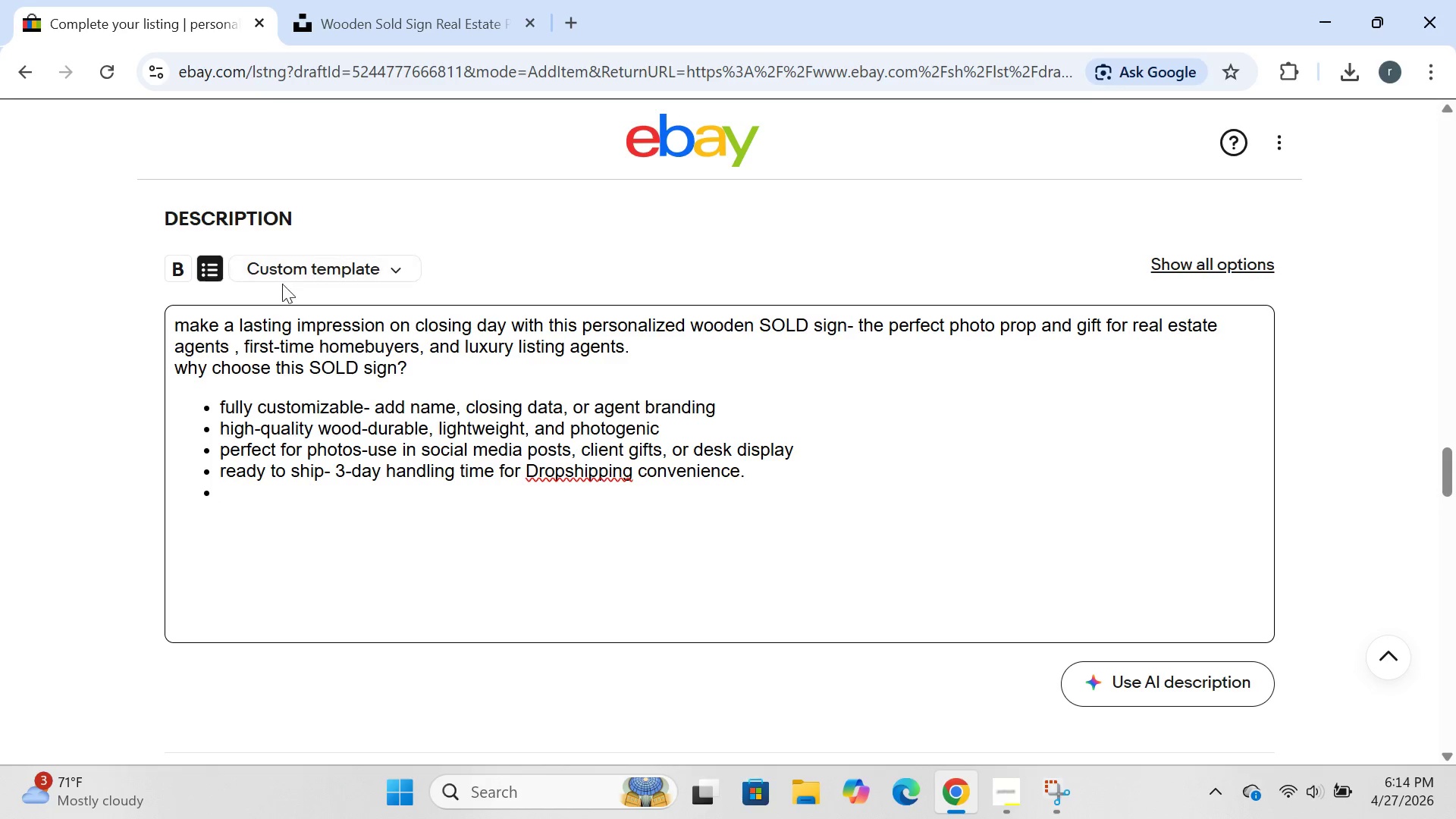 
left_click([204, 267])
 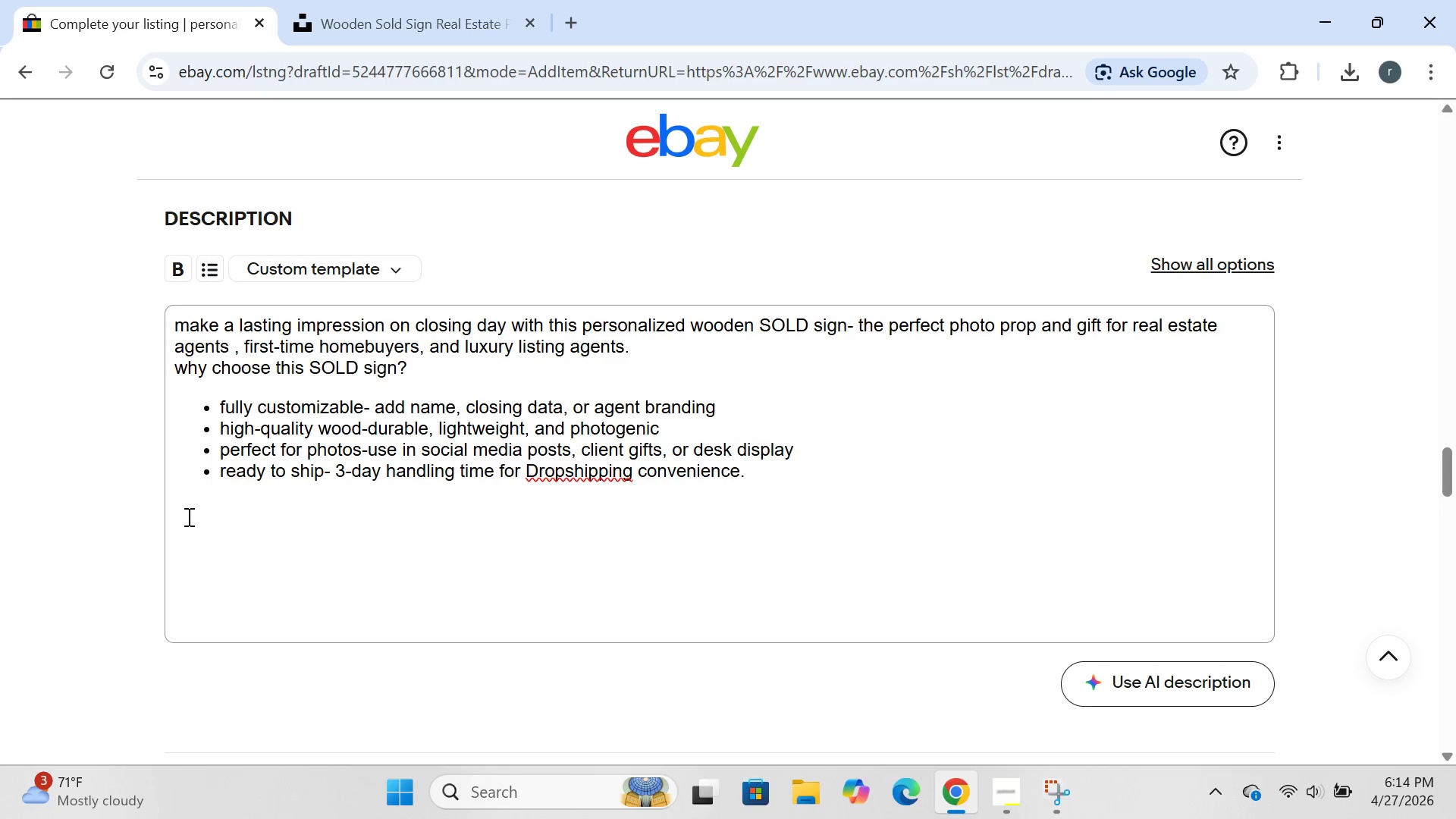 
left_click([187, 511])
 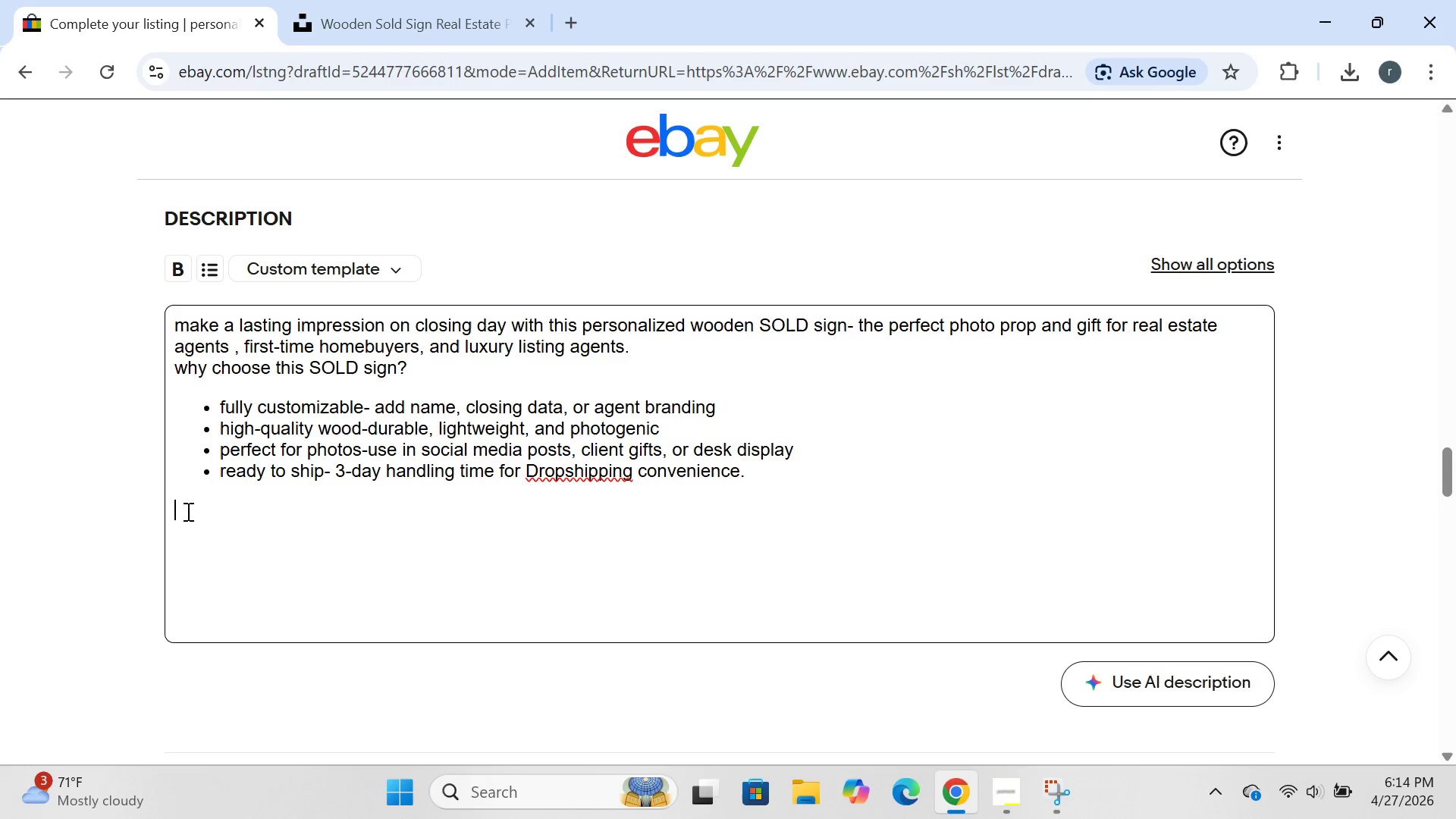 
type(product details:)
 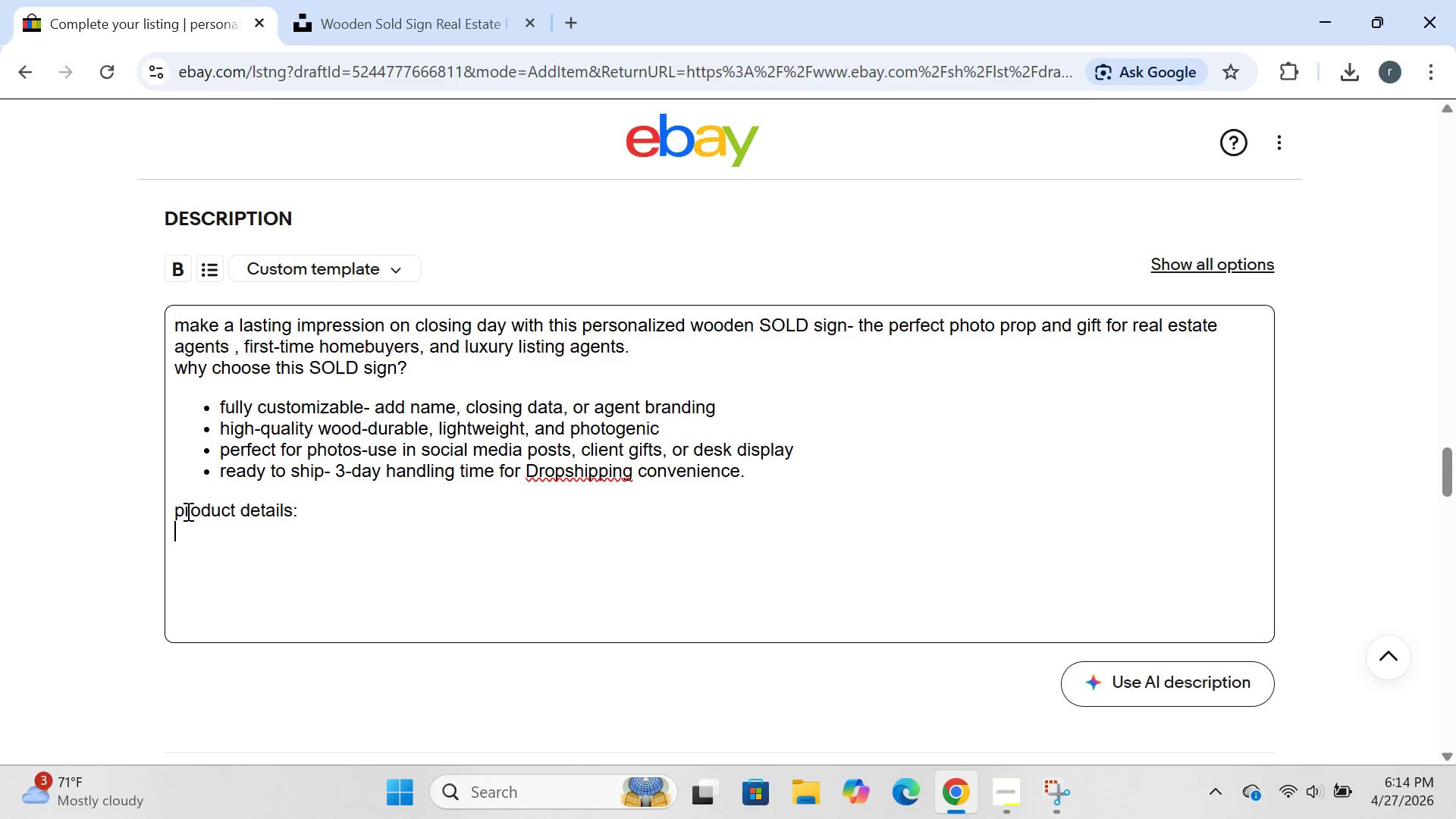 
 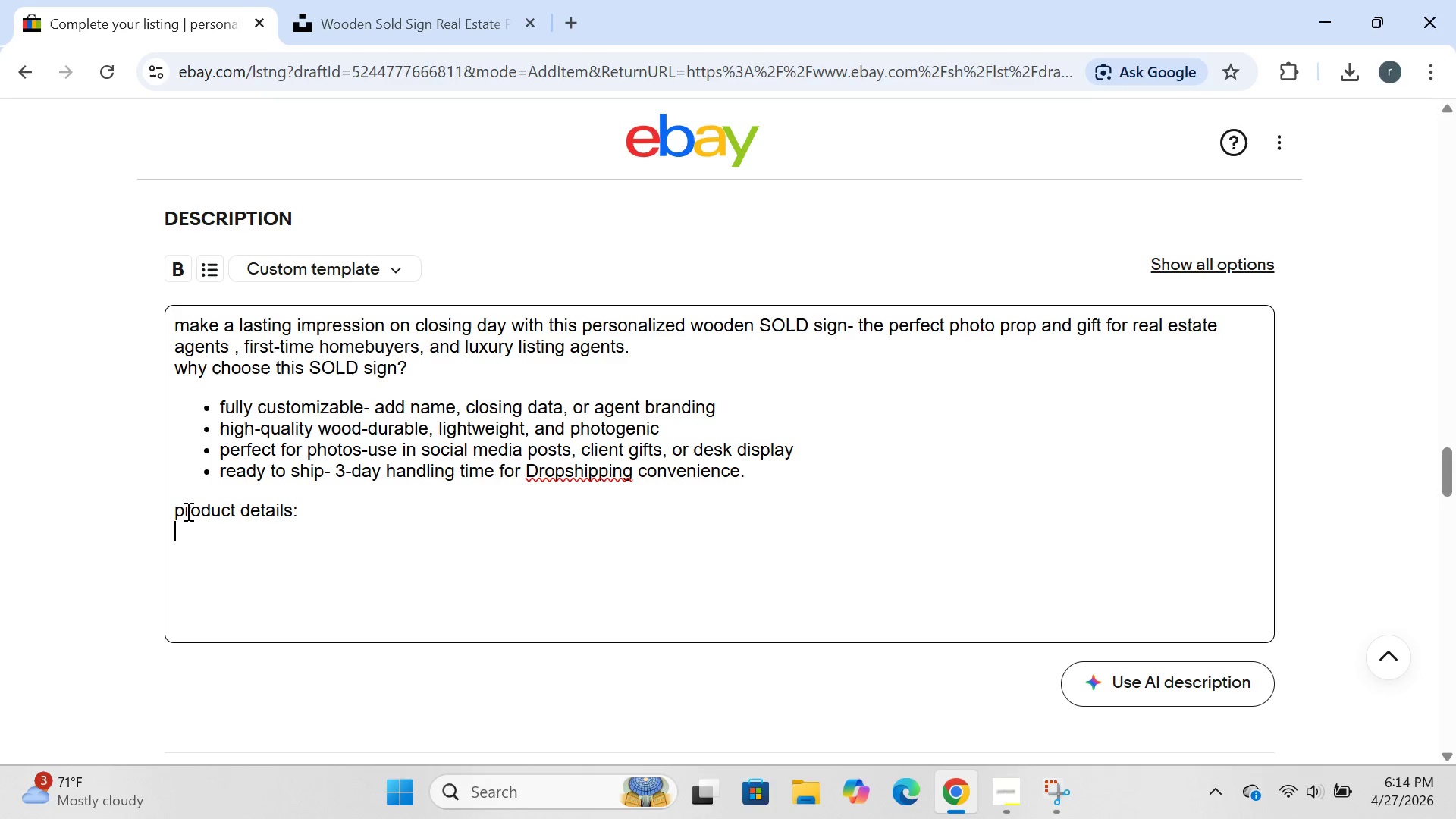 
key(Enter)
 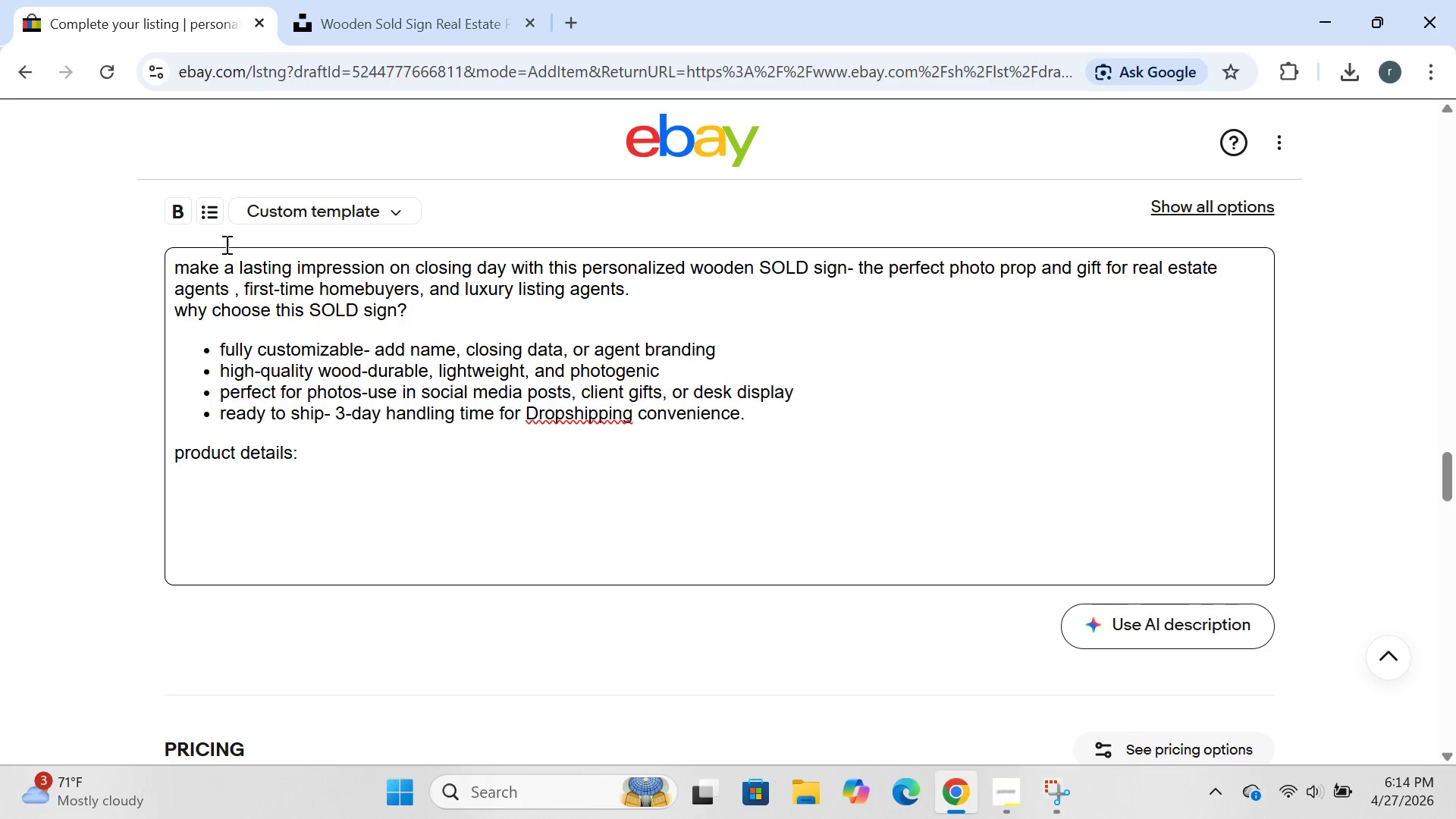 
left_click([216, 217])
 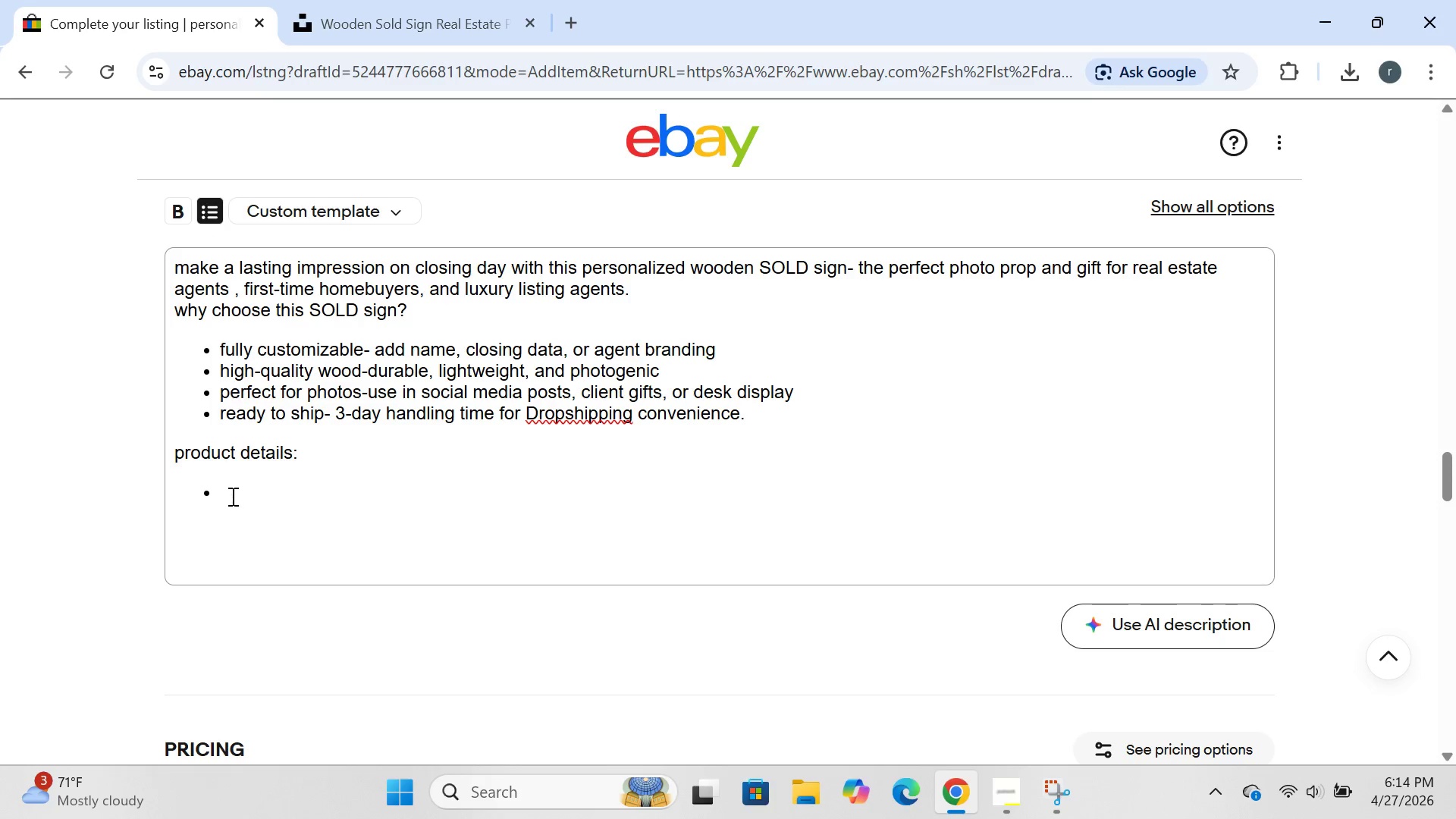 
left_click([231, 496])
 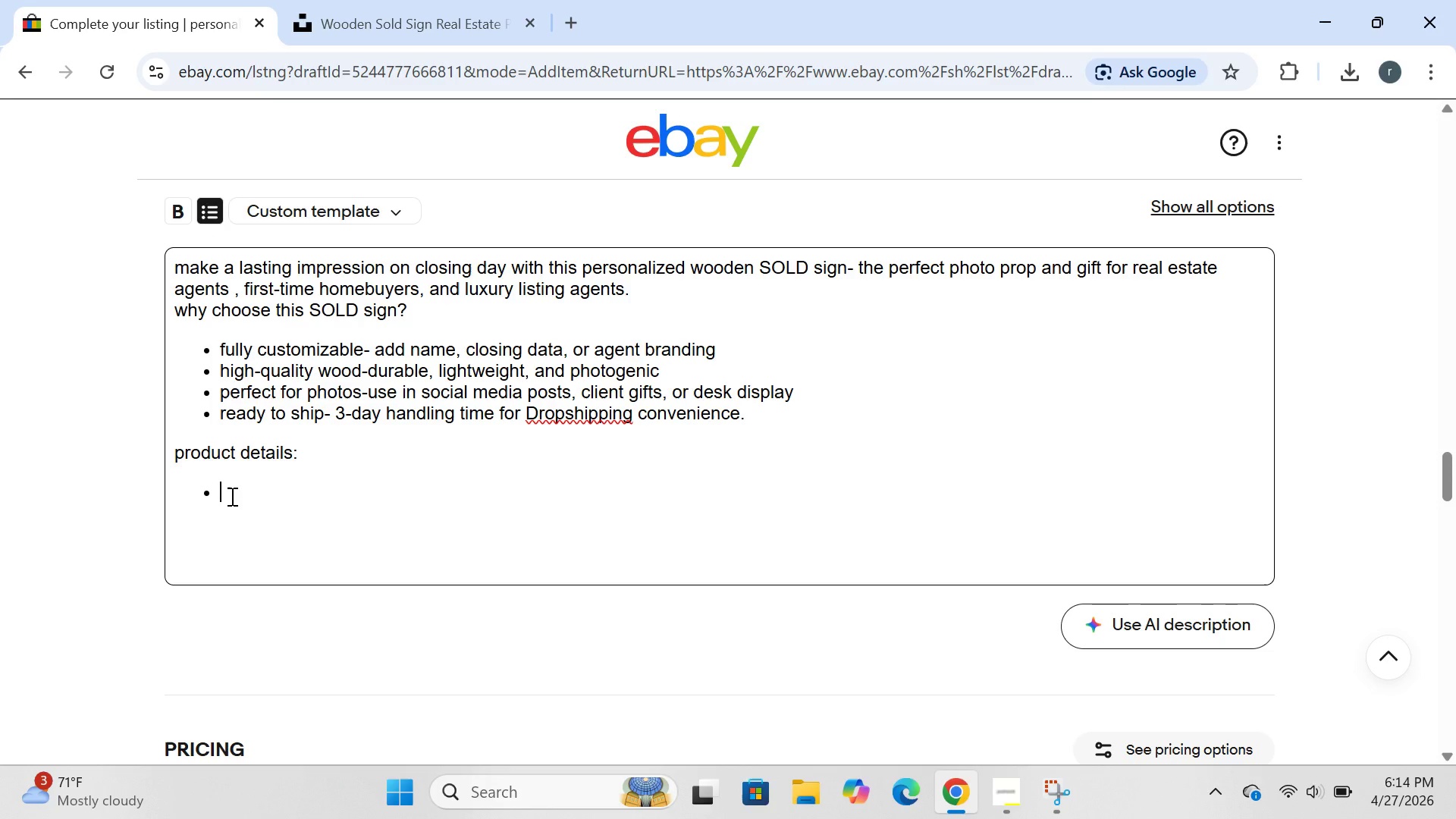 
wait(7.19)
 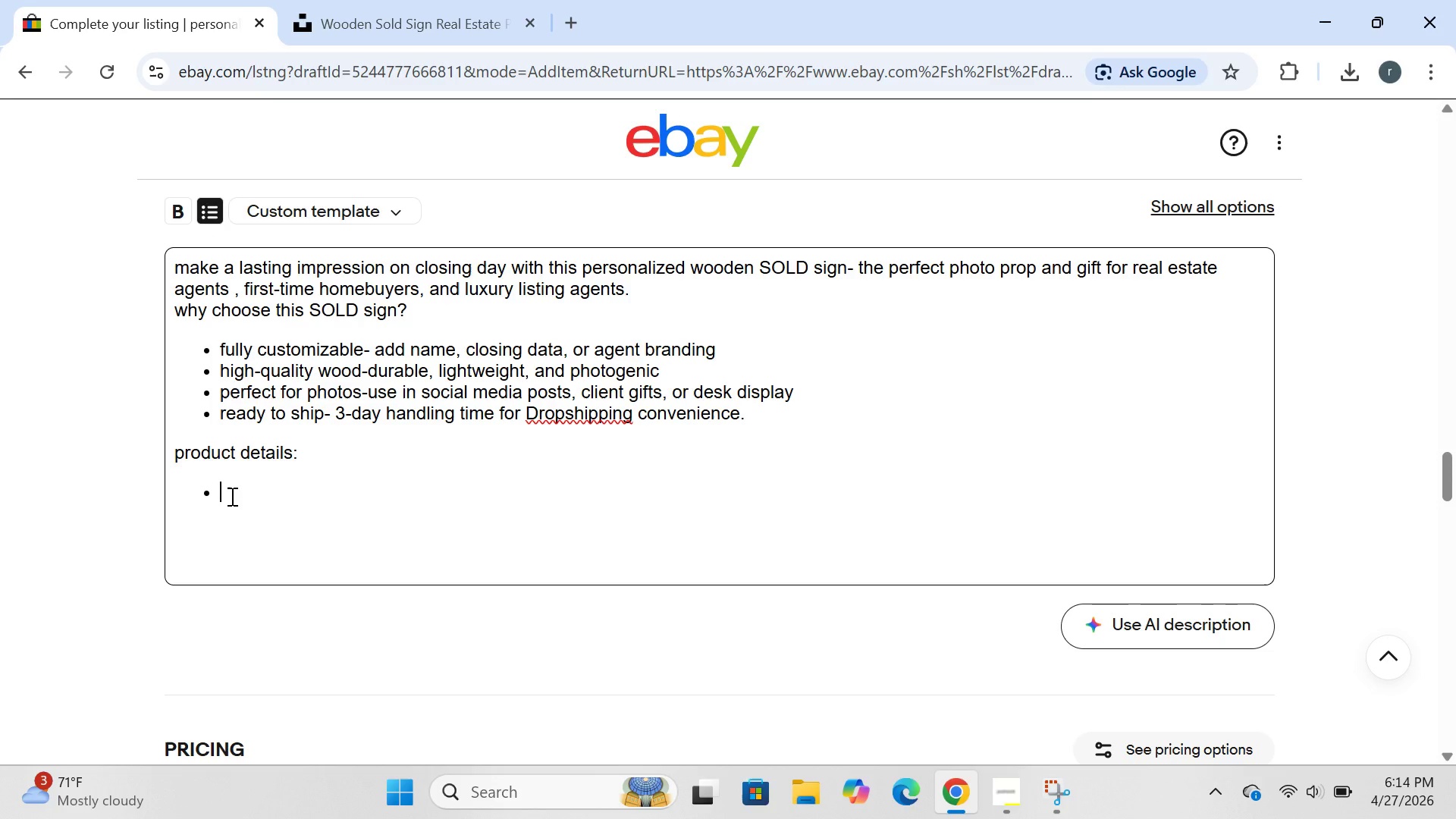 
left_click([1341, 797])
 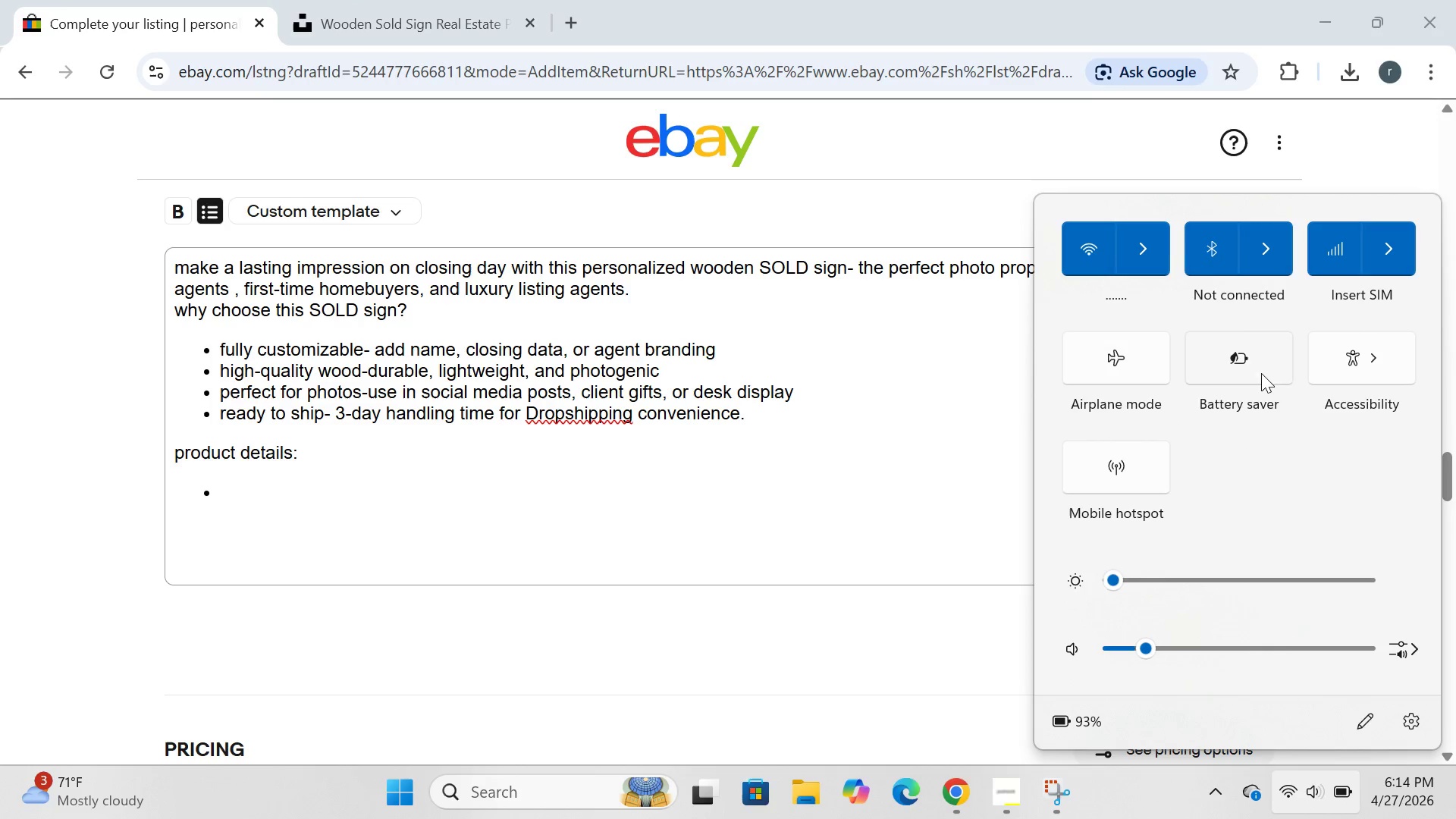 
left_click([1253, 377])
 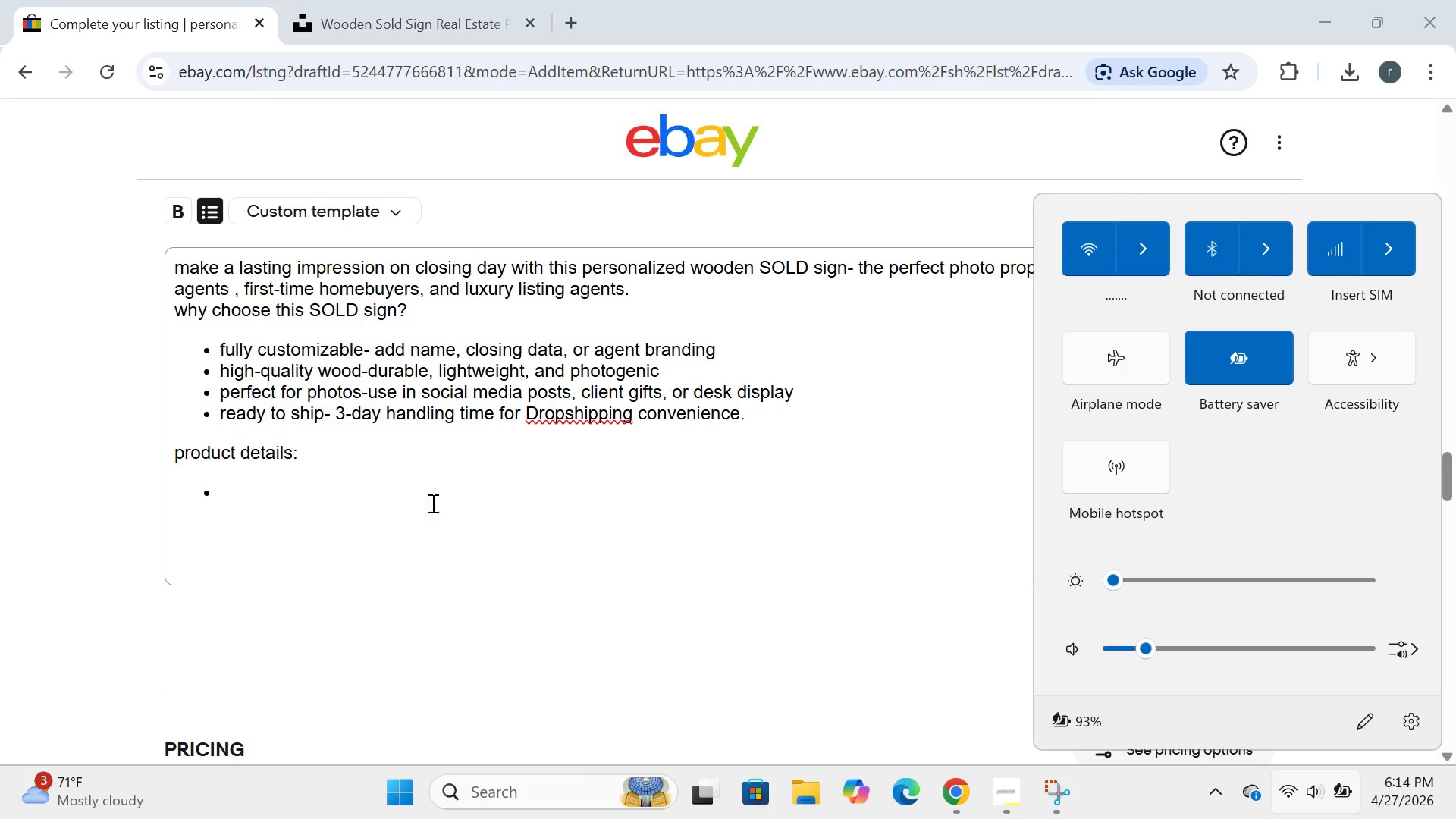 
left_click([204, 492])
 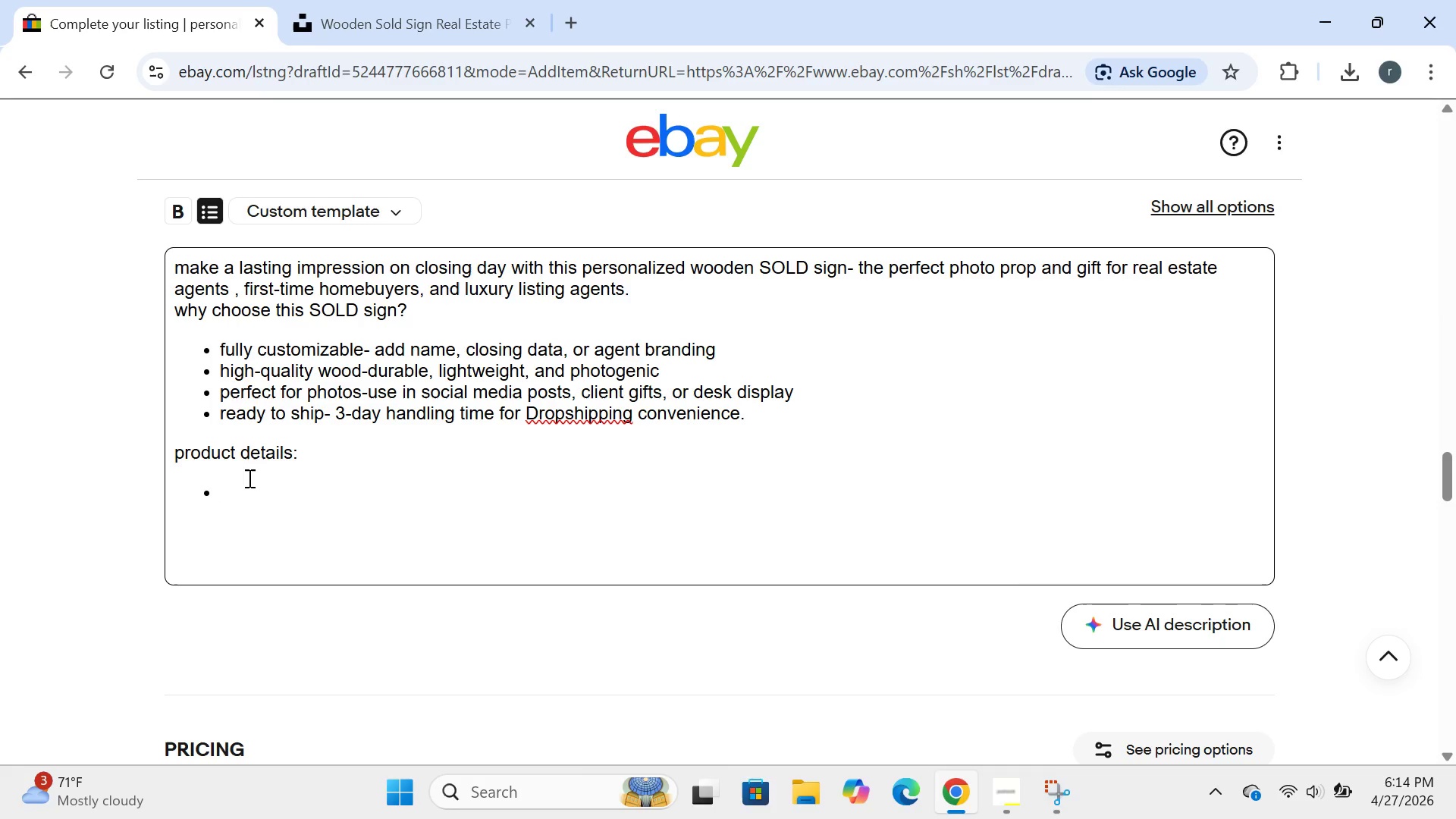 
wait(7.56)
 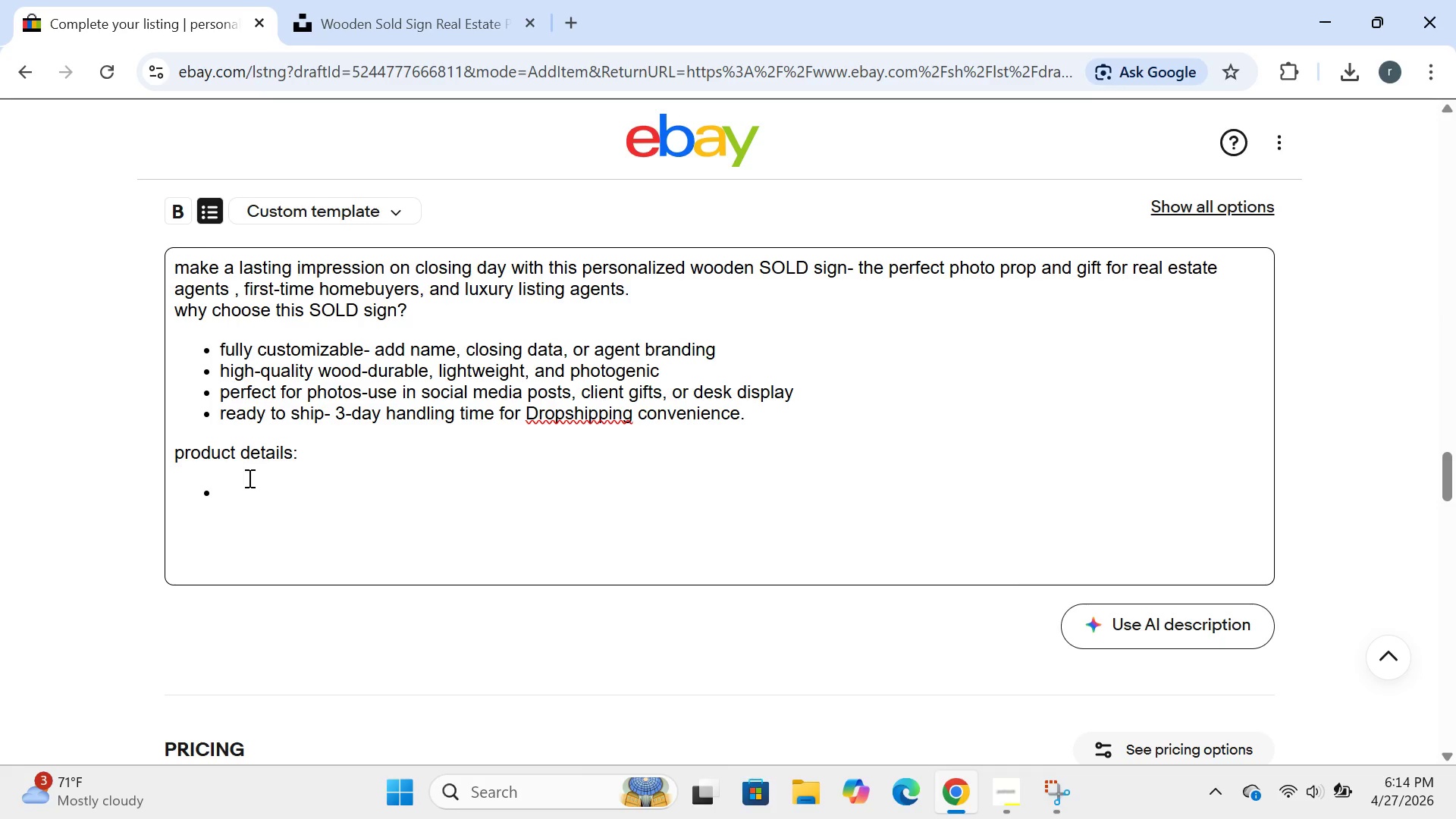 
type(material: natural wood)
 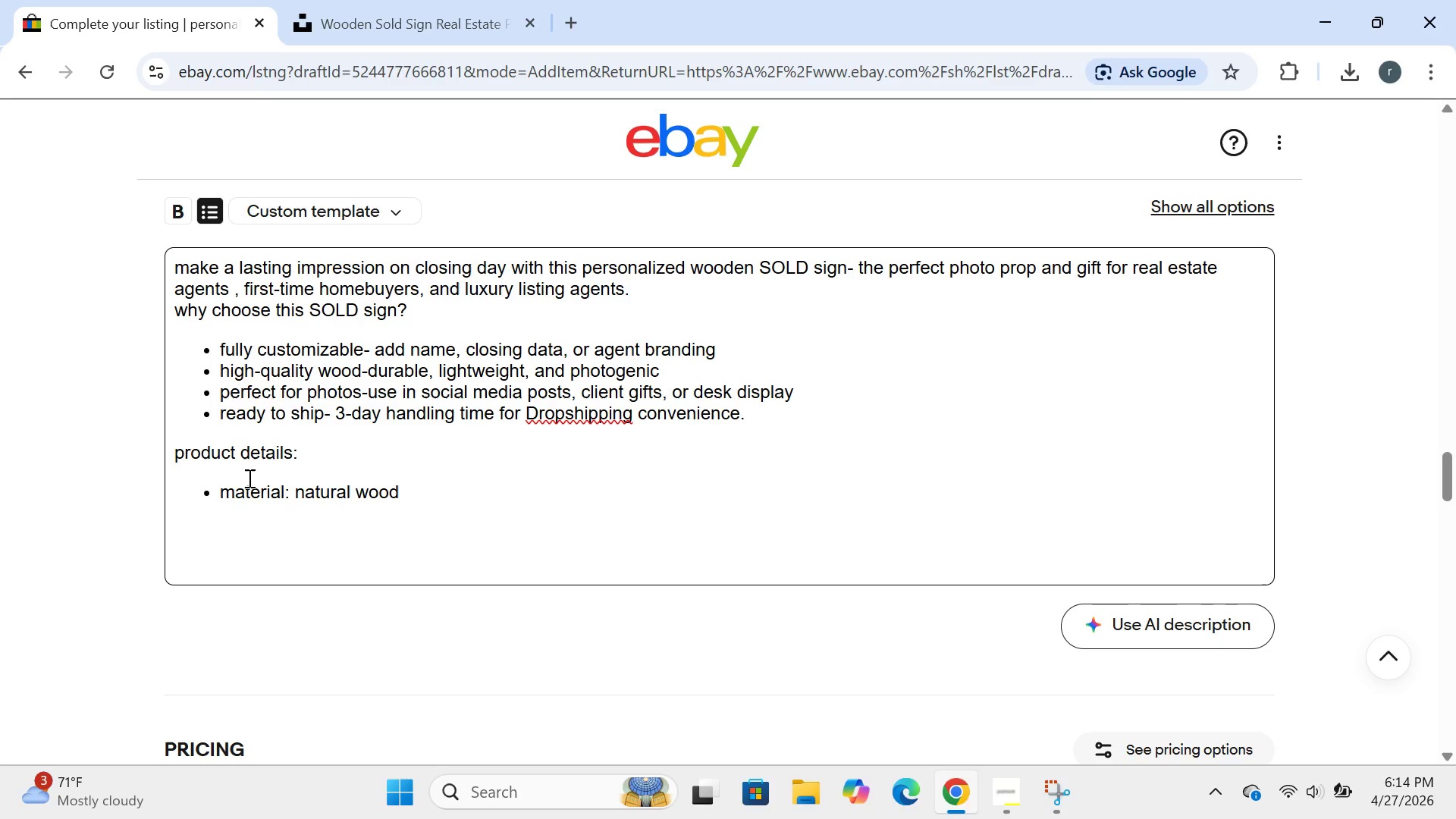 
key(Enter)
 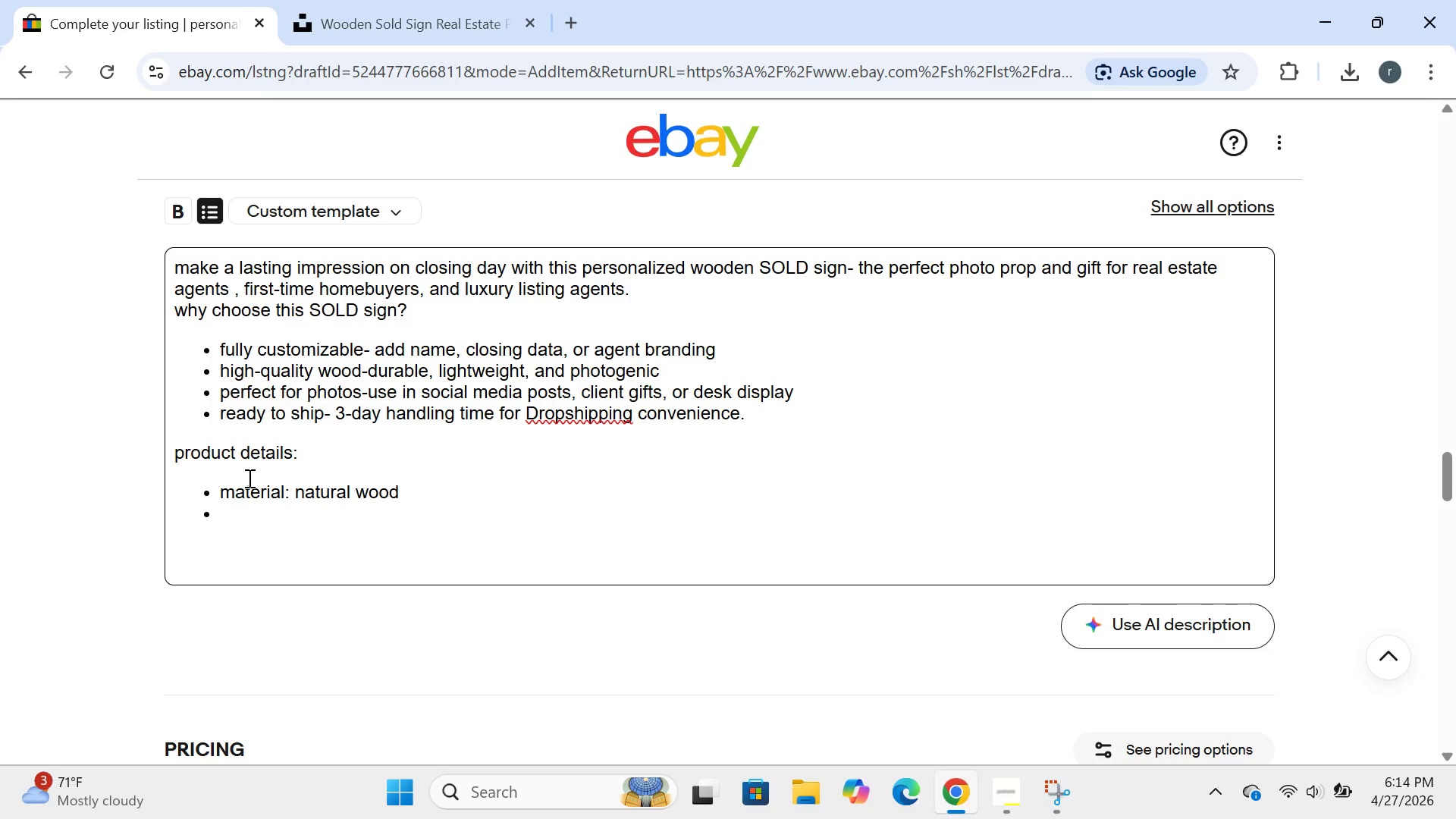 
type(size;)
key(Backspace)
type(:rectangle)
 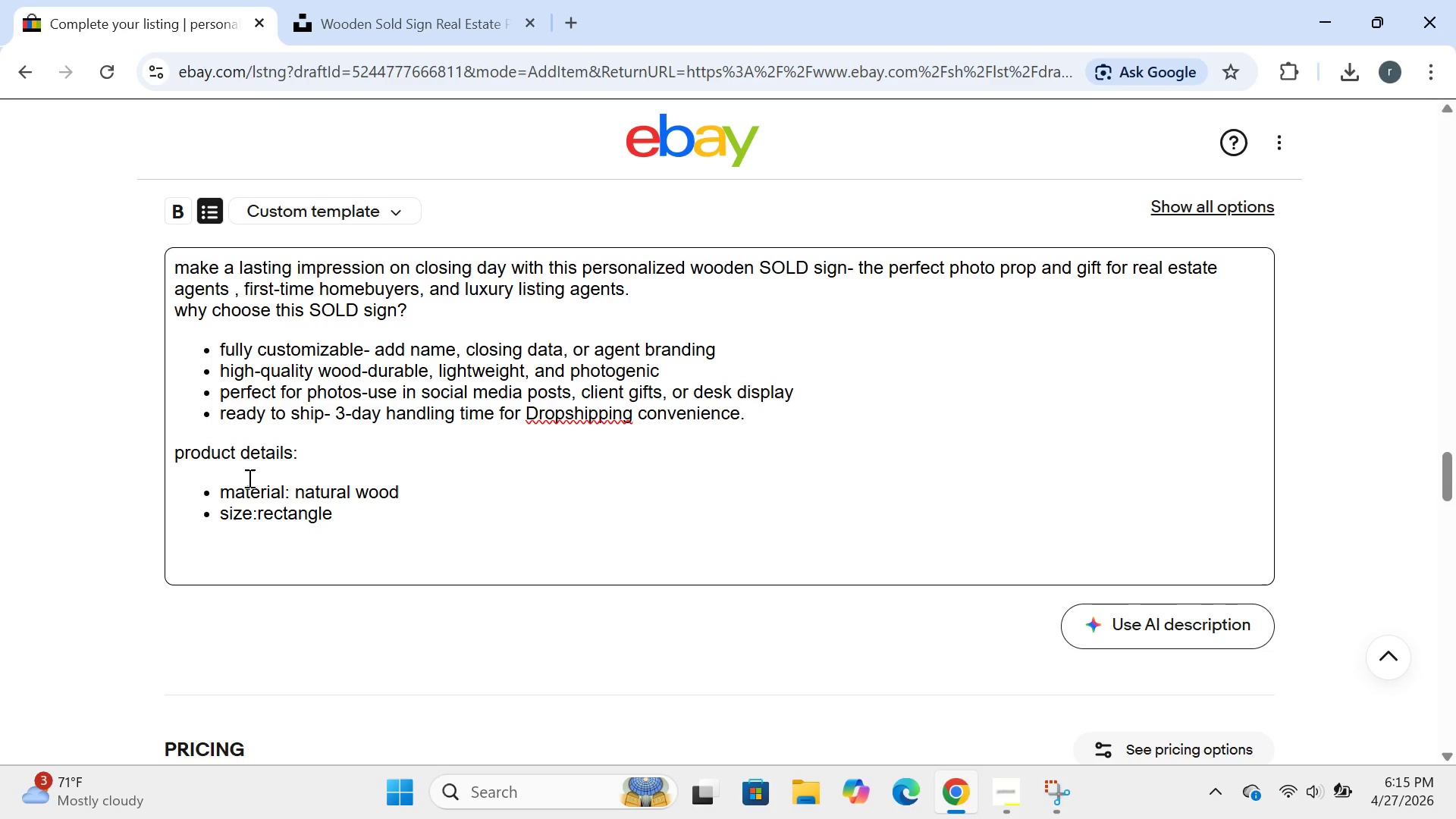 
key(Enter)
 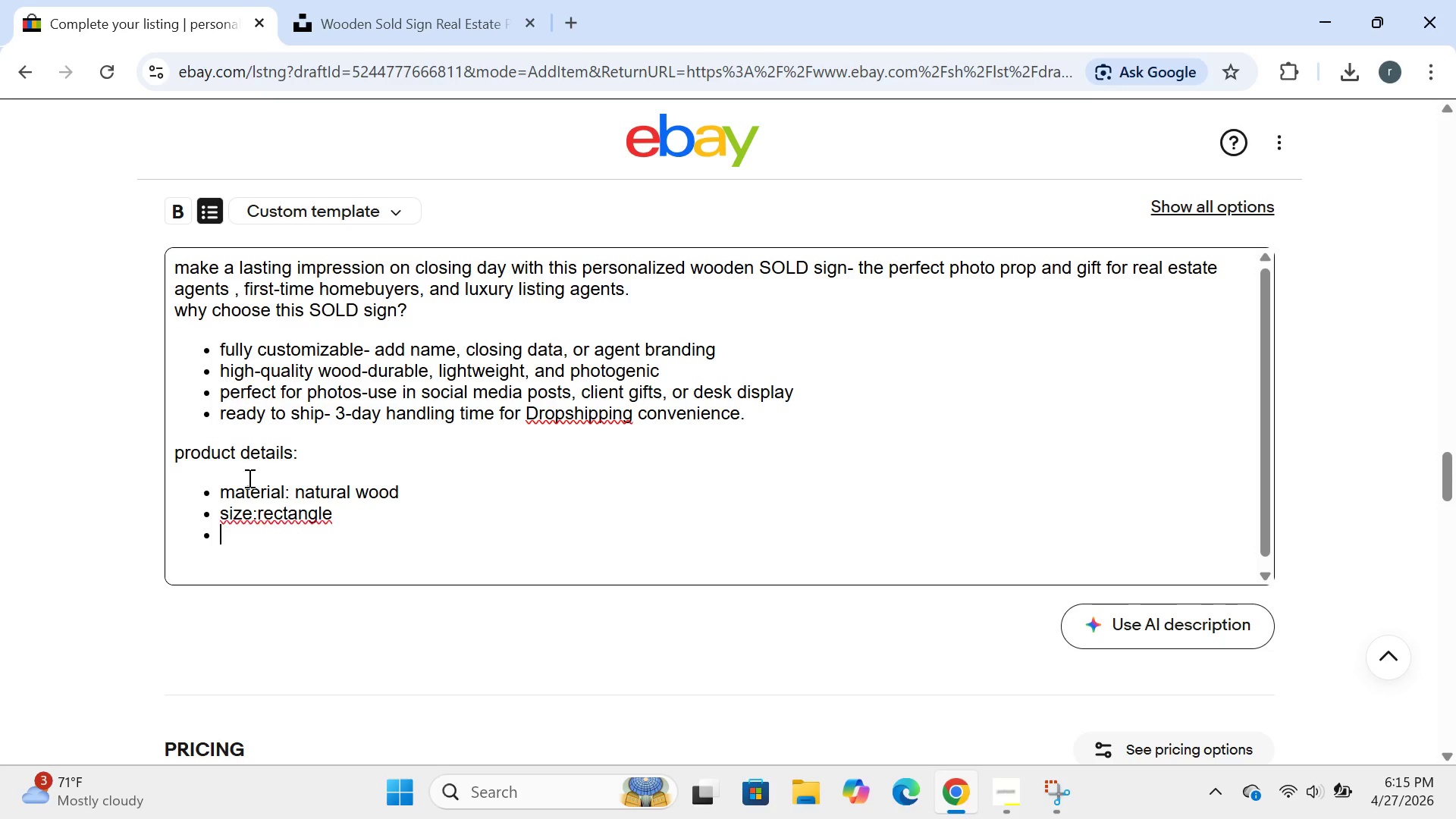 
type(shape:)
 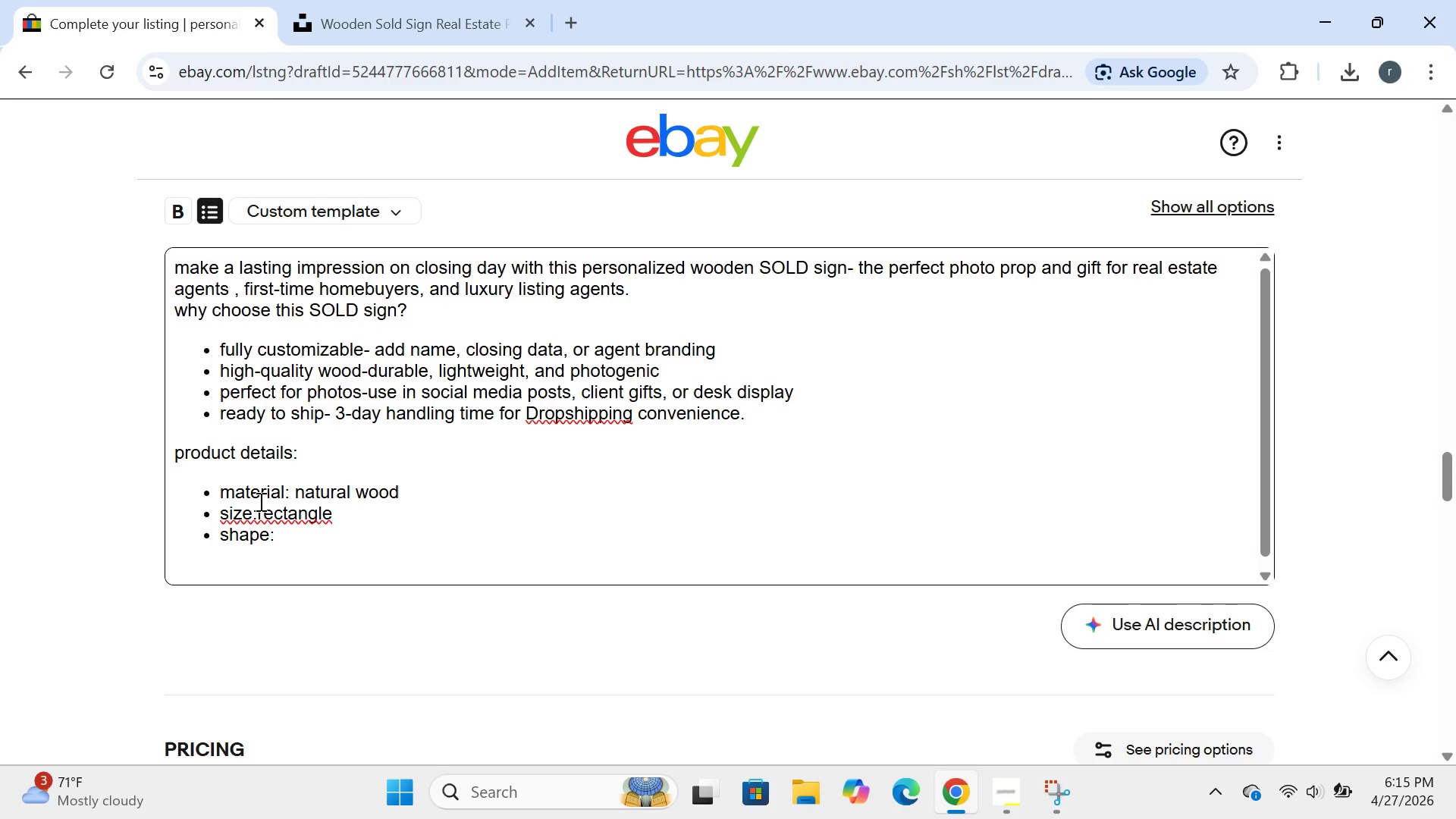 
left_click([260, 506])
 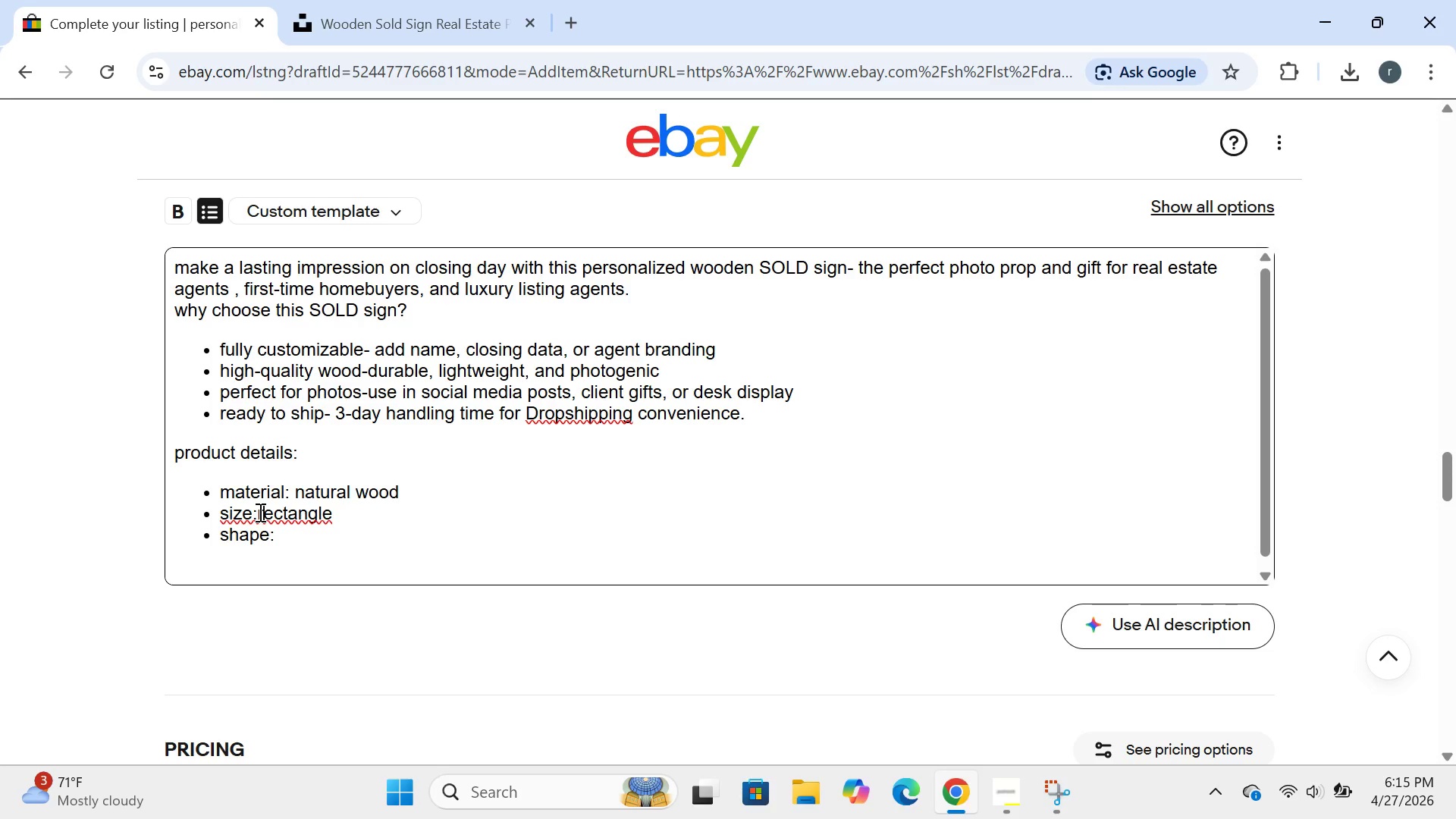 
left_click([259, 512])
 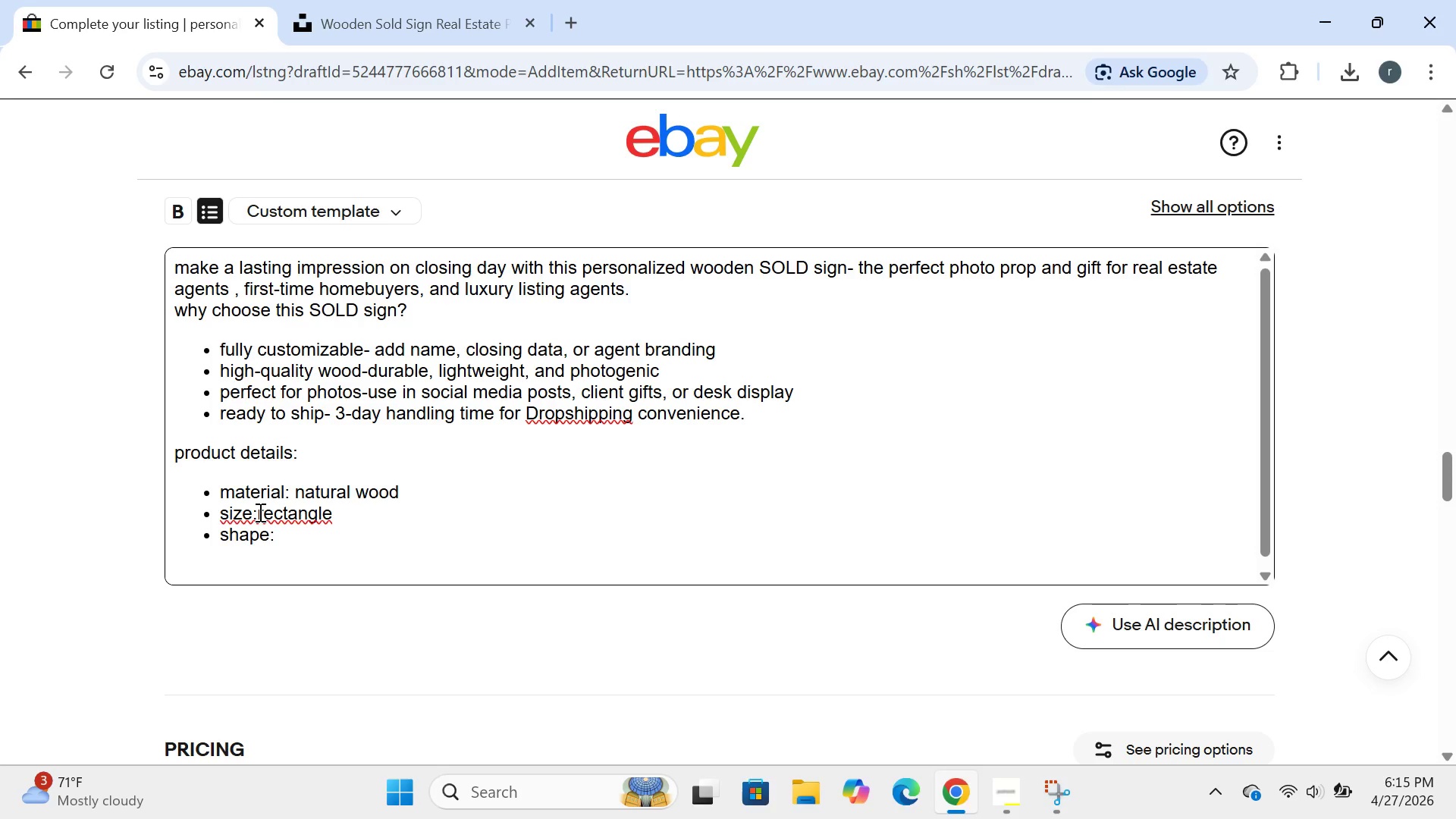 
key(Space)
 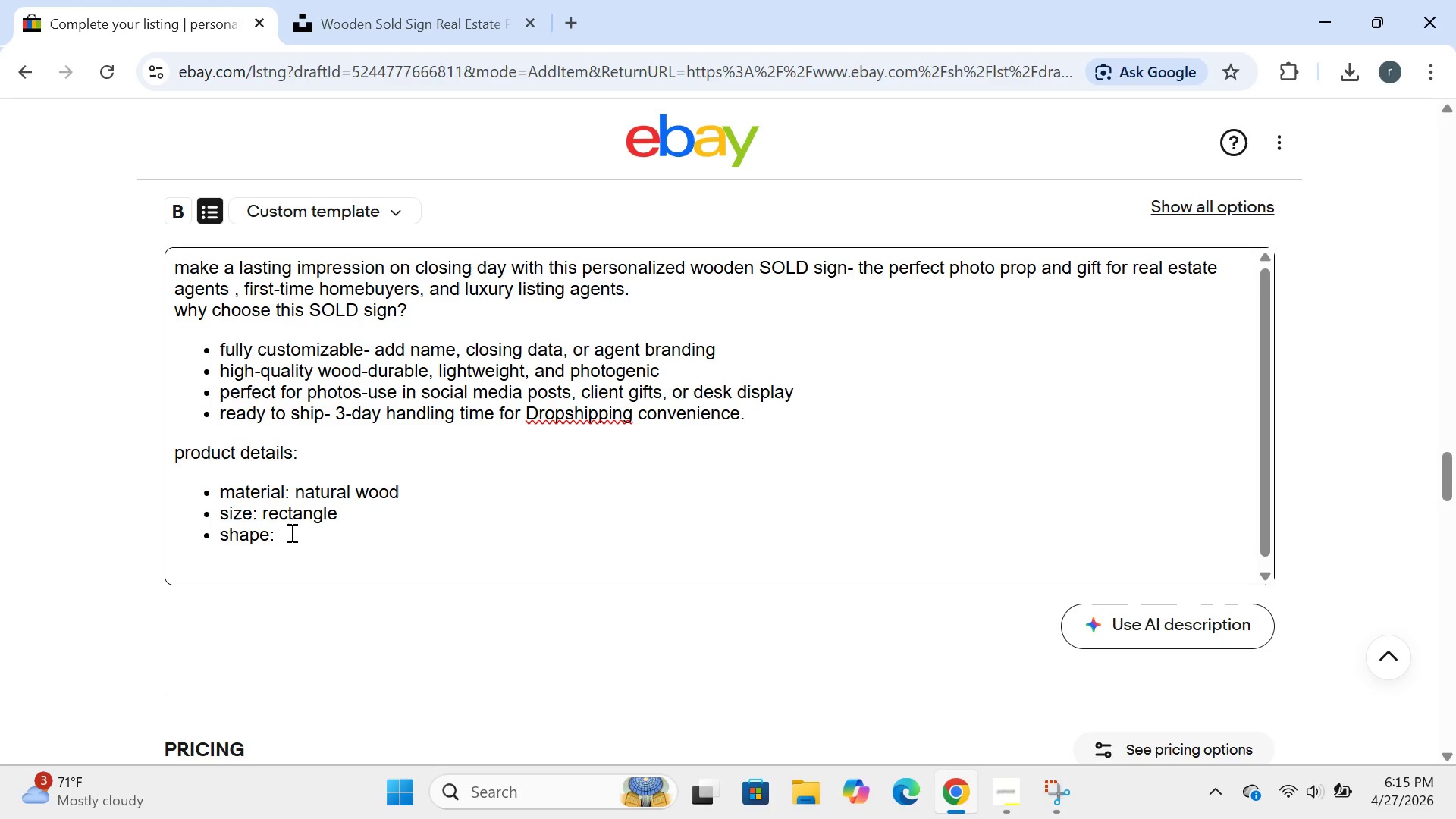 
left_click([291, 532])
 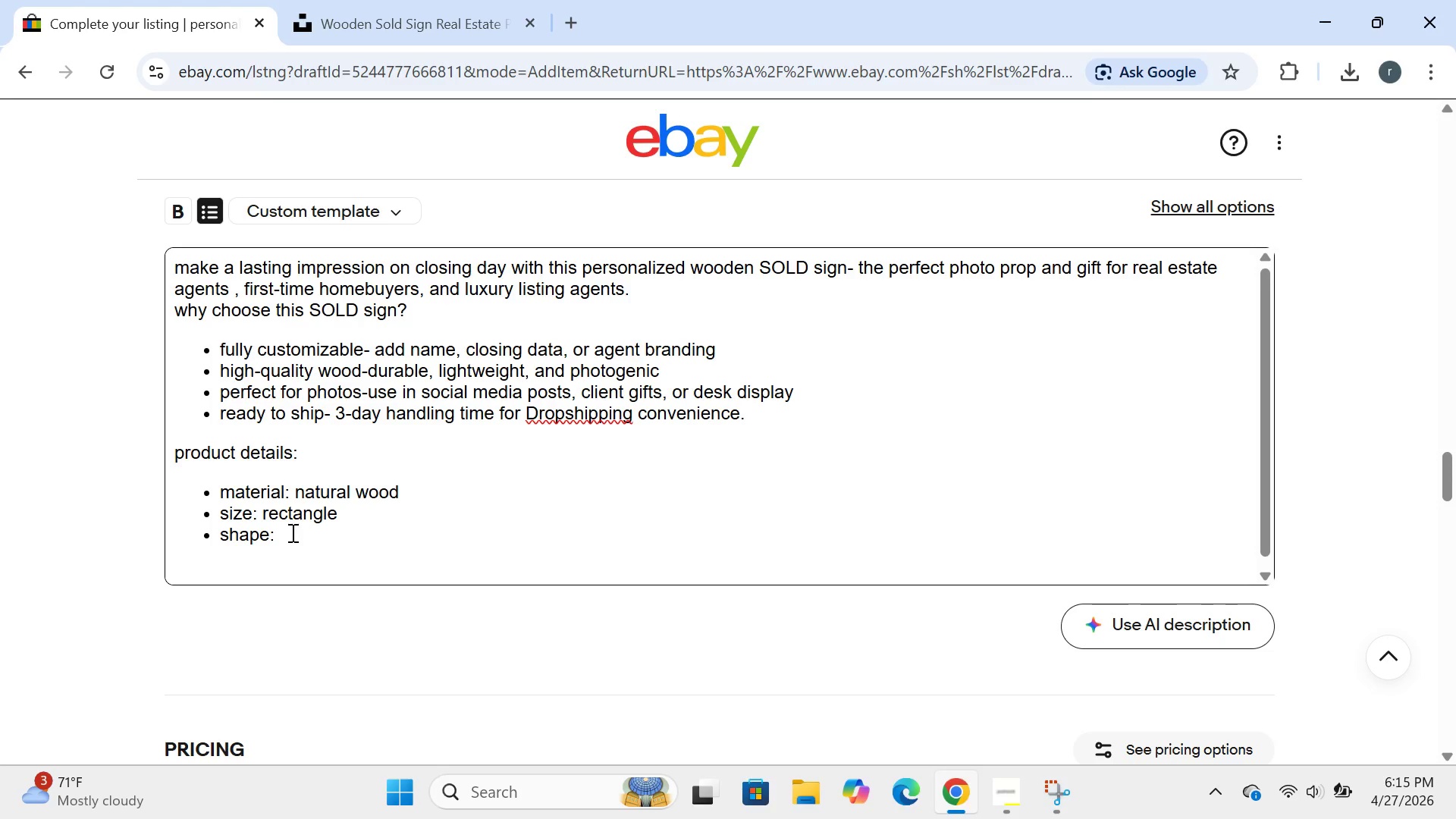 
key(Space)
 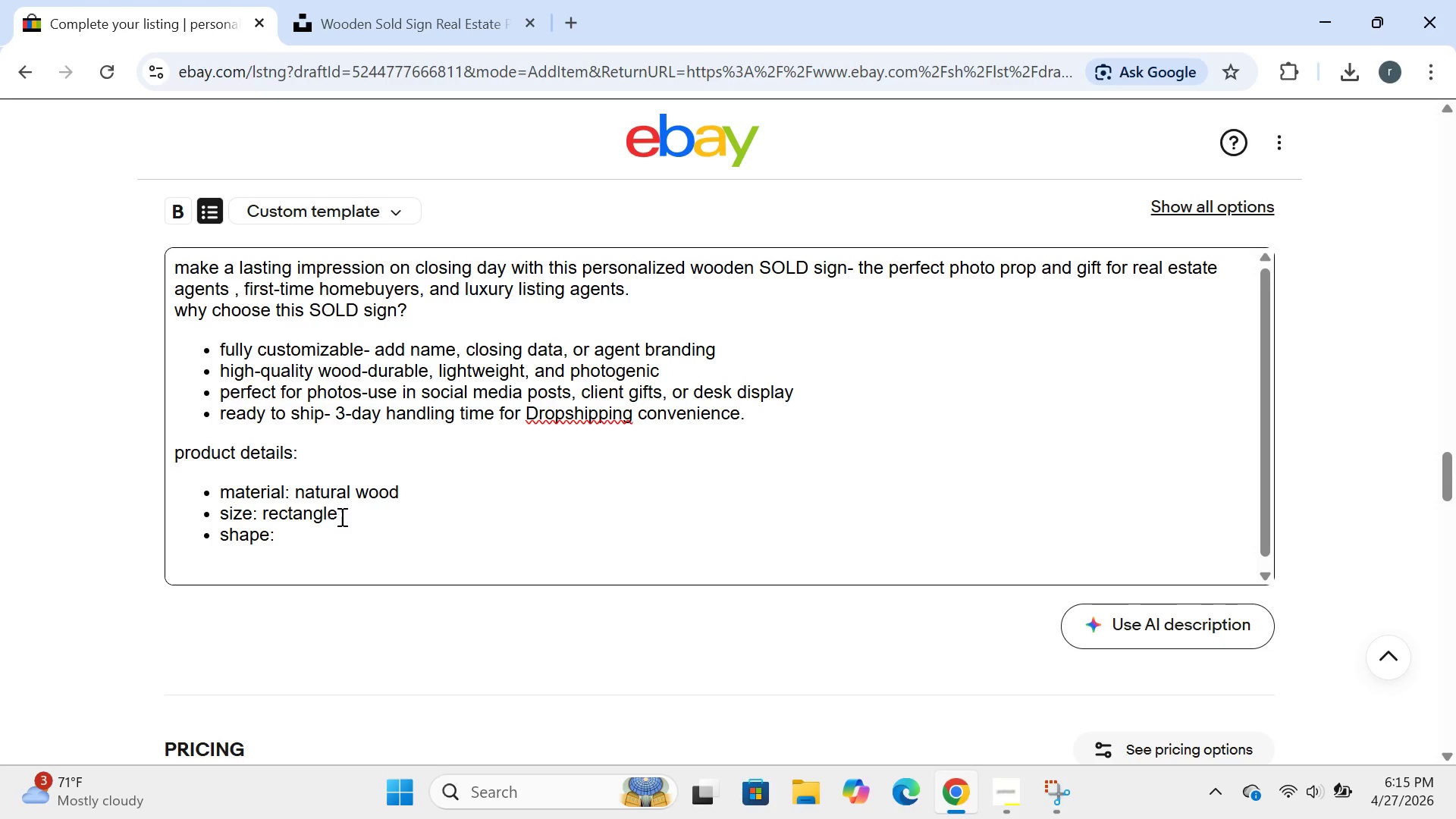 
wait(5.2)
 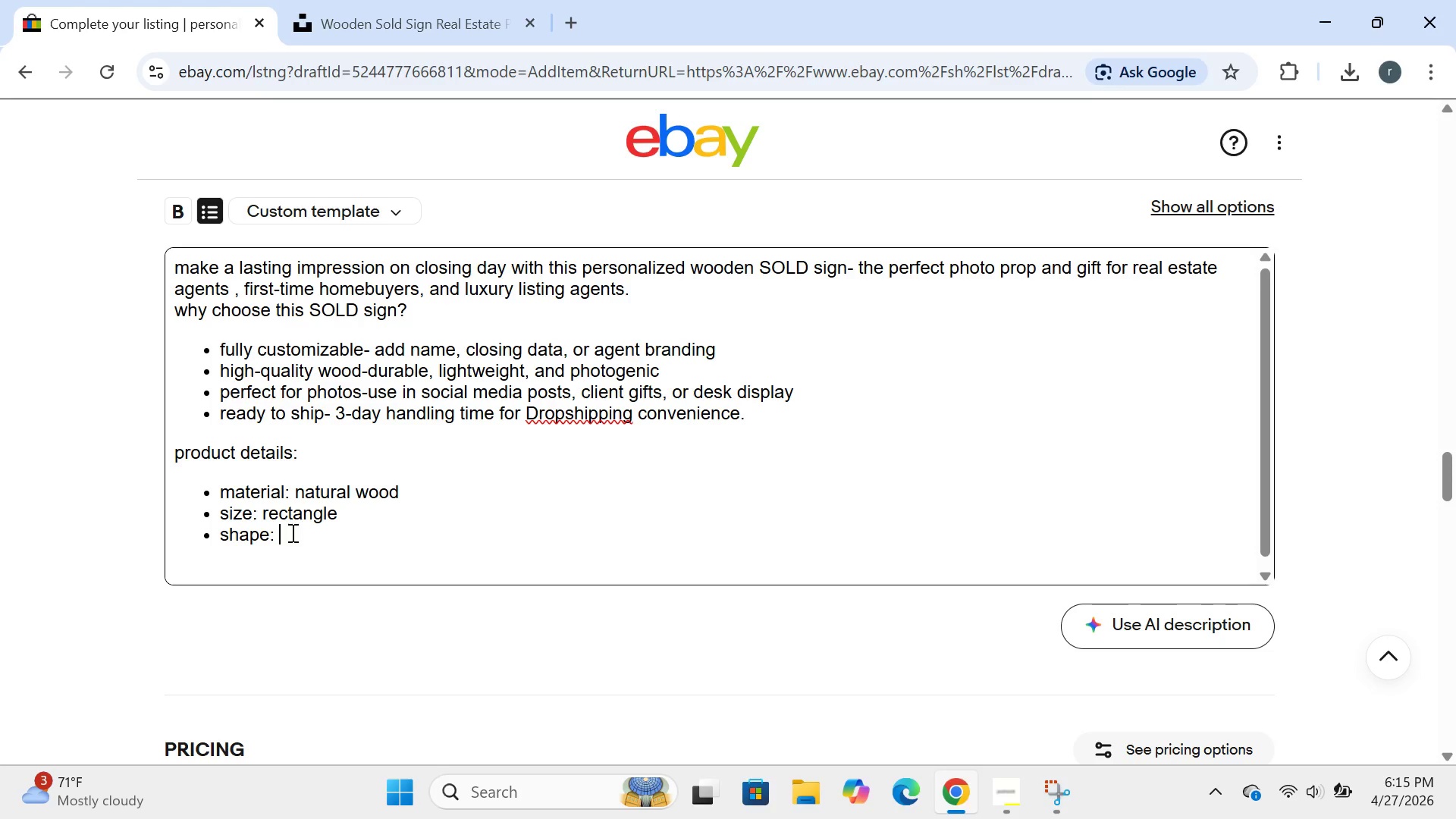 
type(rectangle)
 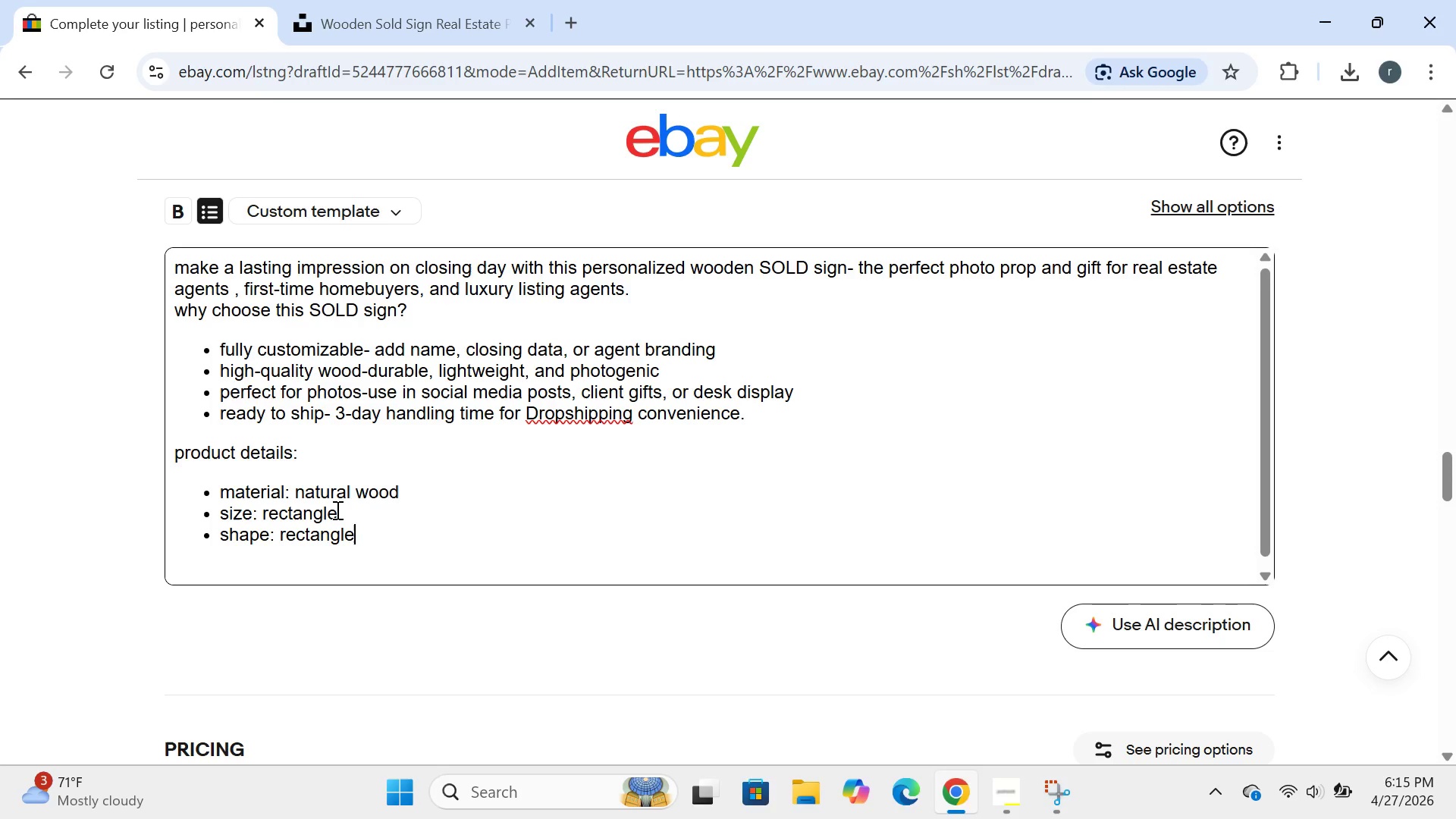 
key(ArrowUp)
 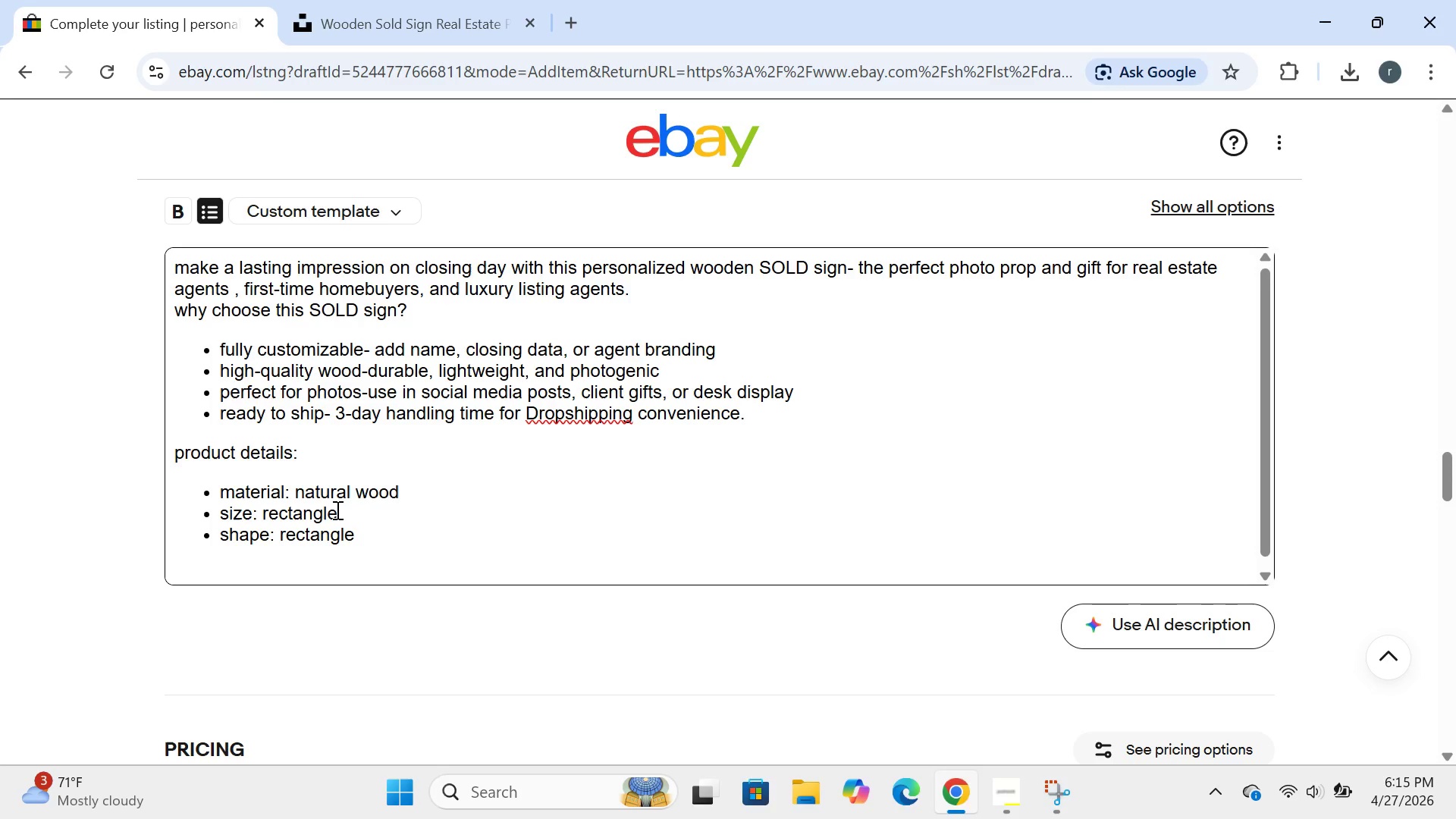 
key(Backspace)
 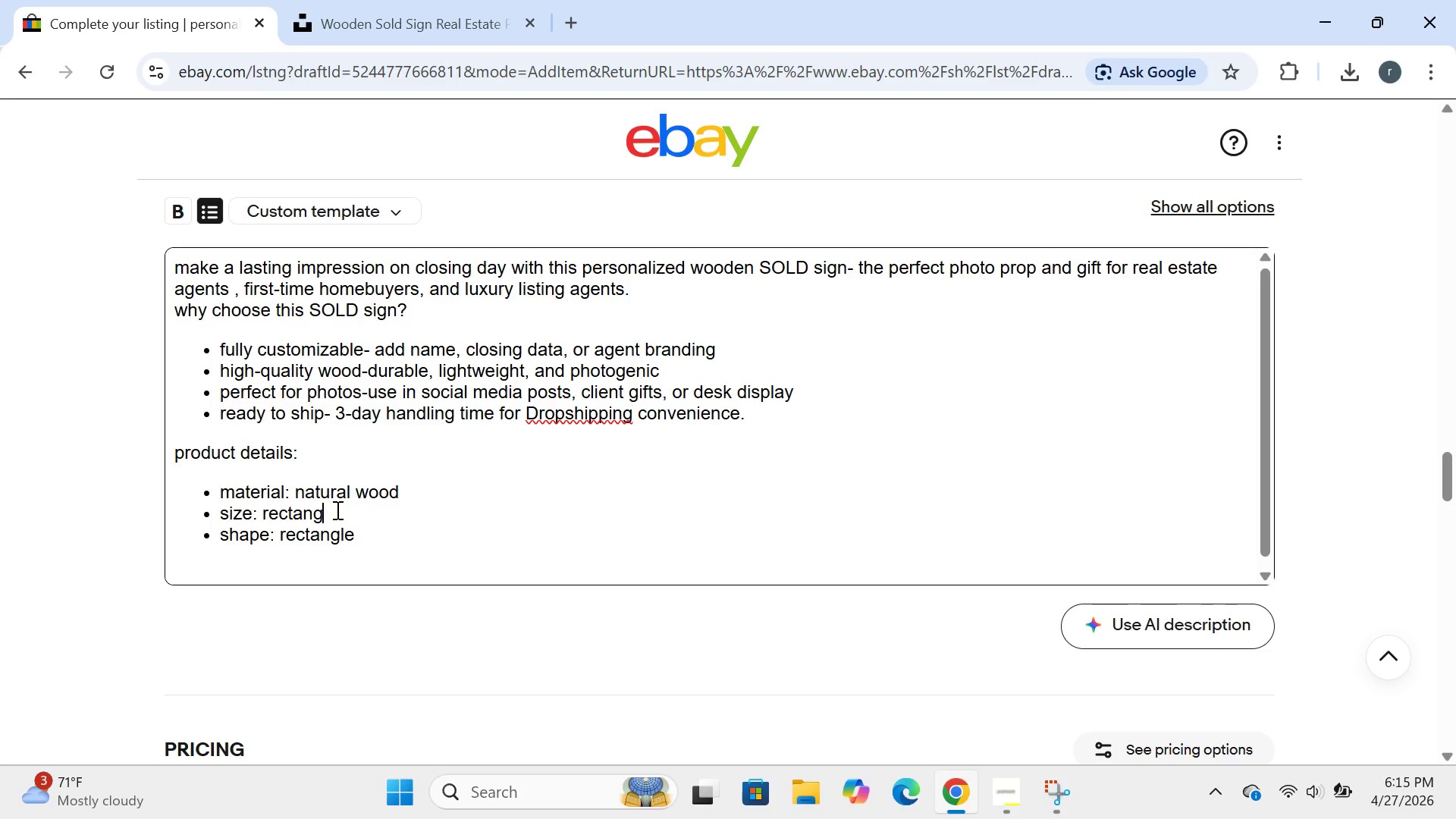 
key(Backspace)
 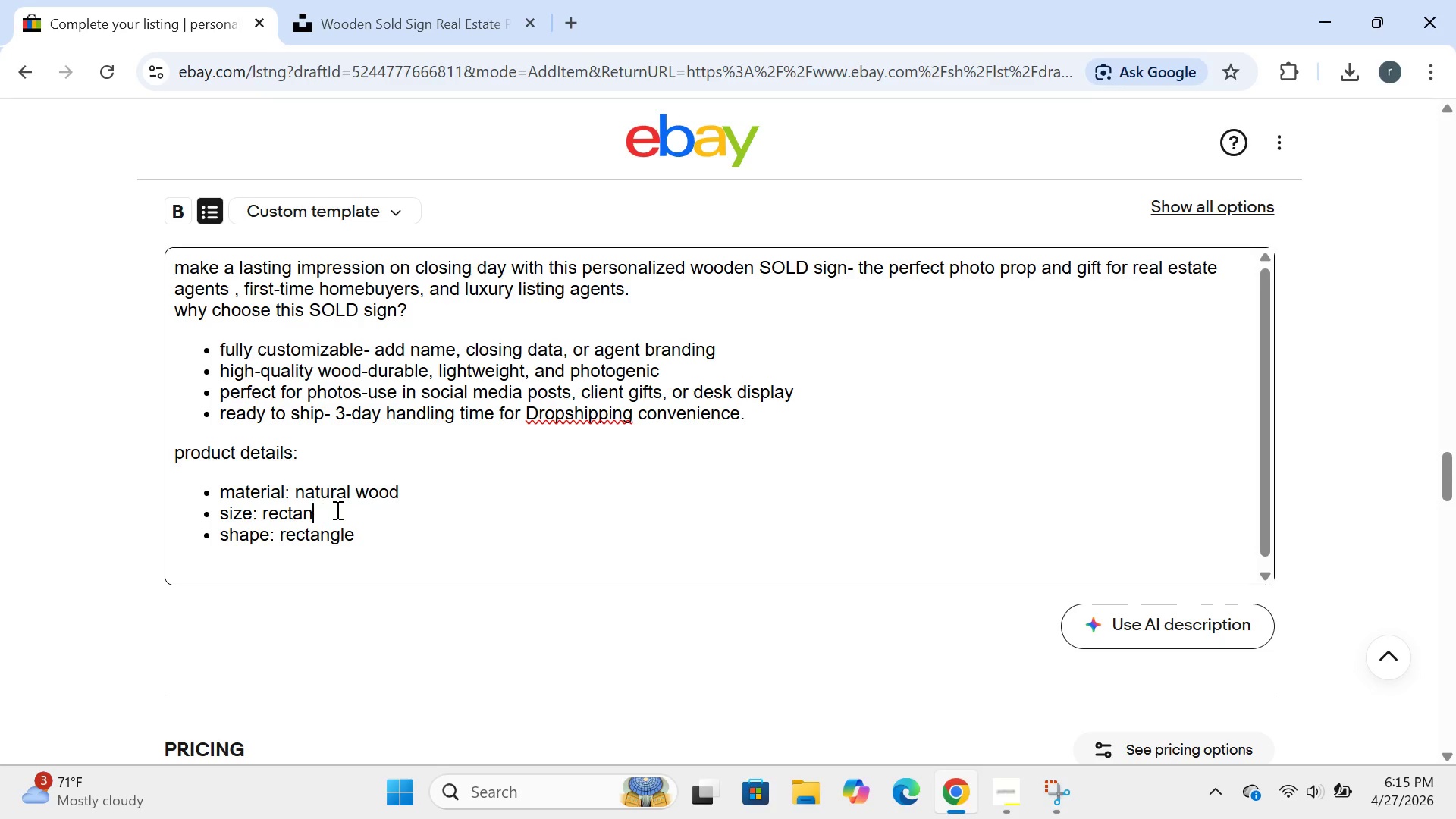 
key(Backspace)
 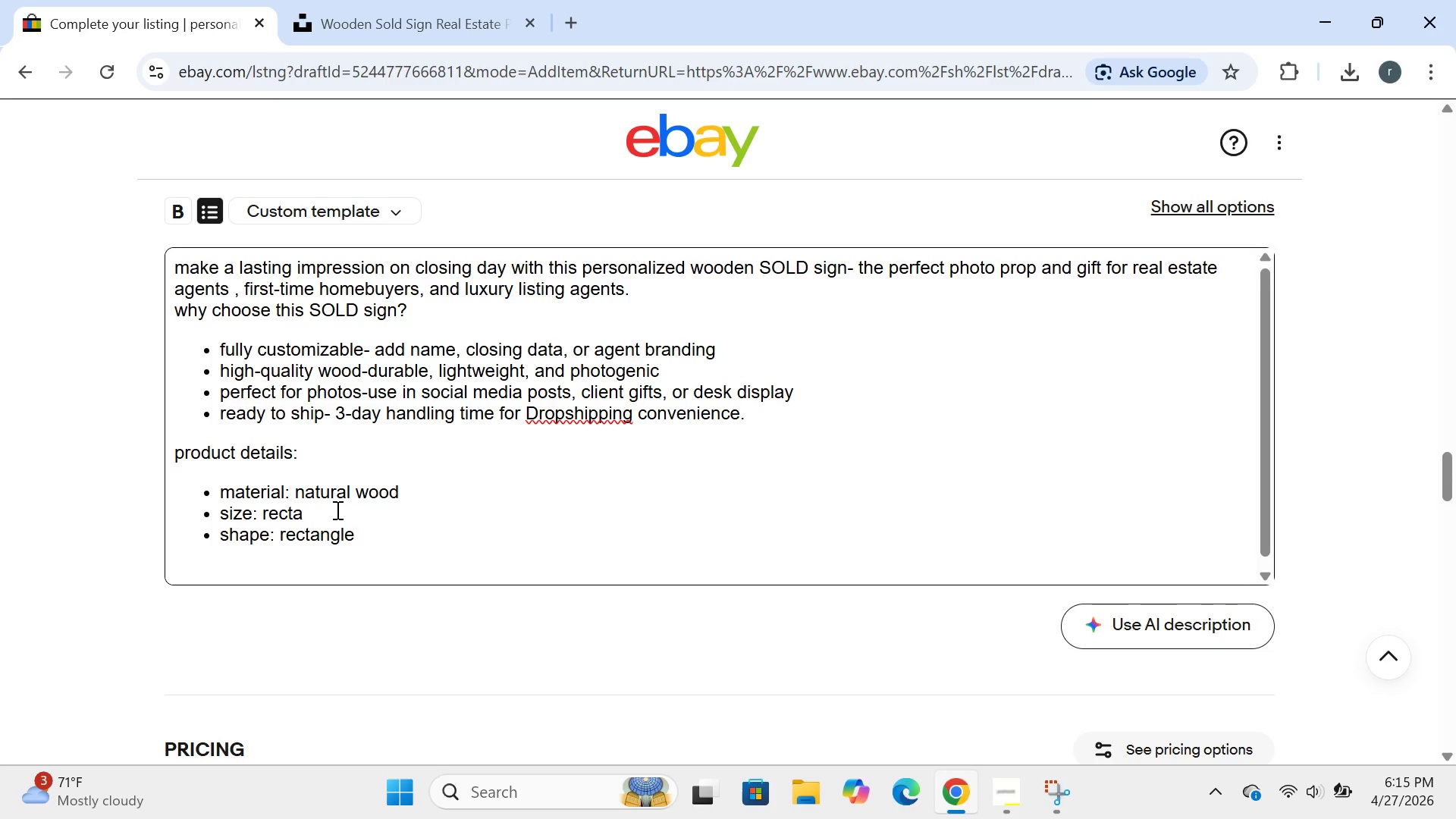 
key(Backspace)
 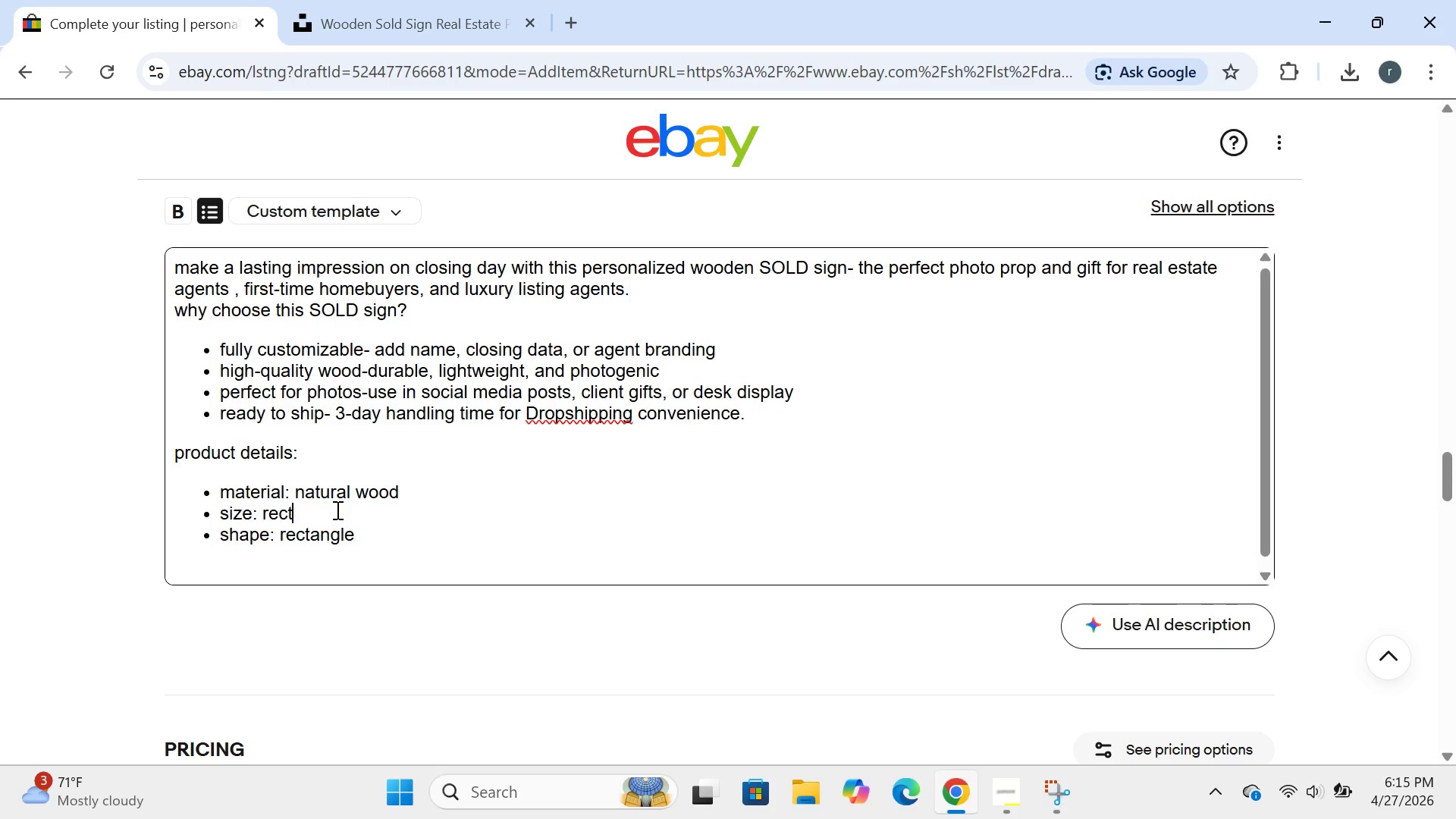 
key(Backspace)
 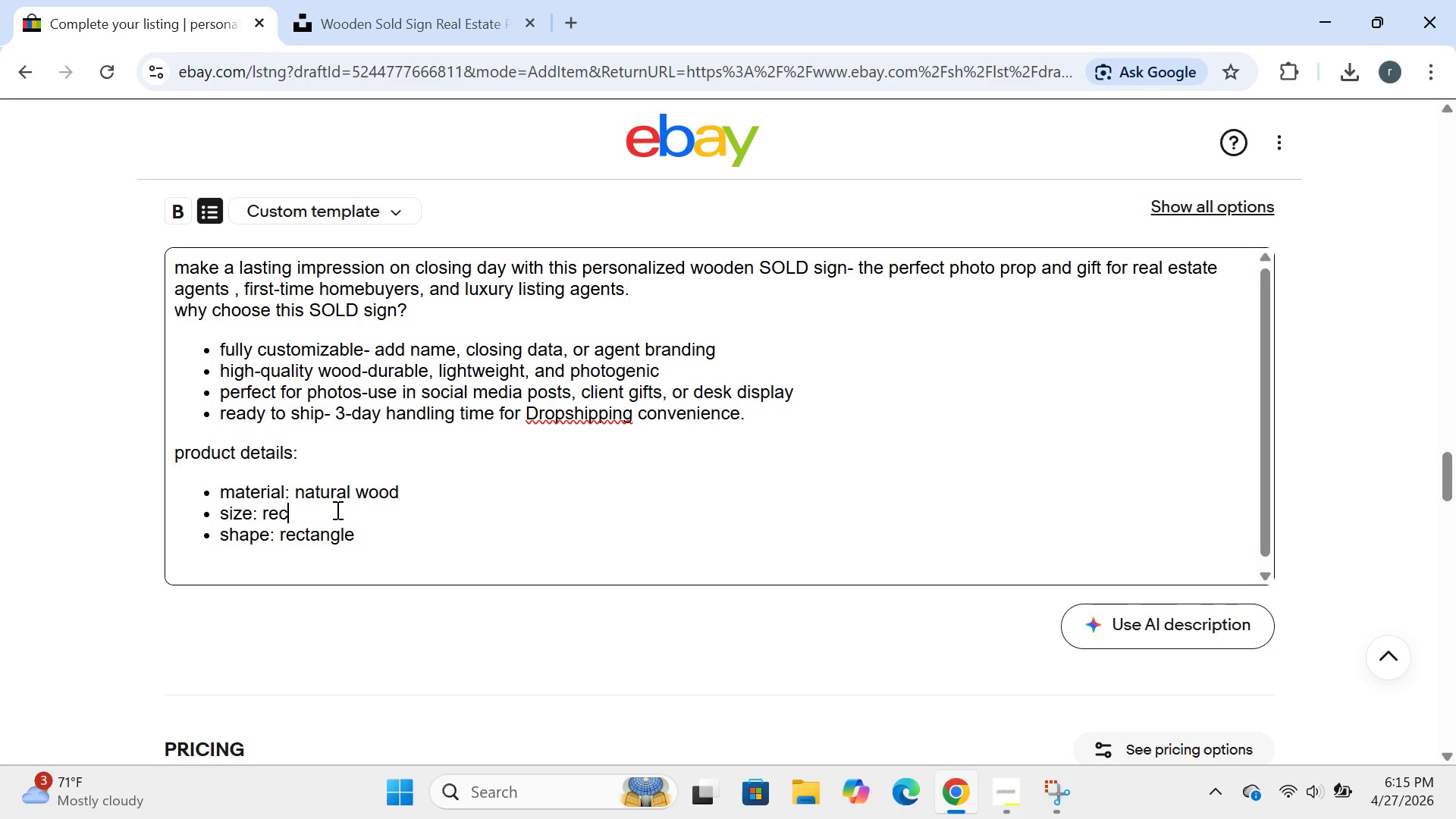 
key(Backspace)
 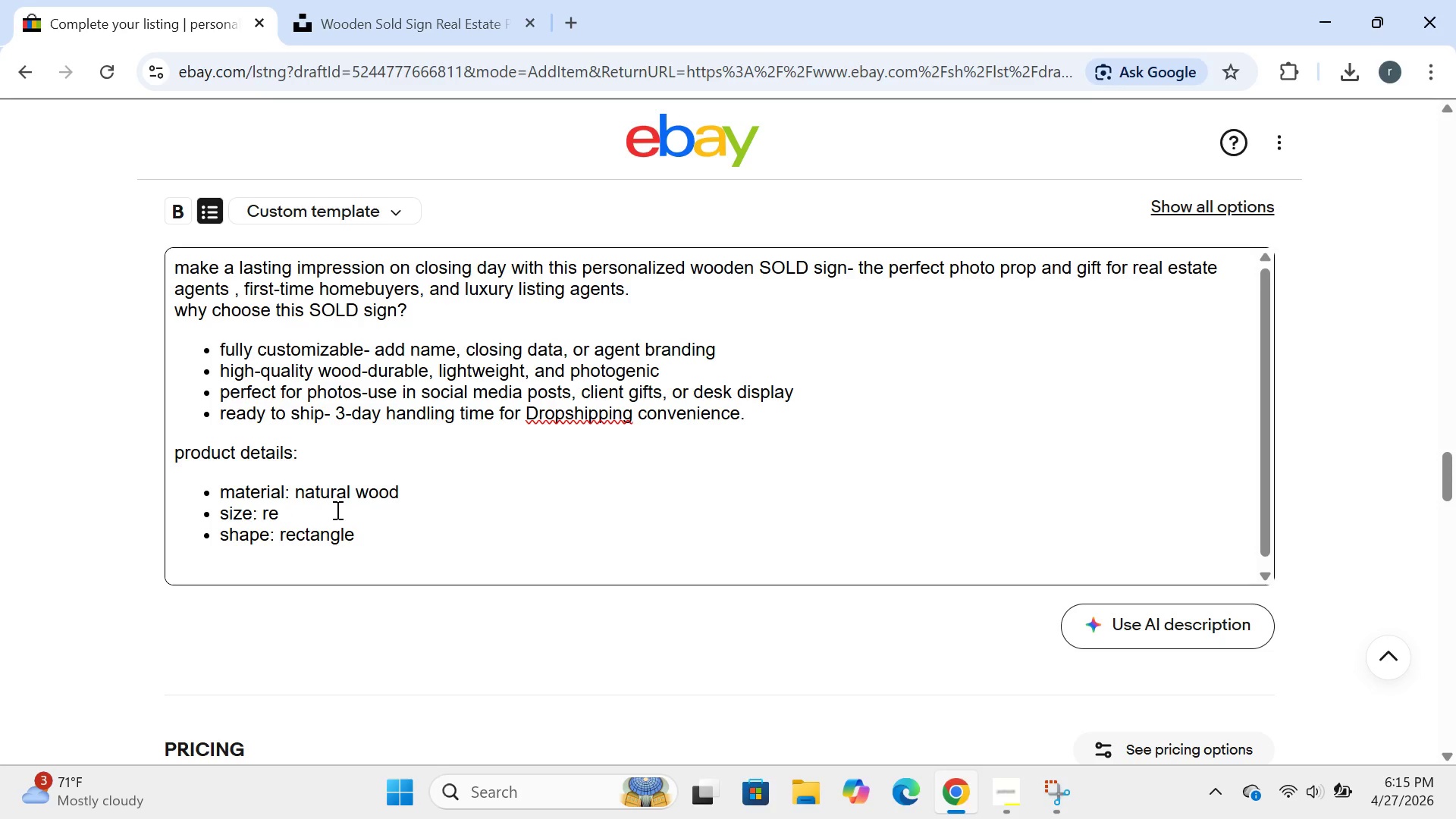 
key(Backspace)
 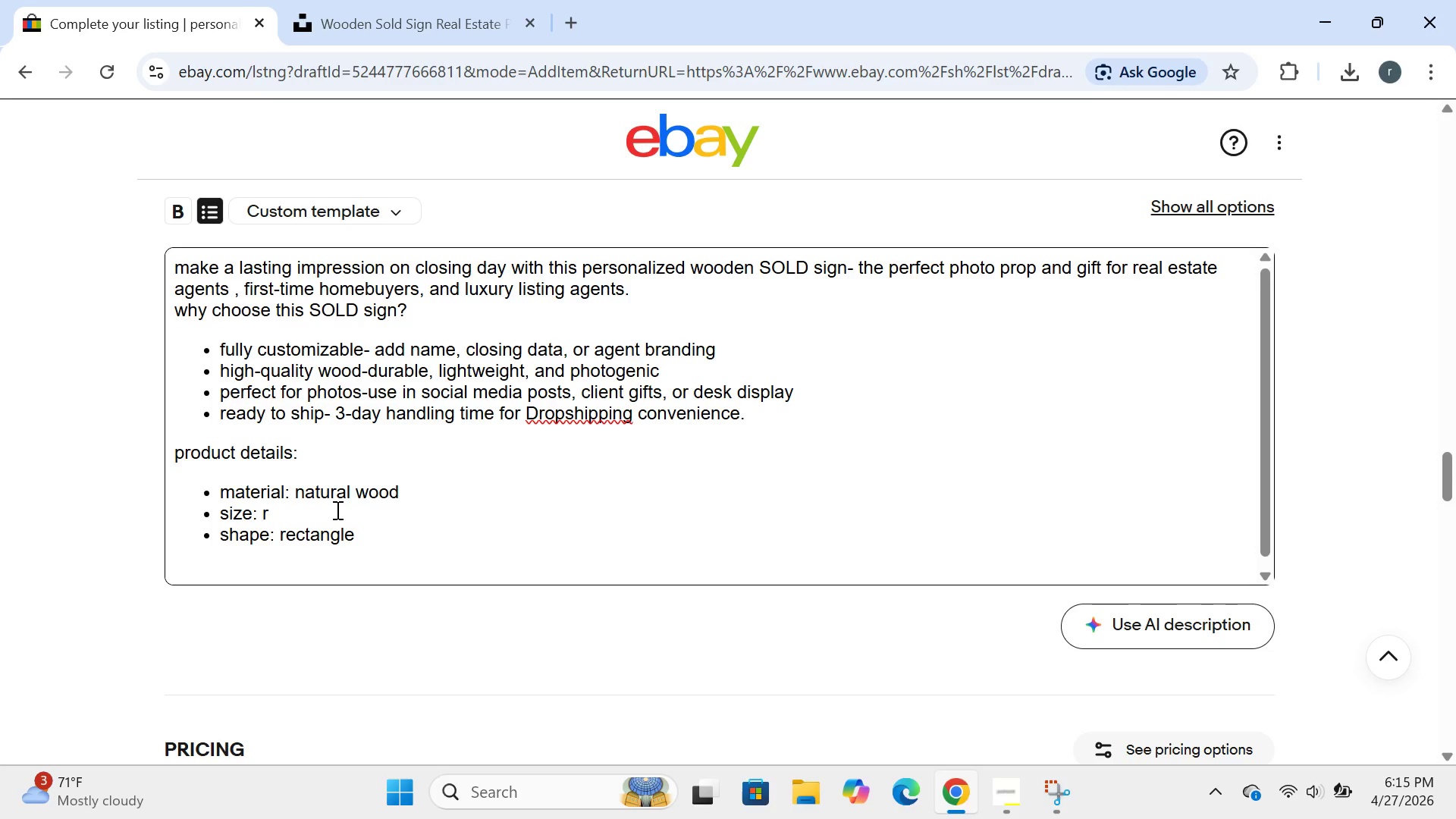 
key(Backspace)
 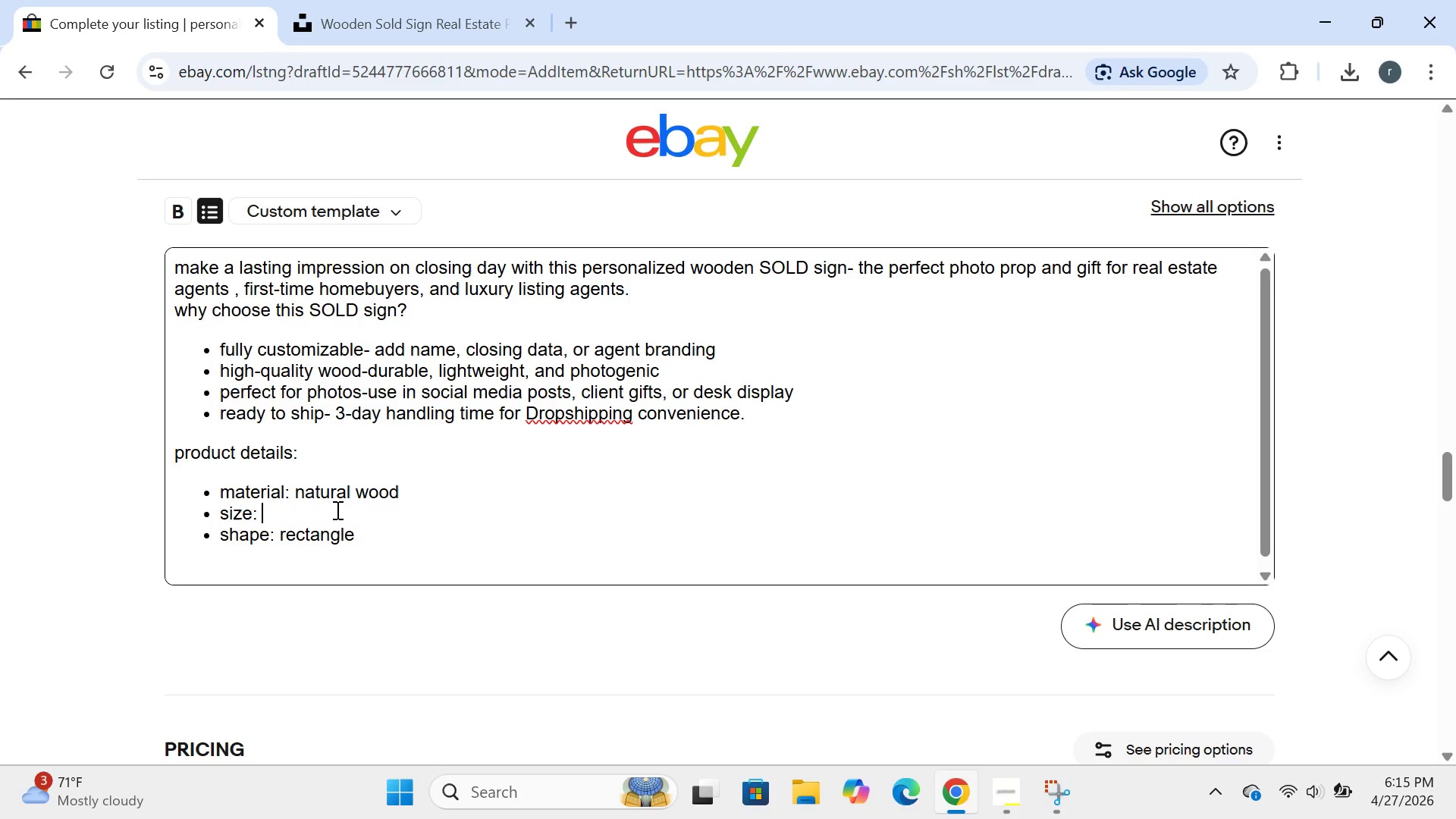 
key(Backspace)
 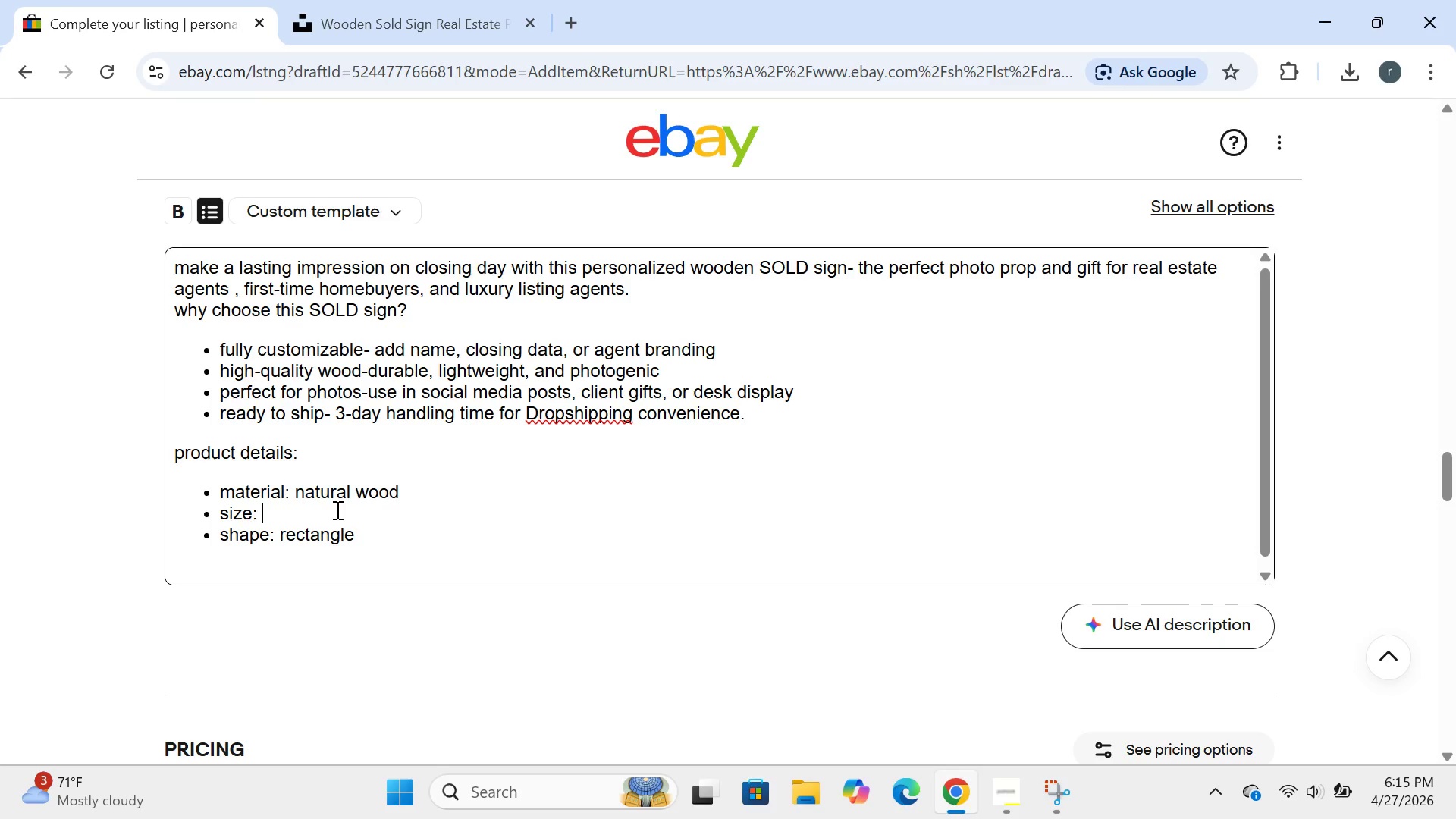 
key(6)
 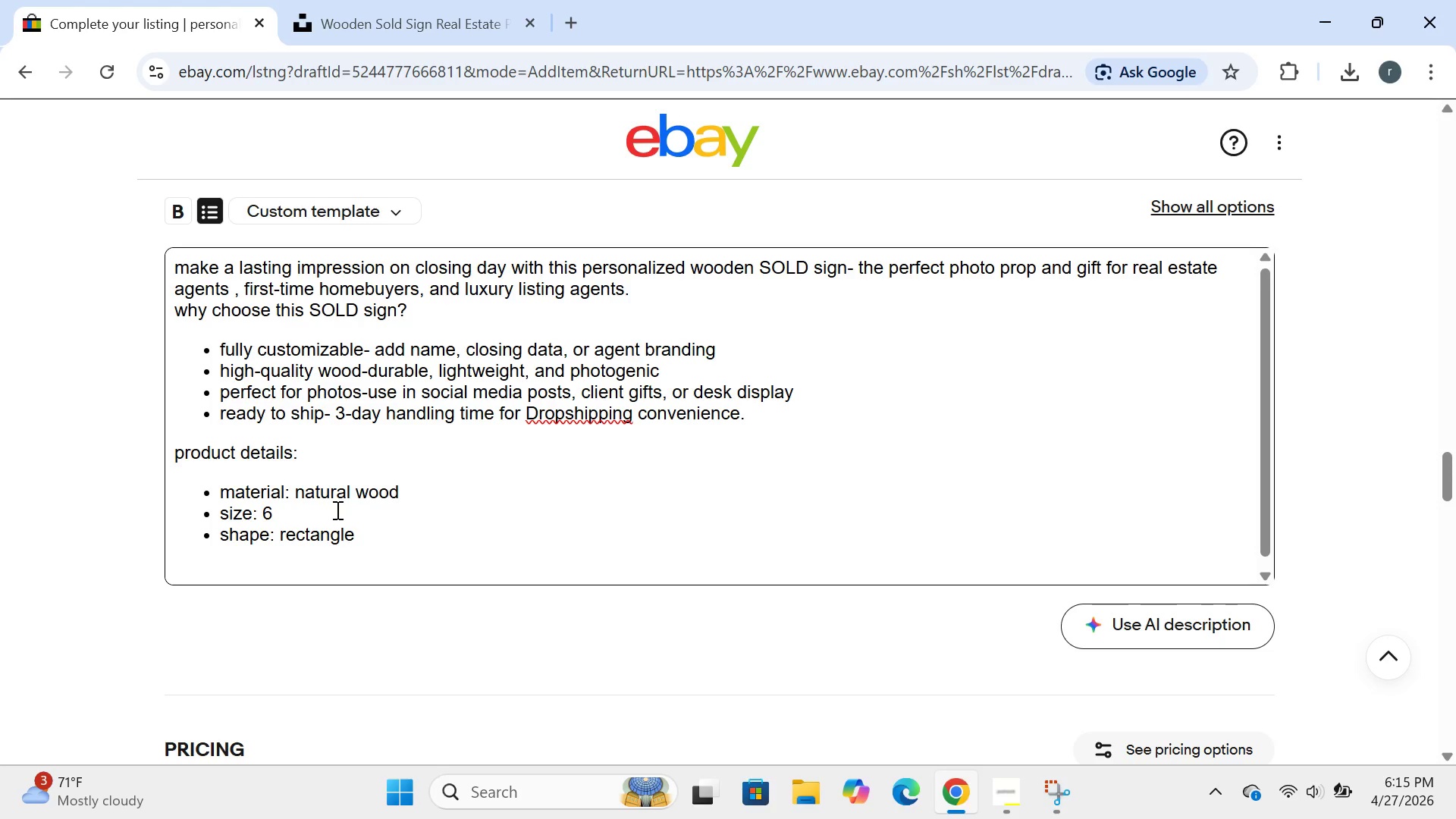 
key(Shift+Quote)
 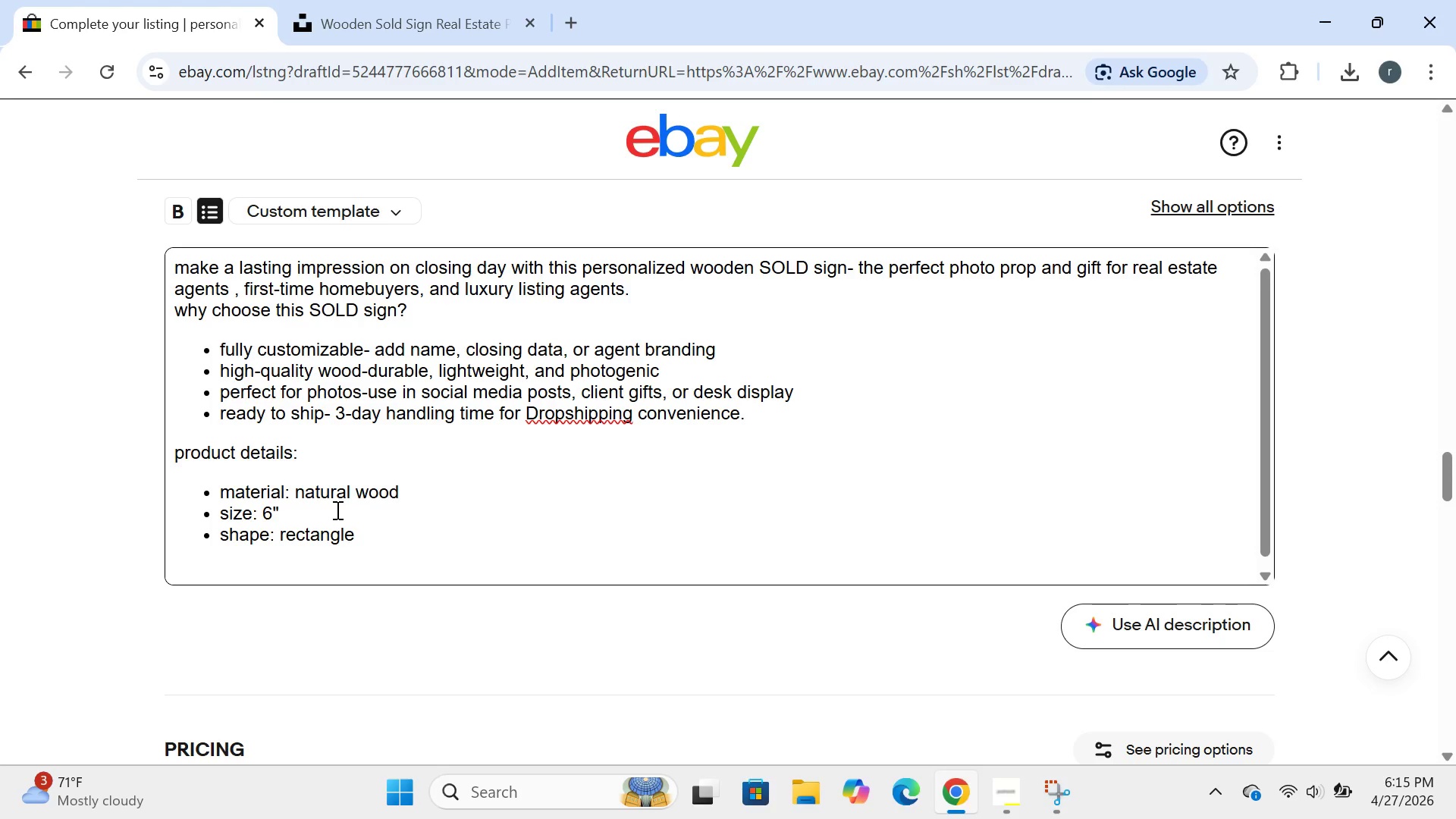 
key(Space)
 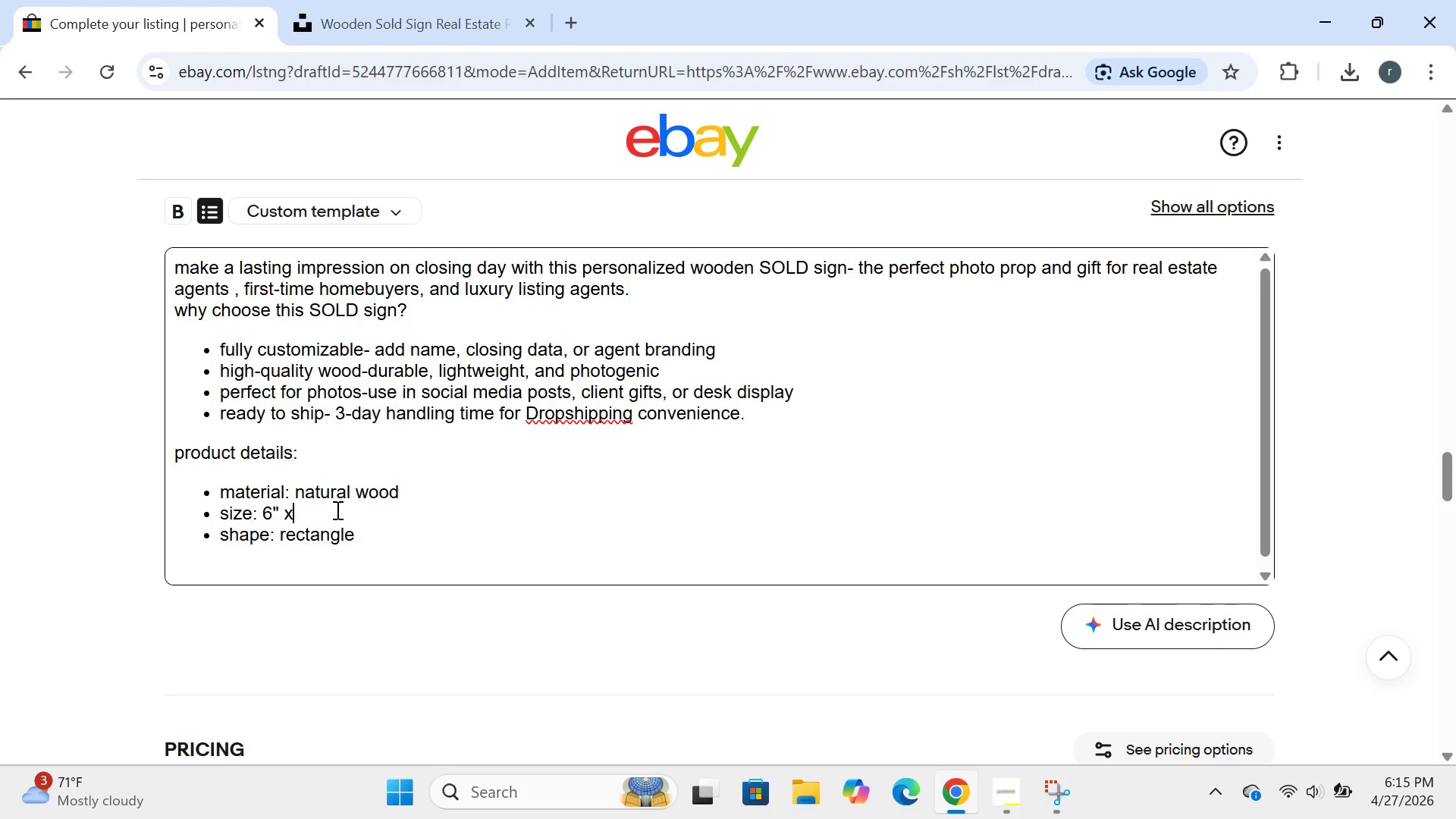 
key(X)
 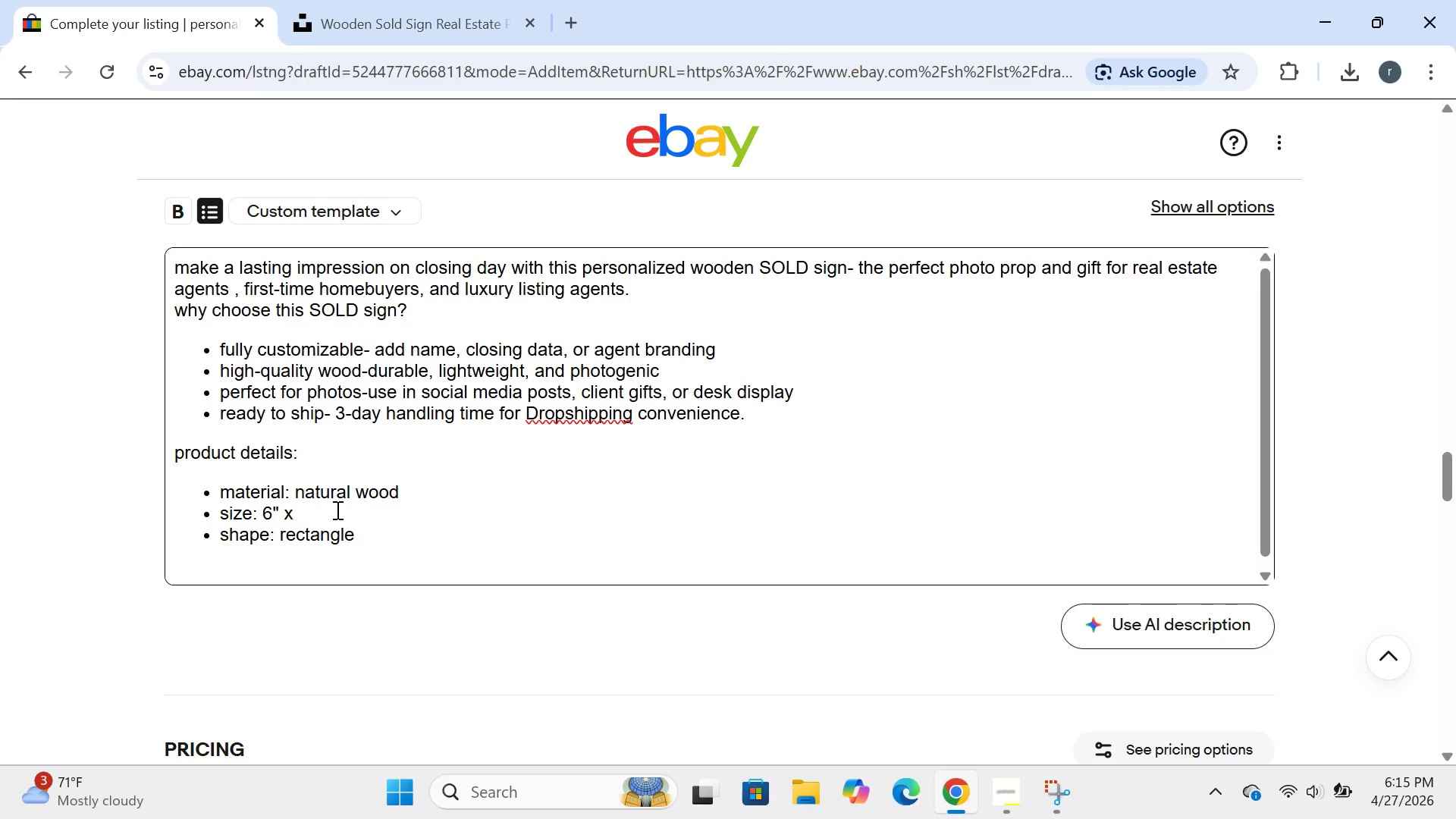 
key(Space)
 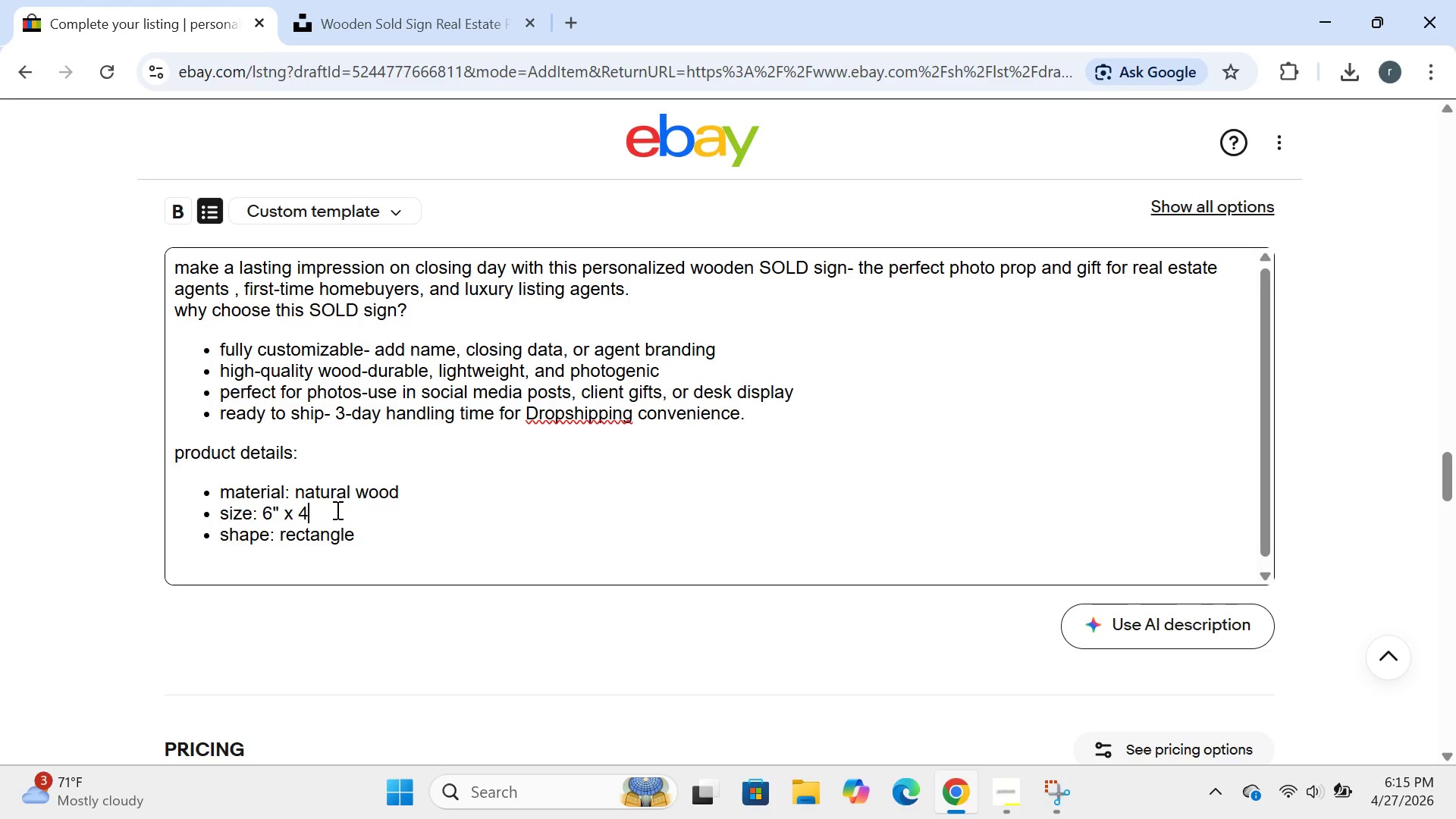 
key(4)
 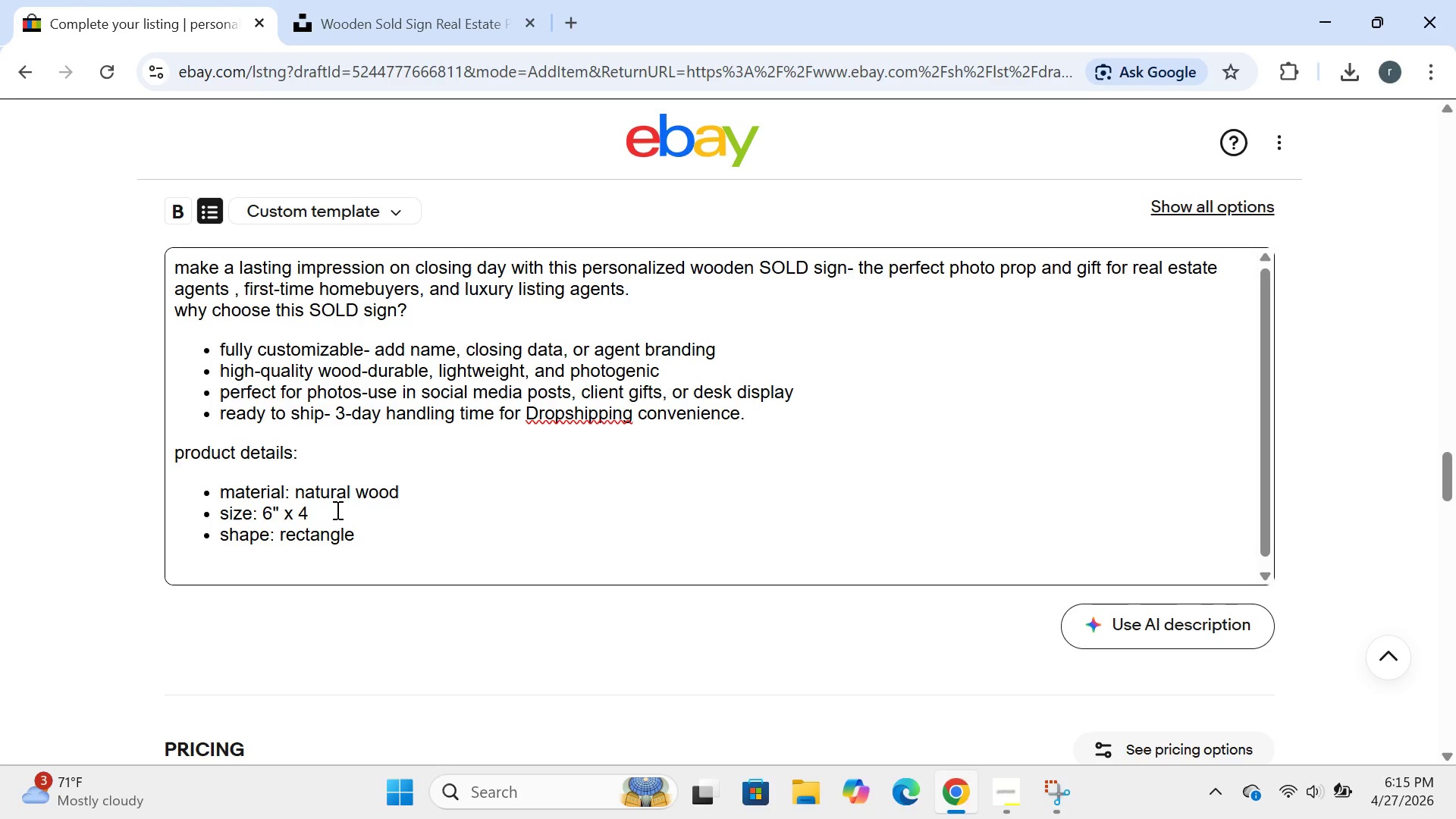 
key(Shift+Quote)
 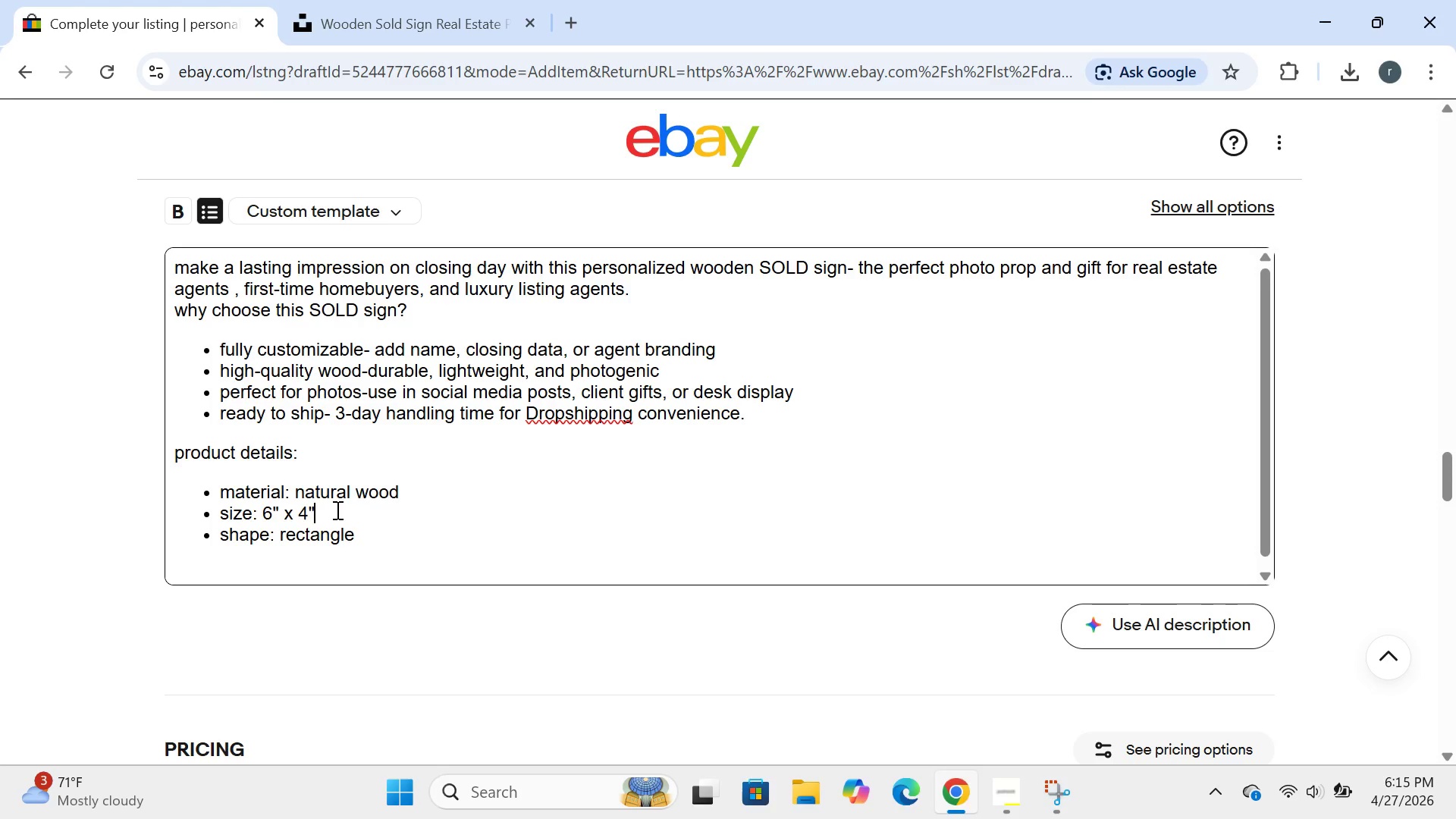 
key(Space)
 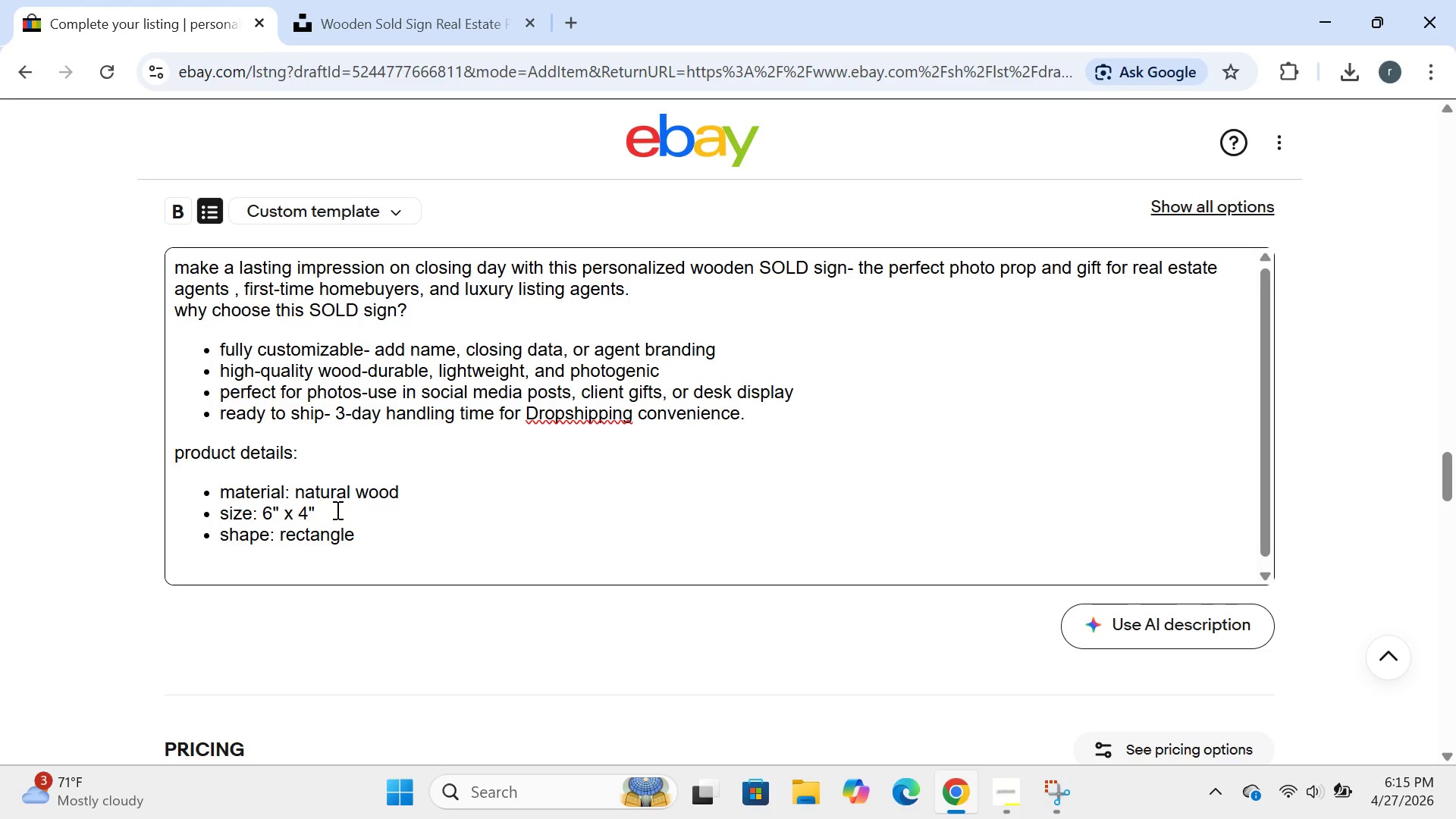 
key(CapsLock)
 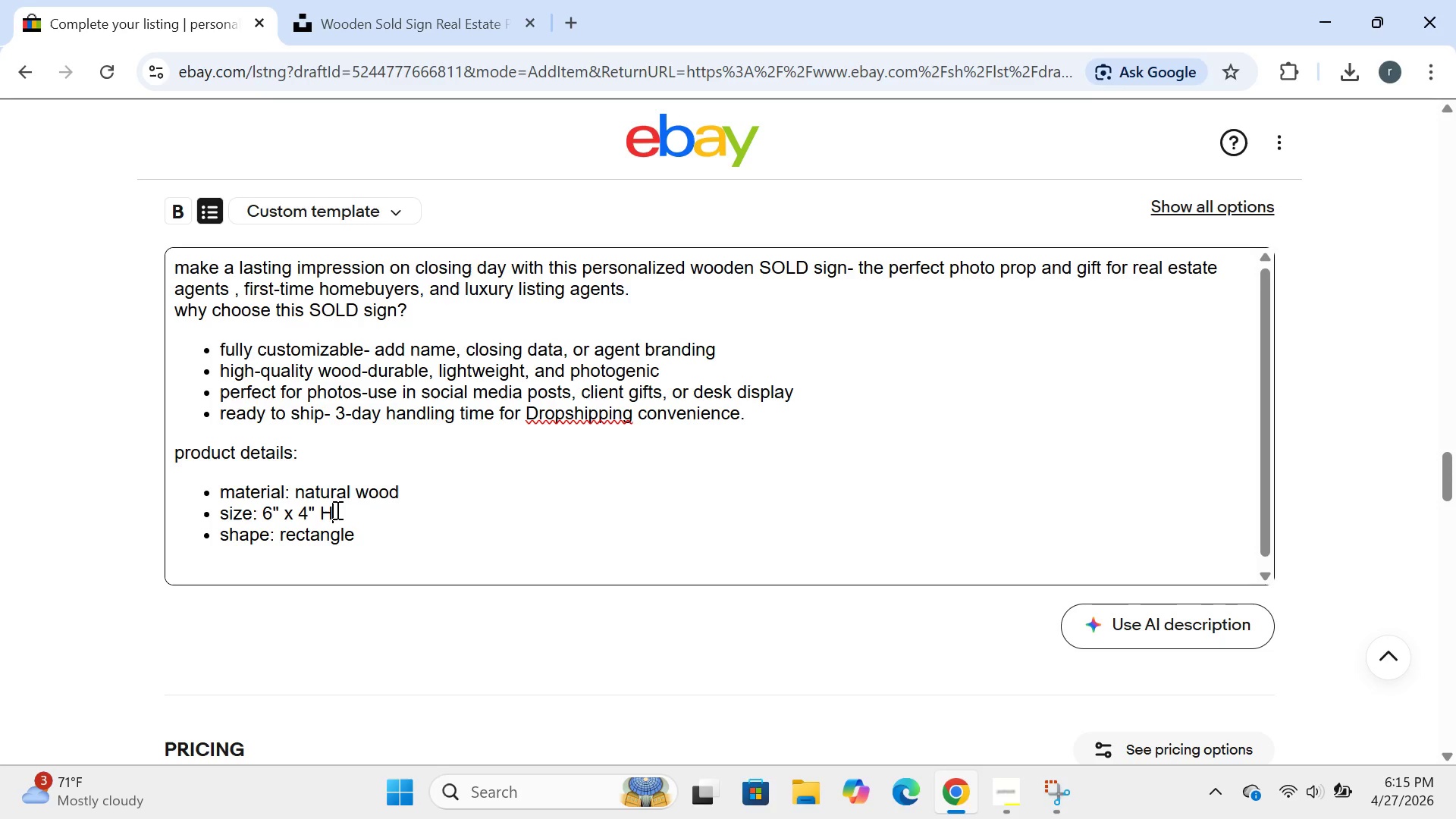 
key(H)
 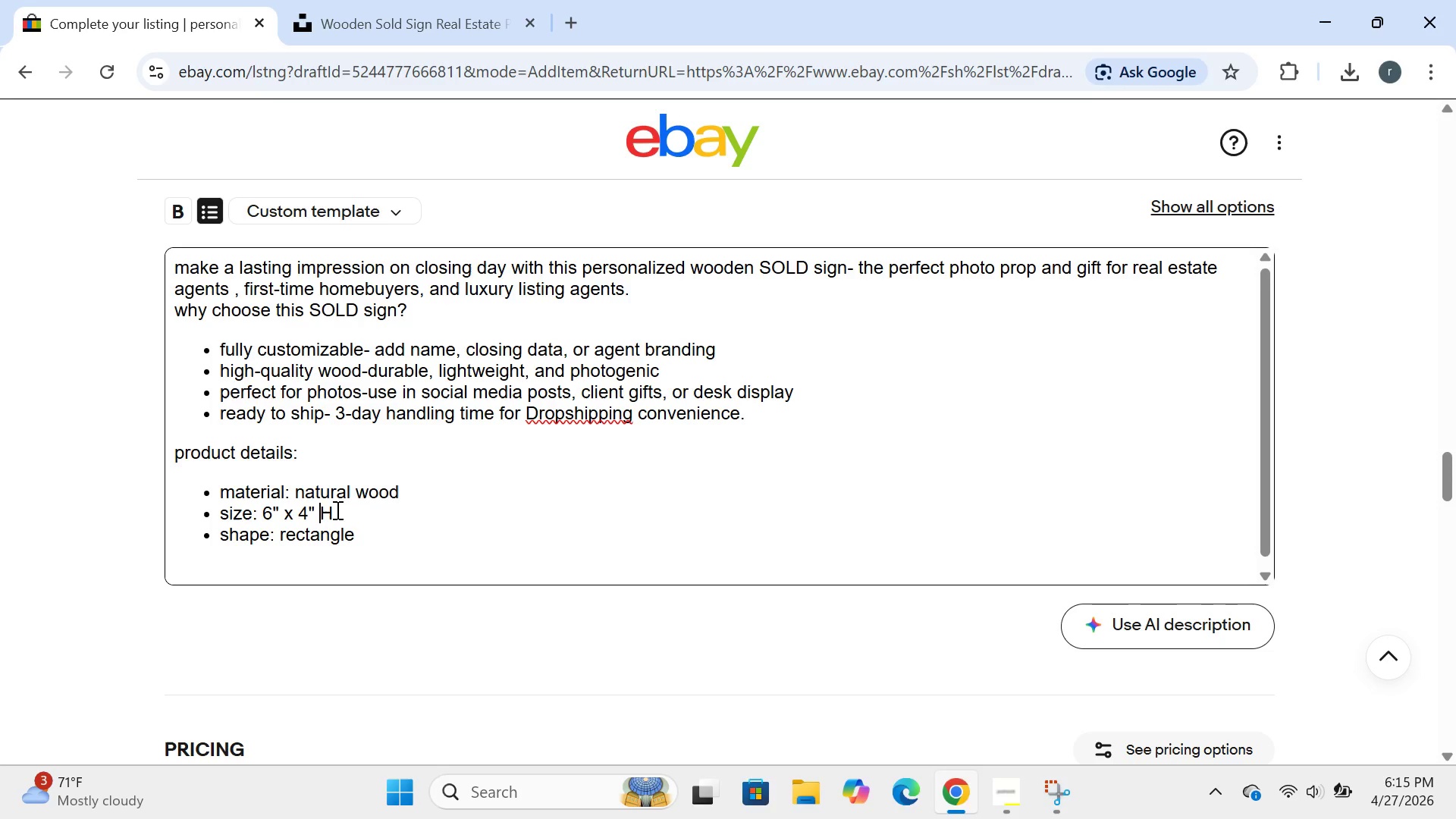 
key(ArrowLeft)
 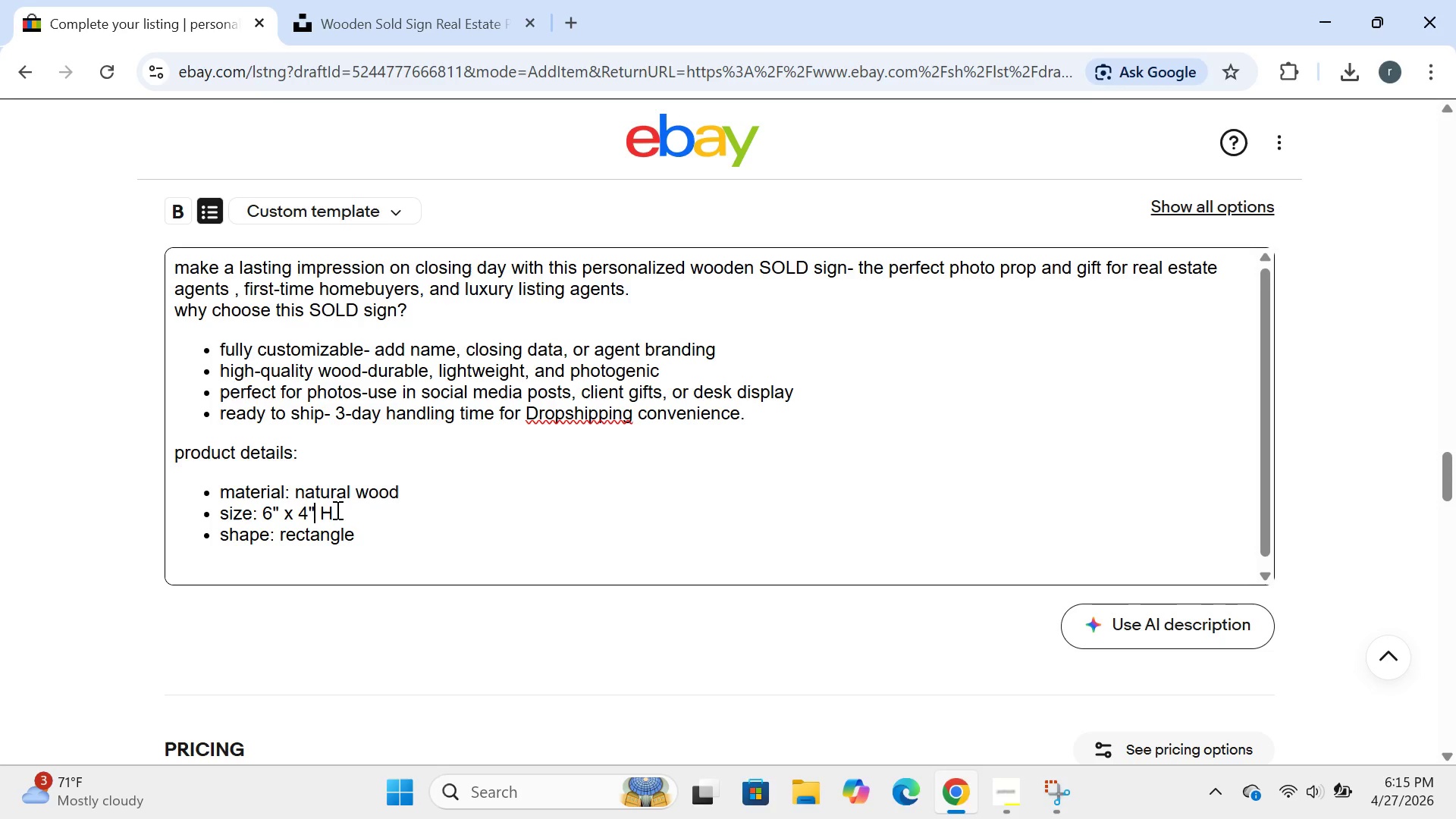 
key(ArrowLeft)
 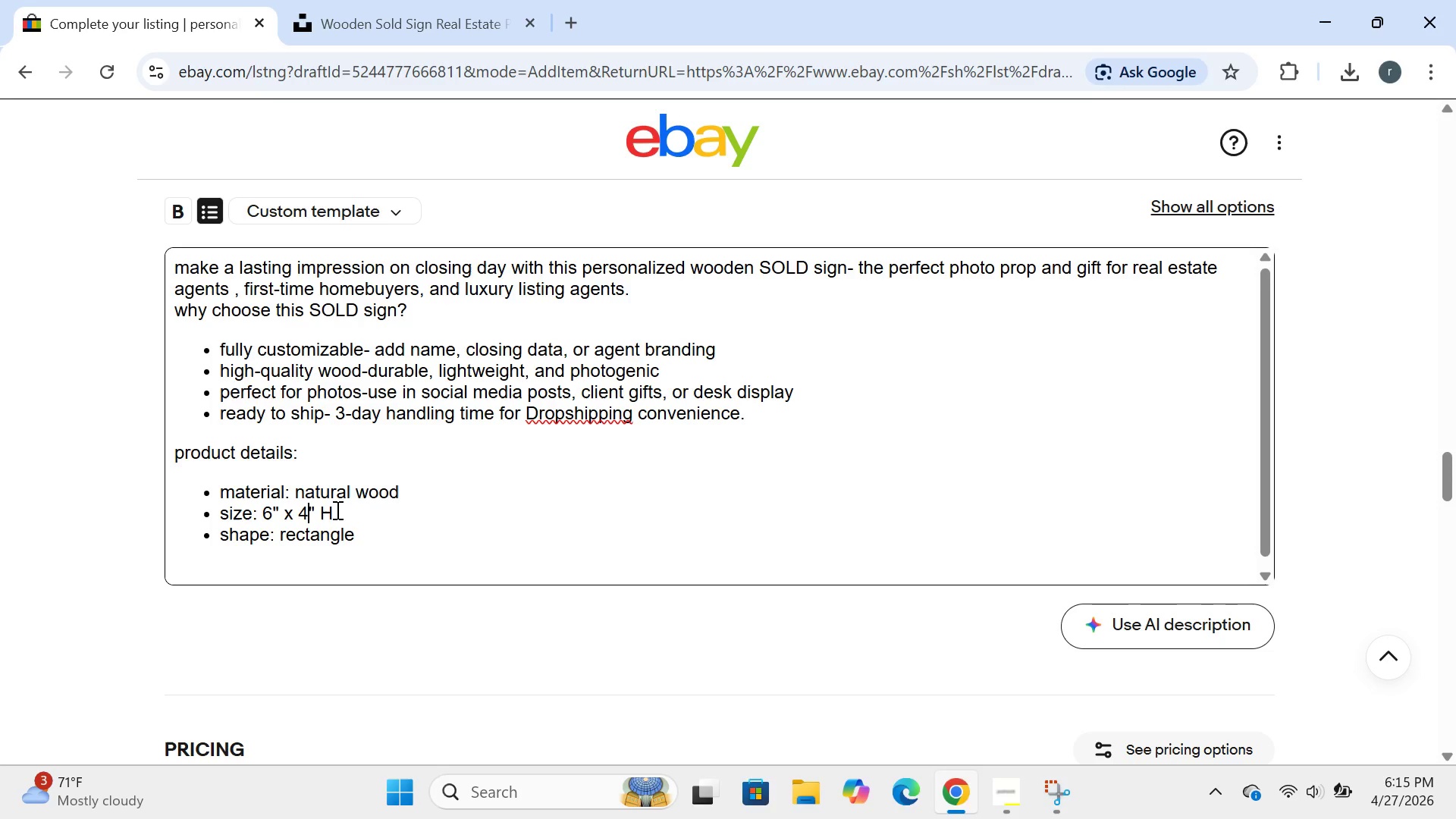 
key(ArrowLeft)
 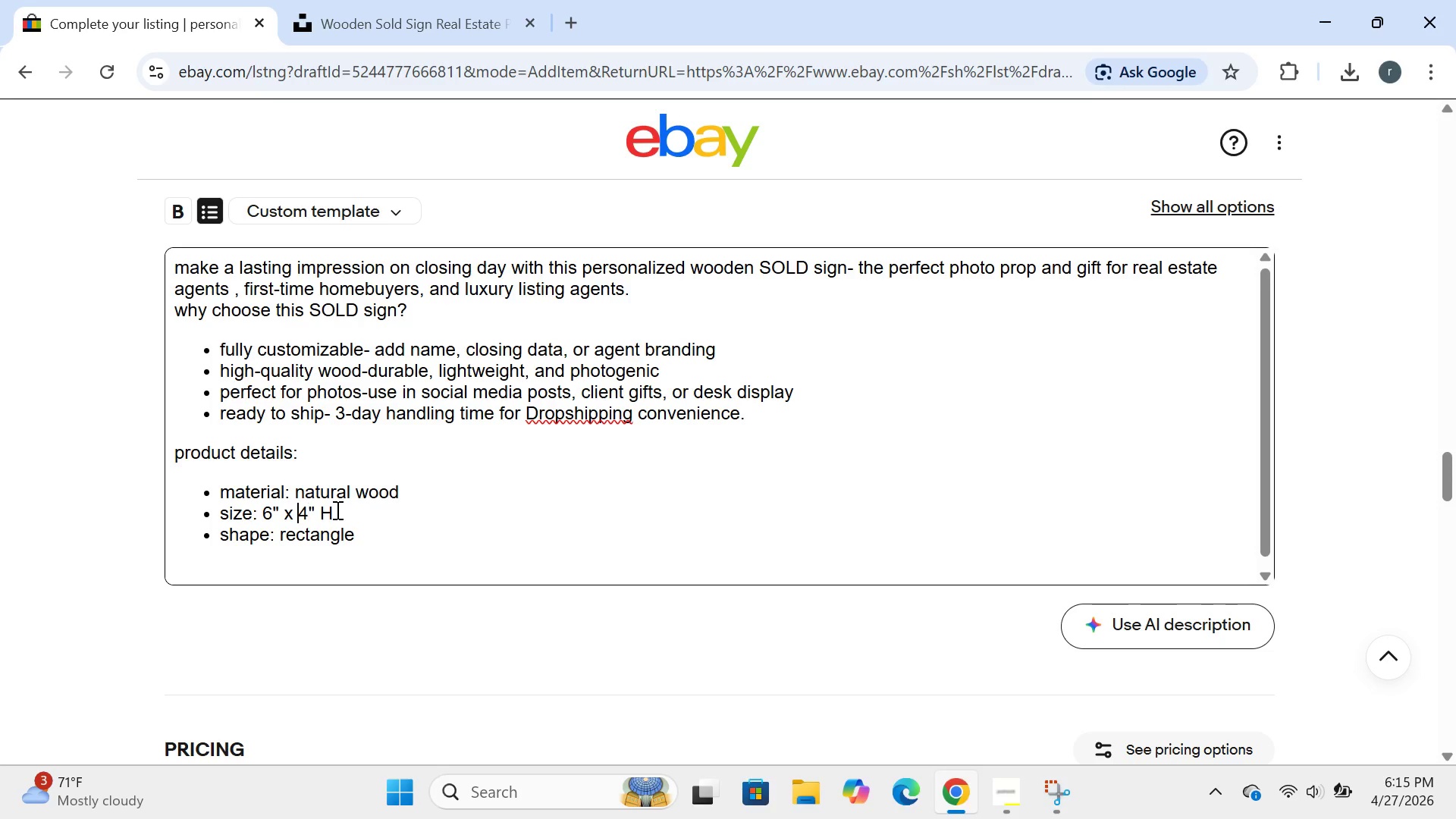 
key(ArrowLeft)
 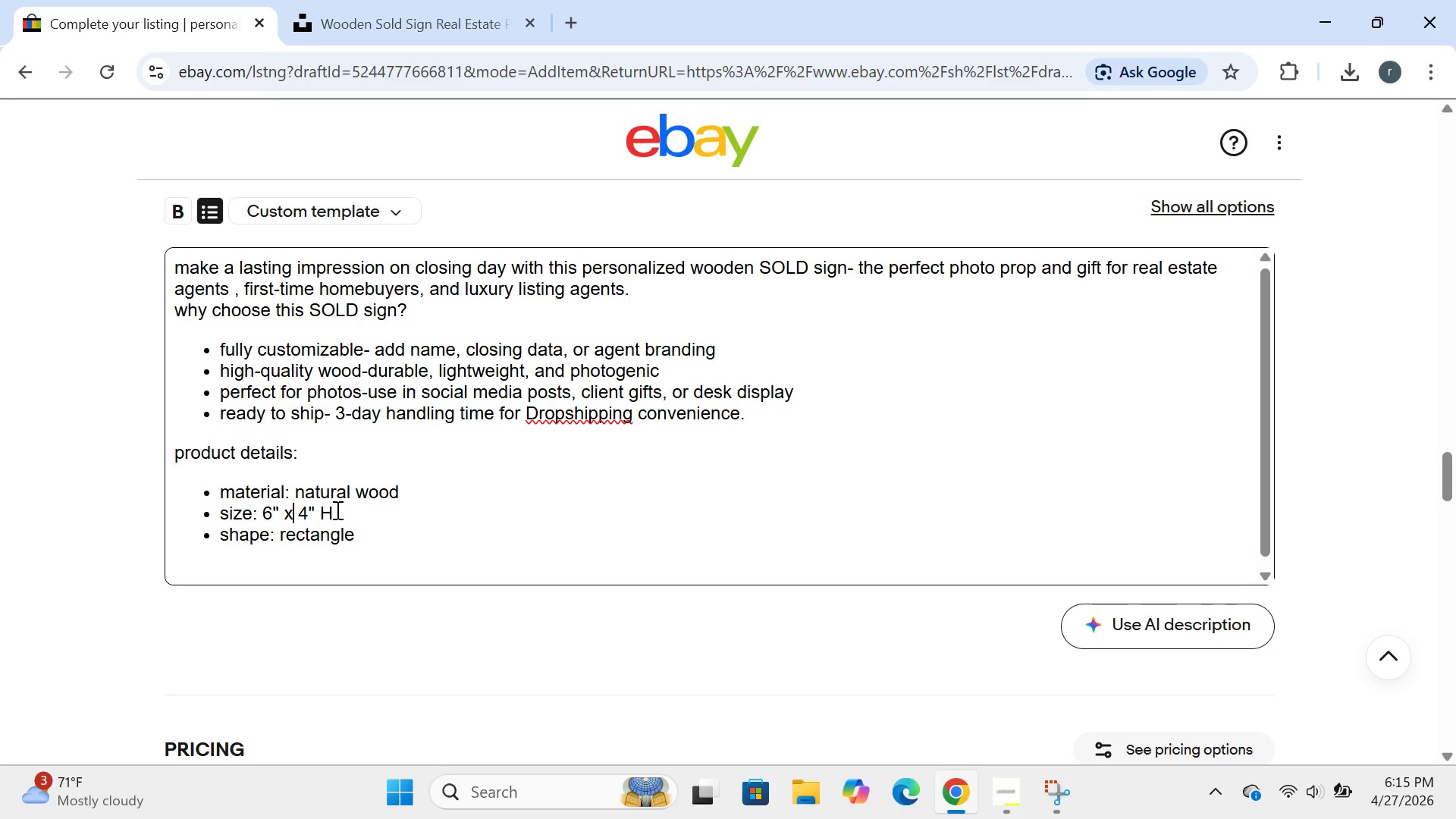 
key(ArrowLeft)
 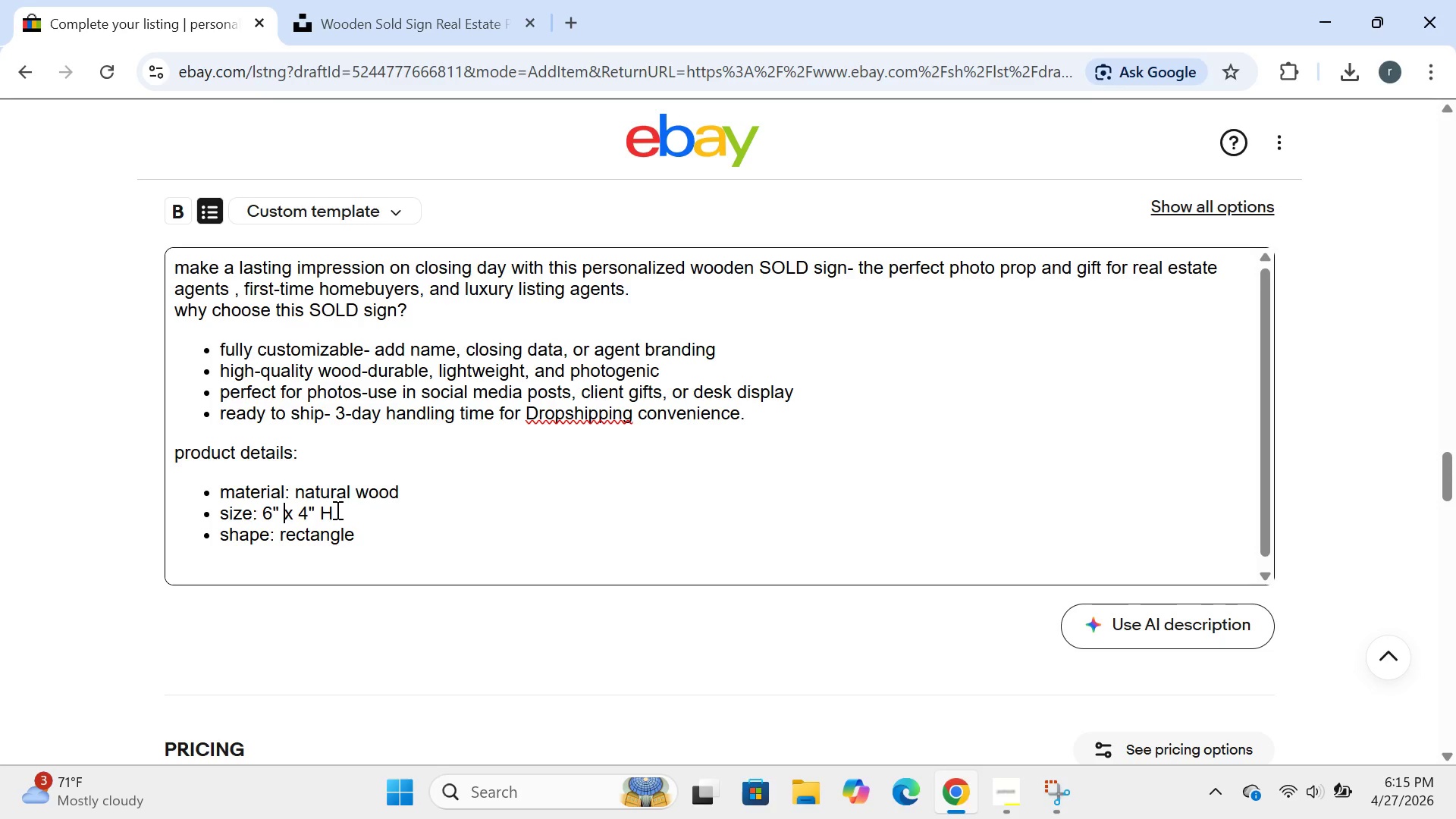 
key(ArrowLeft)
 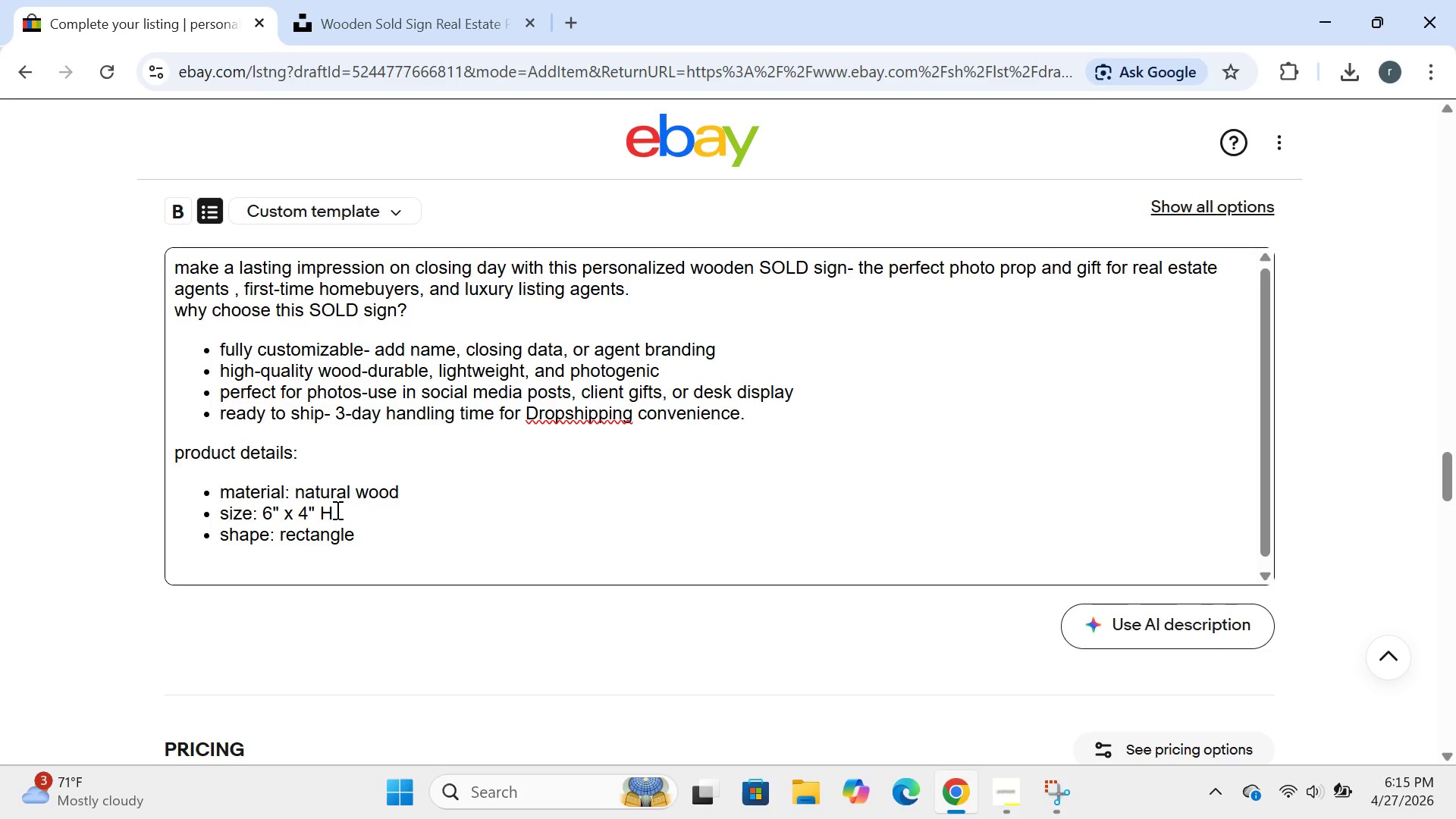 
key(L)
 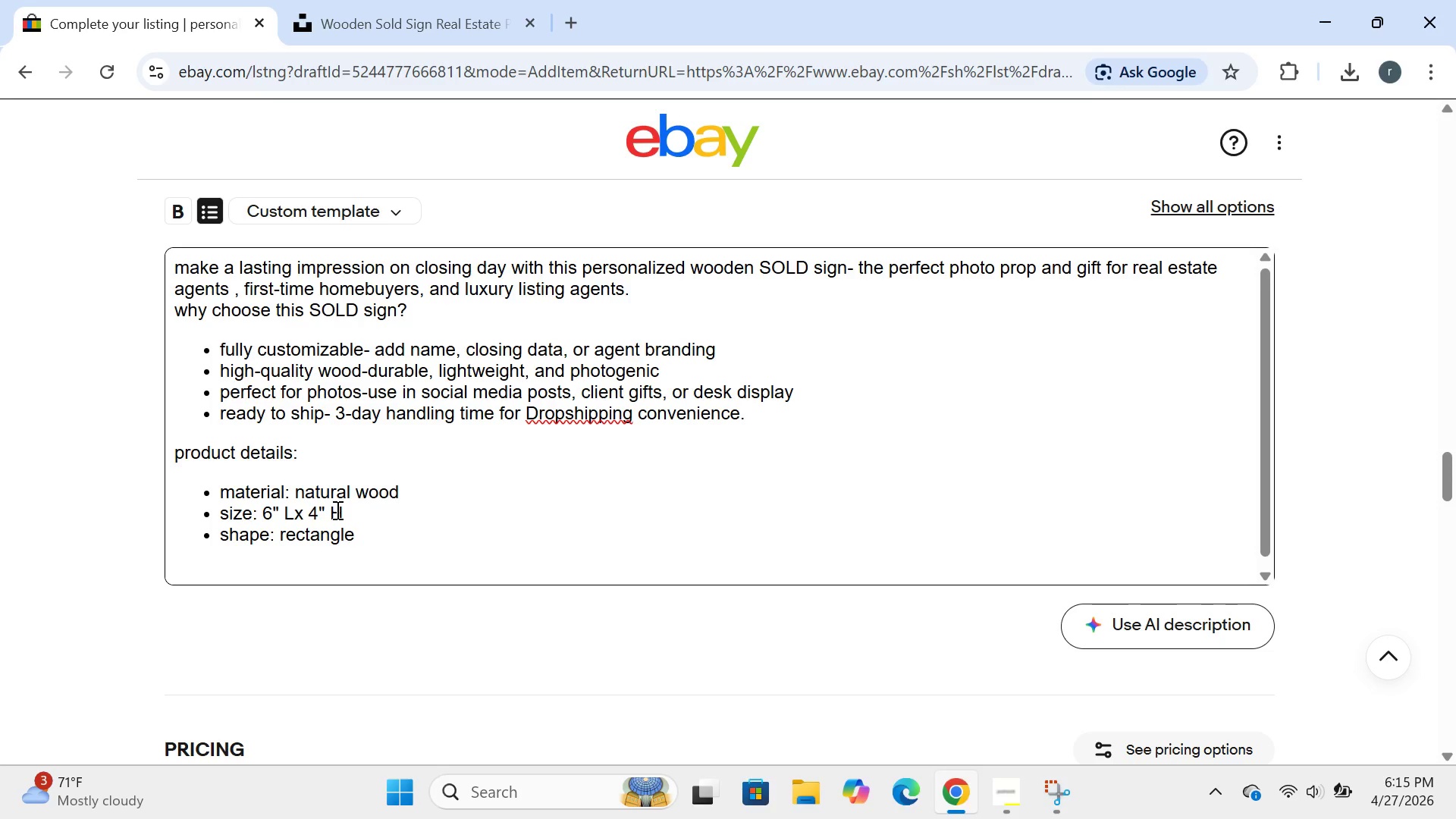 
key(ArrowRight)
 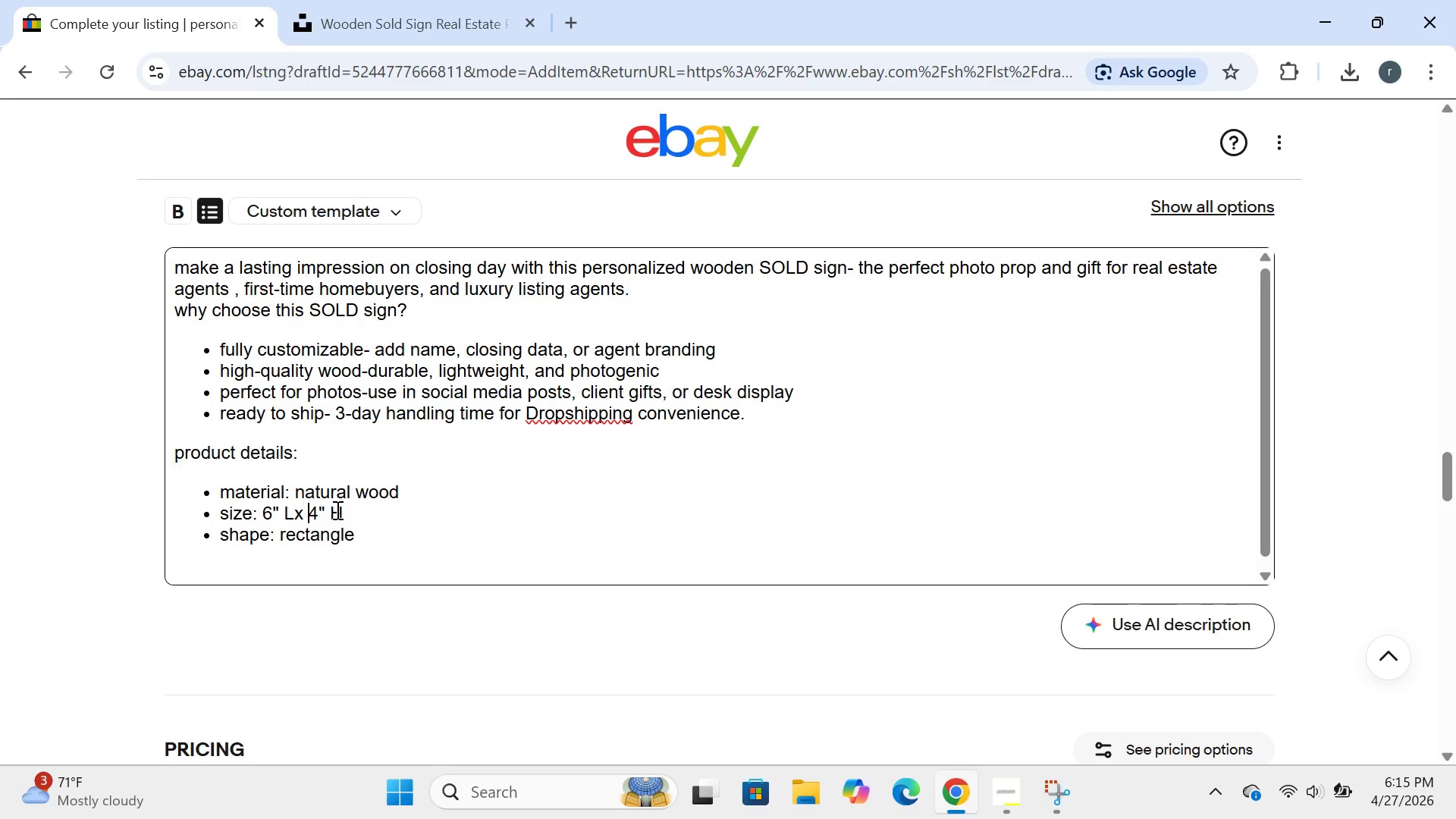 
key(ArrowRight)
 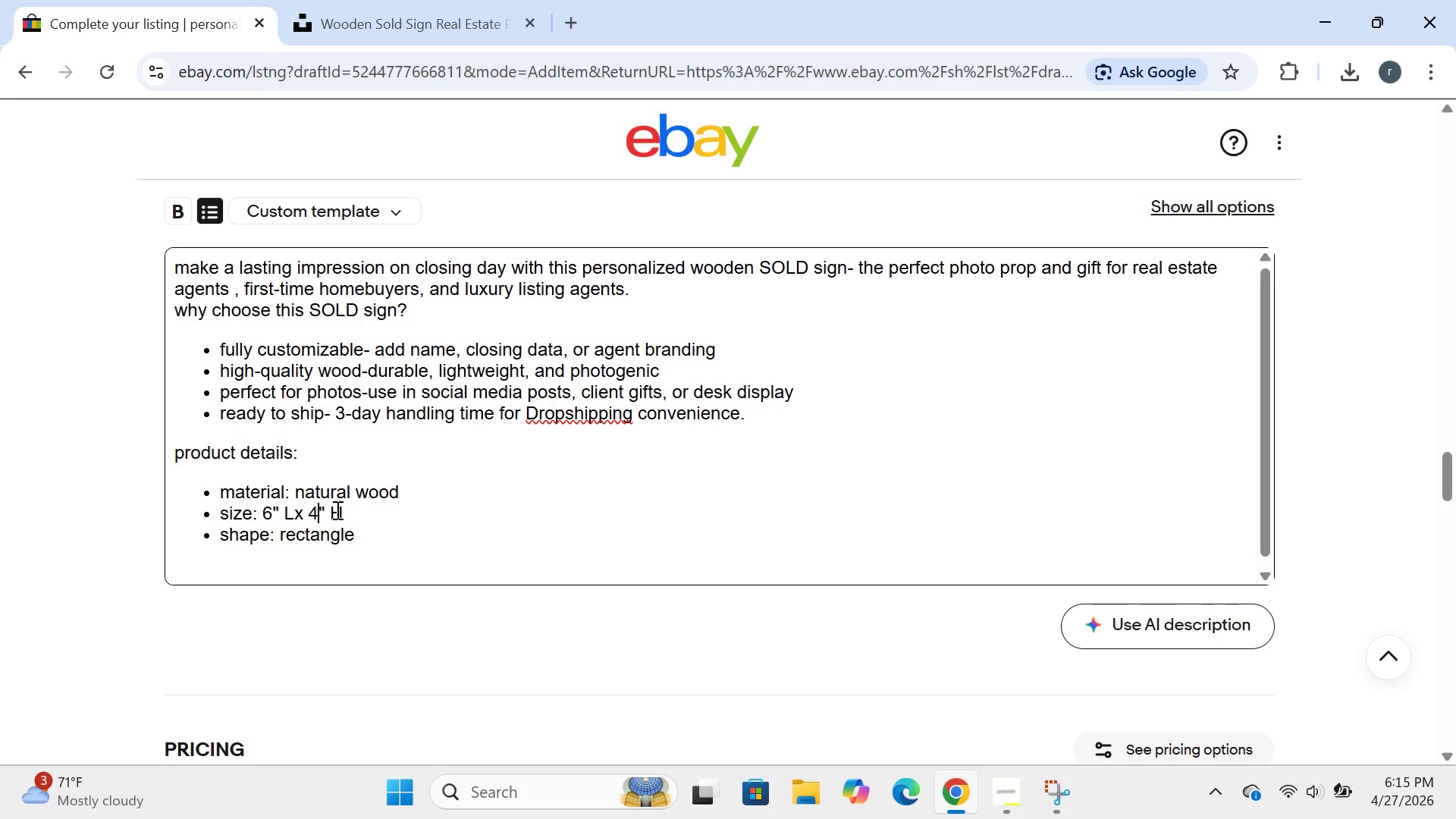 
key(ArrowRight)
 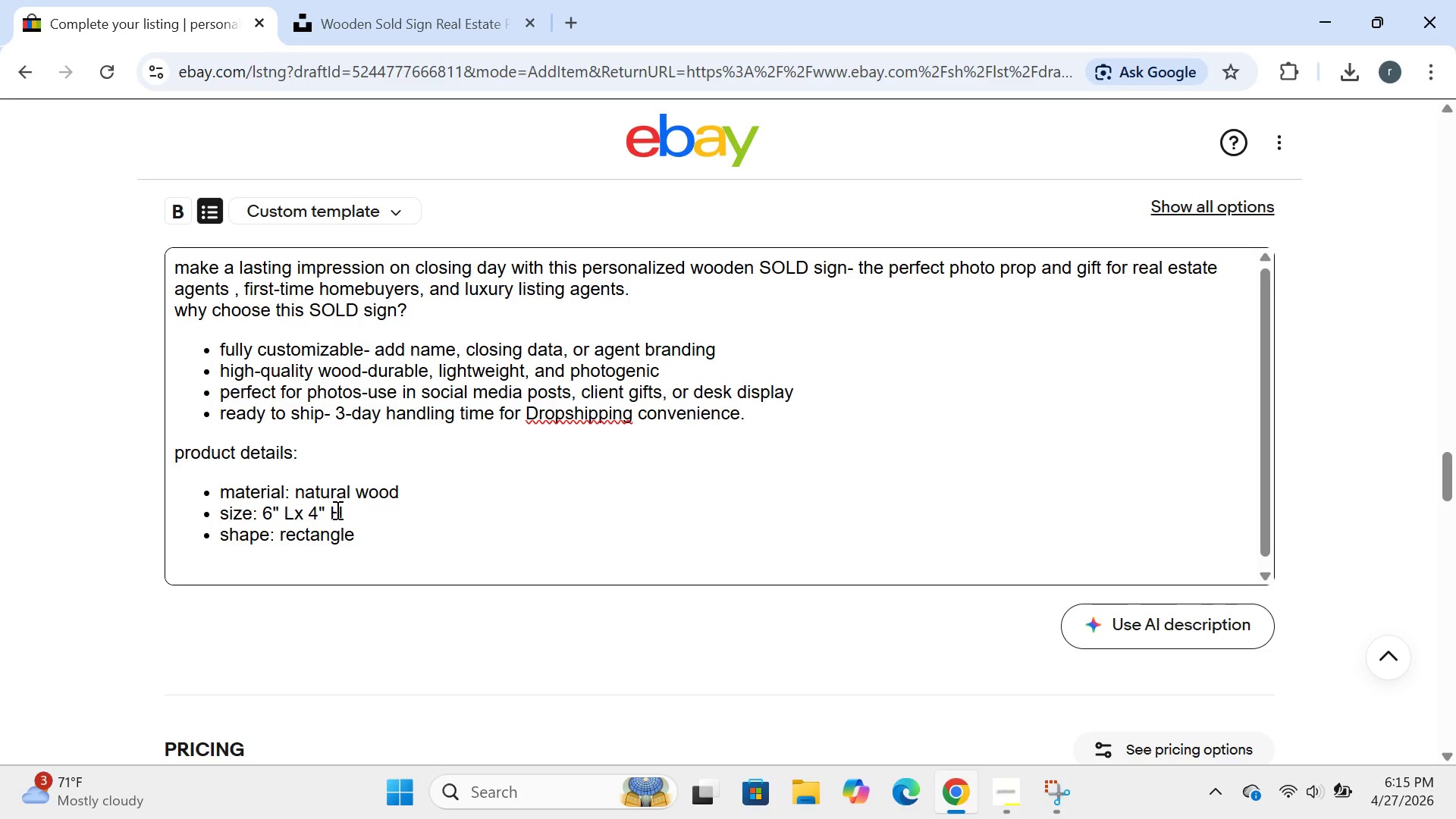 
key(ArrowLeft)
 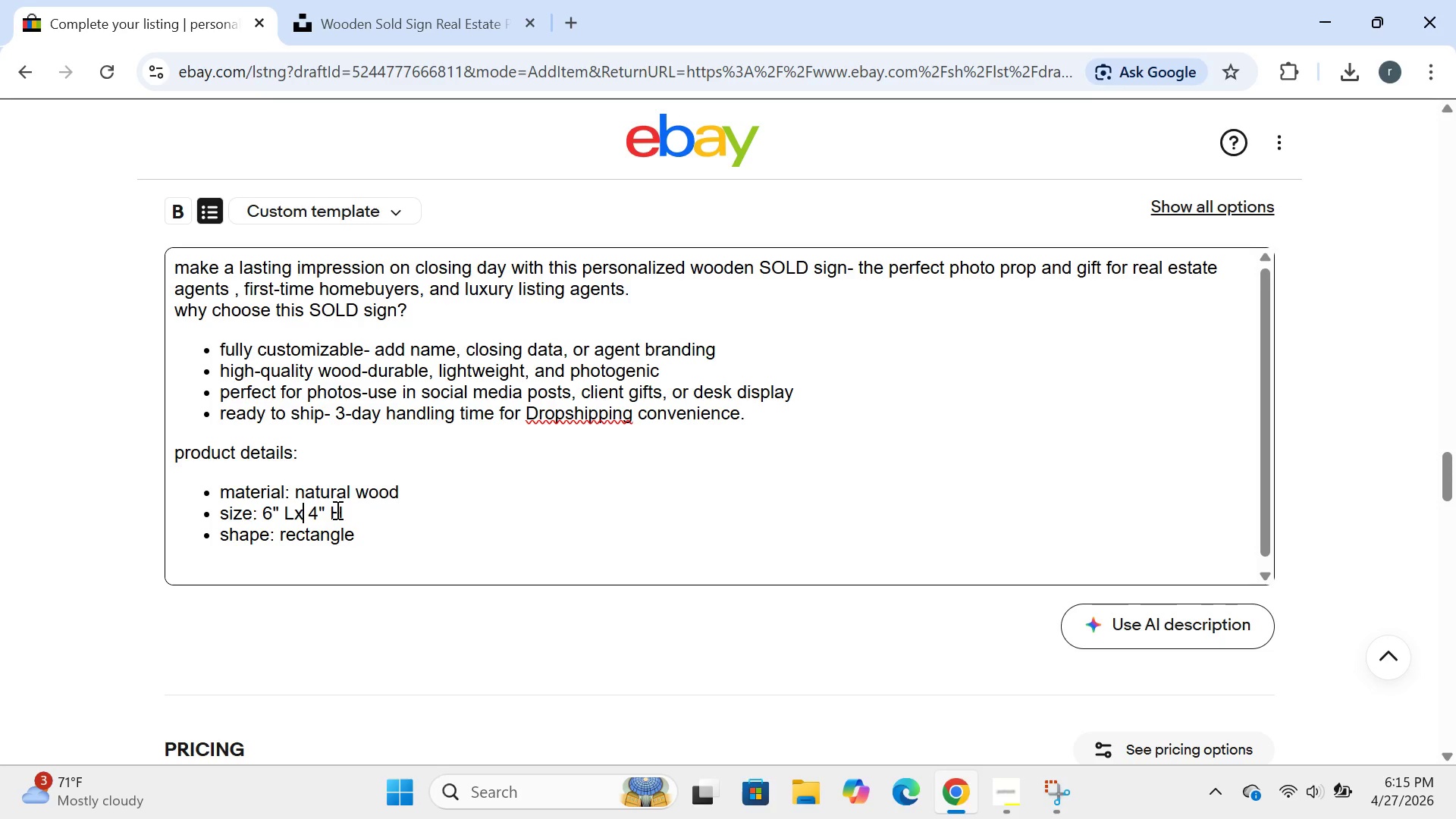 
key(ArrowLeft)
 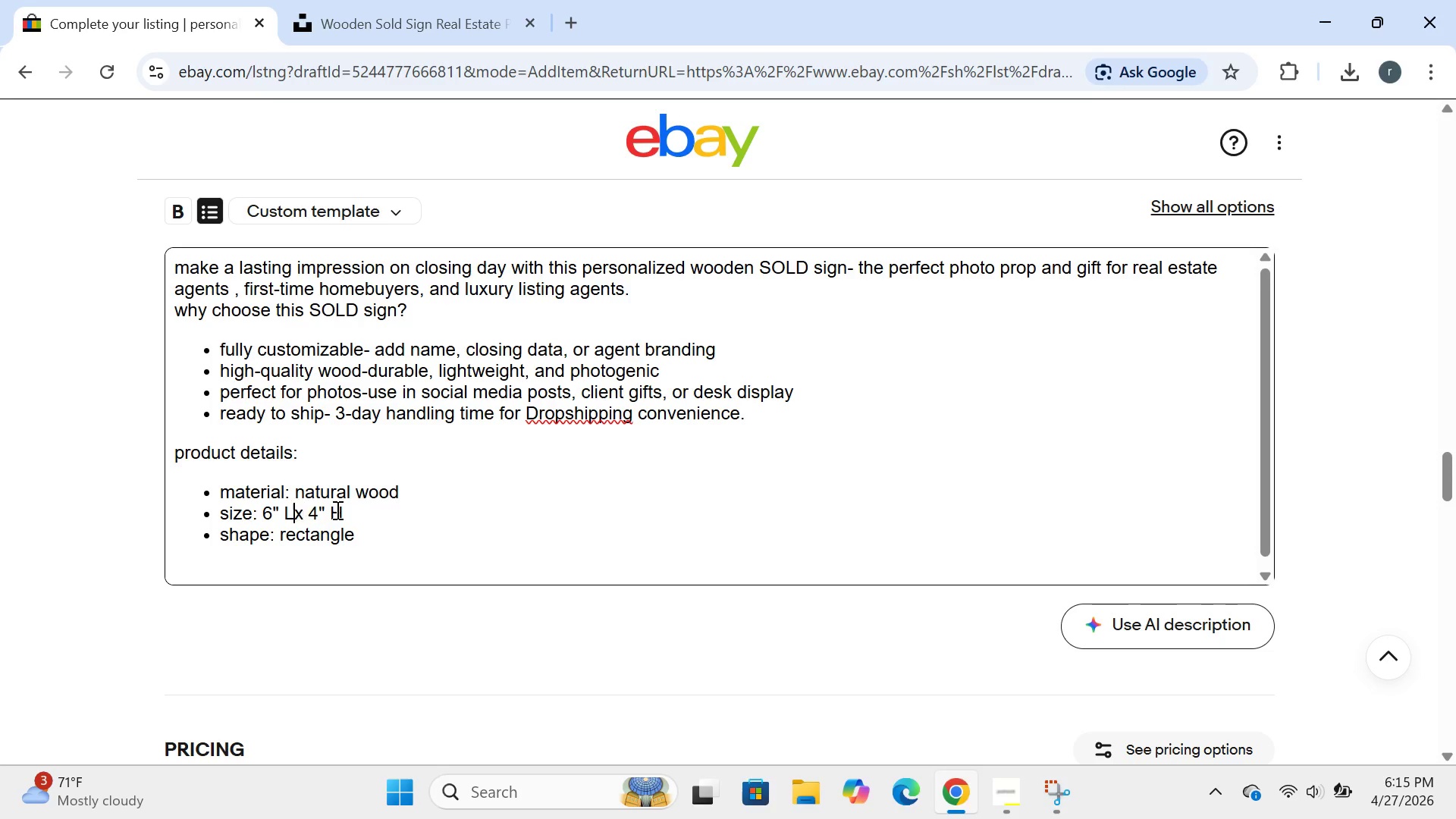 
key(ArrowLeft)
 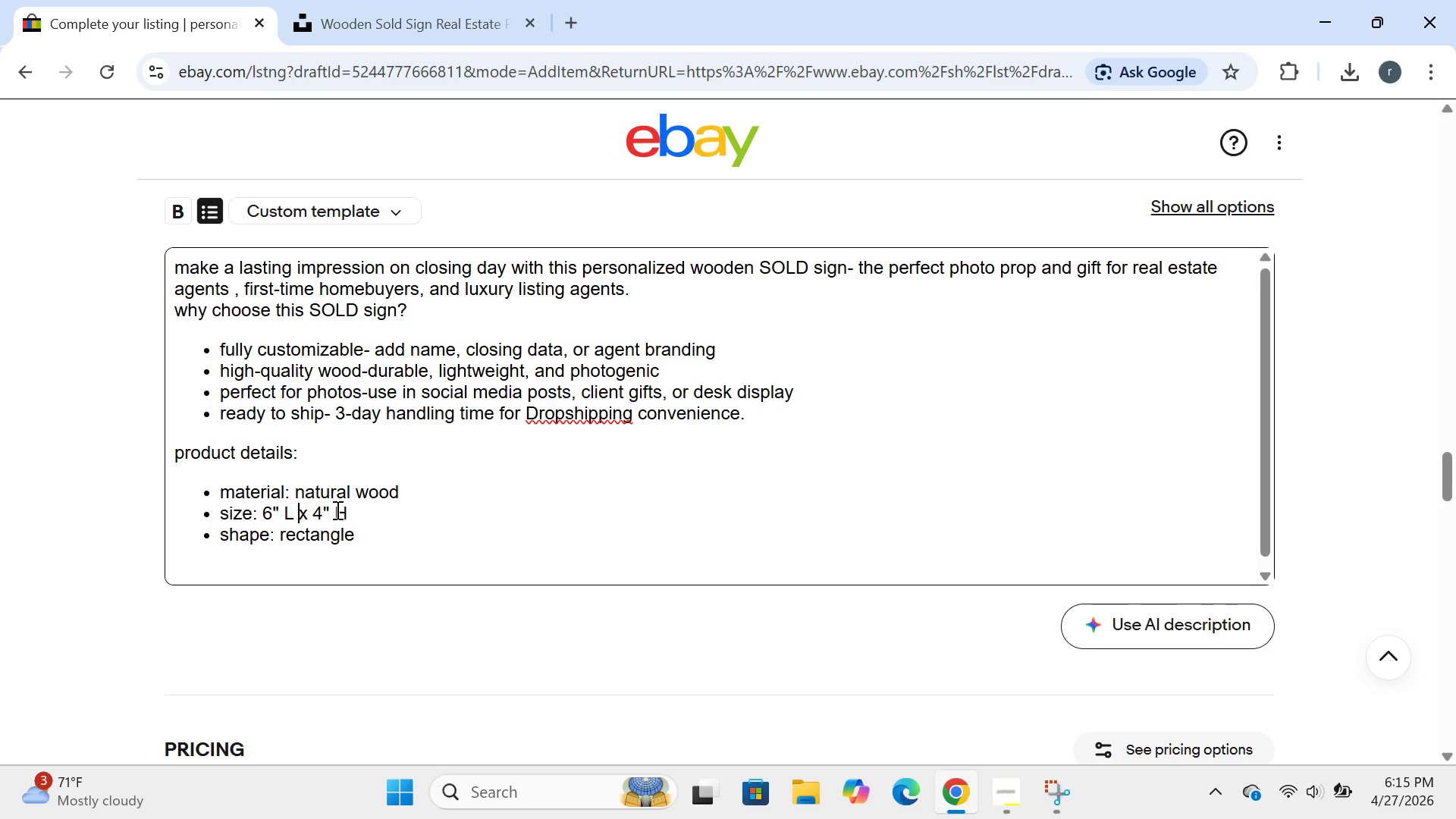 
key(Space)
 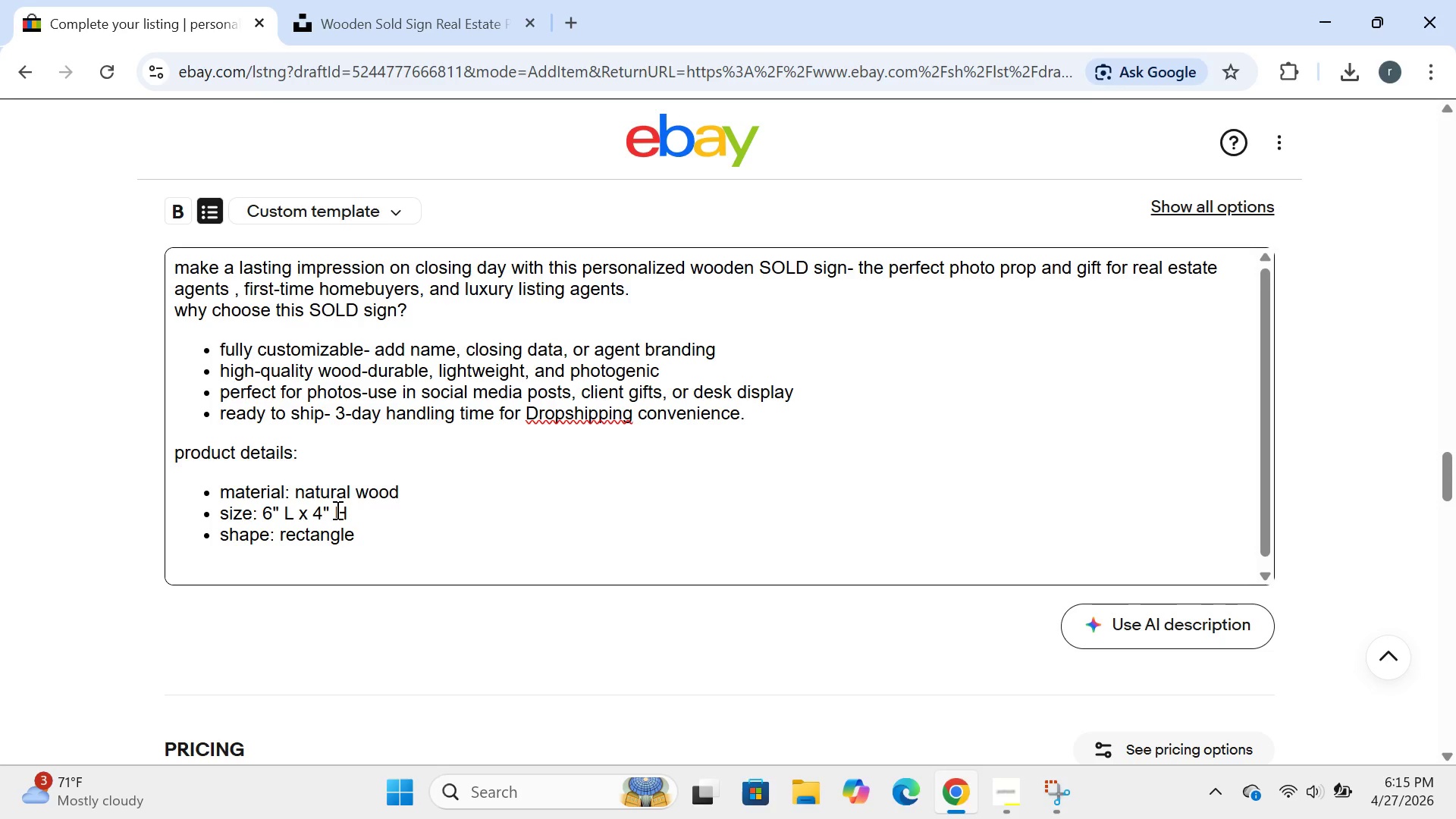 
key(ArrowRight)
 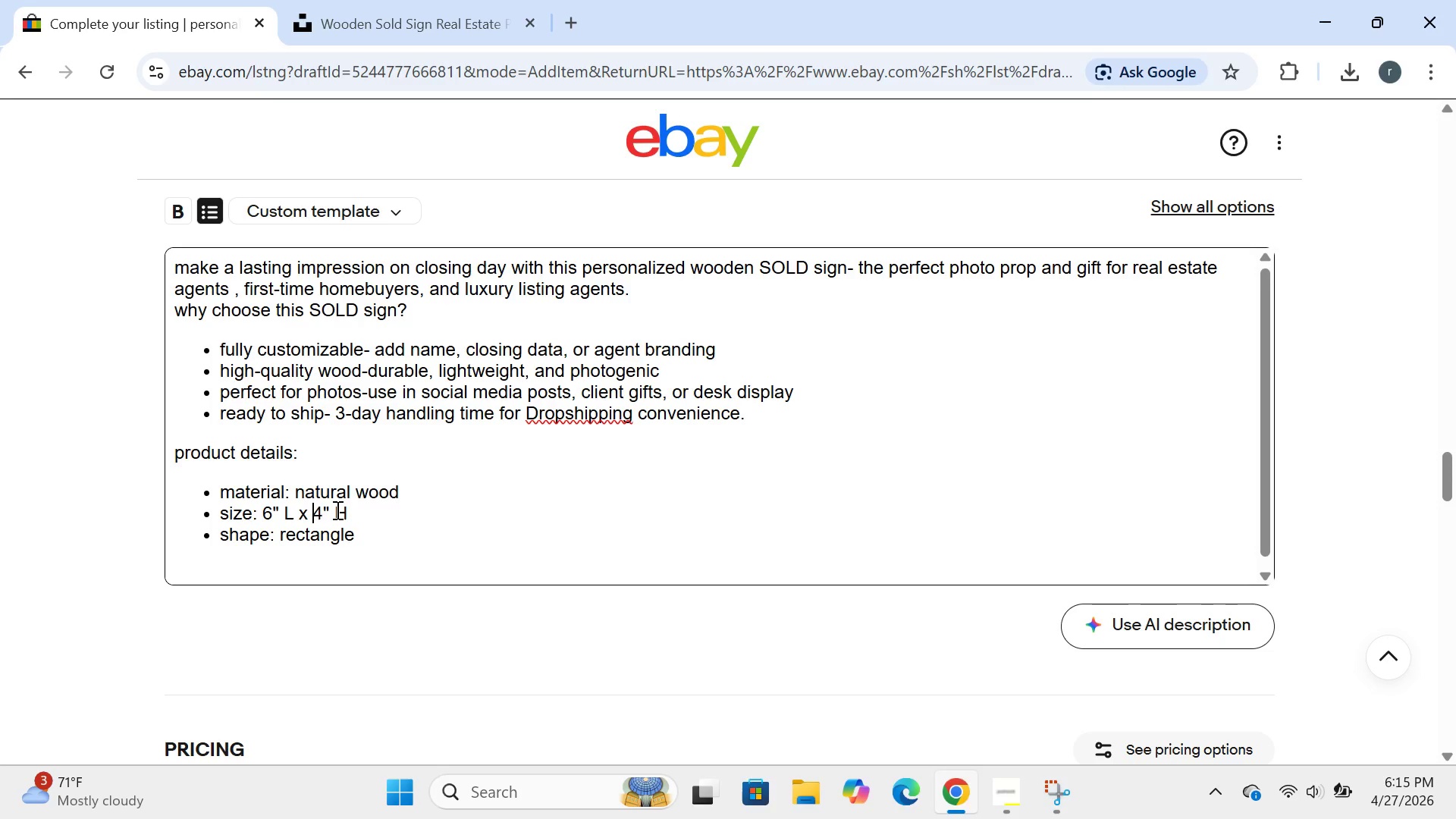 
key(ArrowRight)
 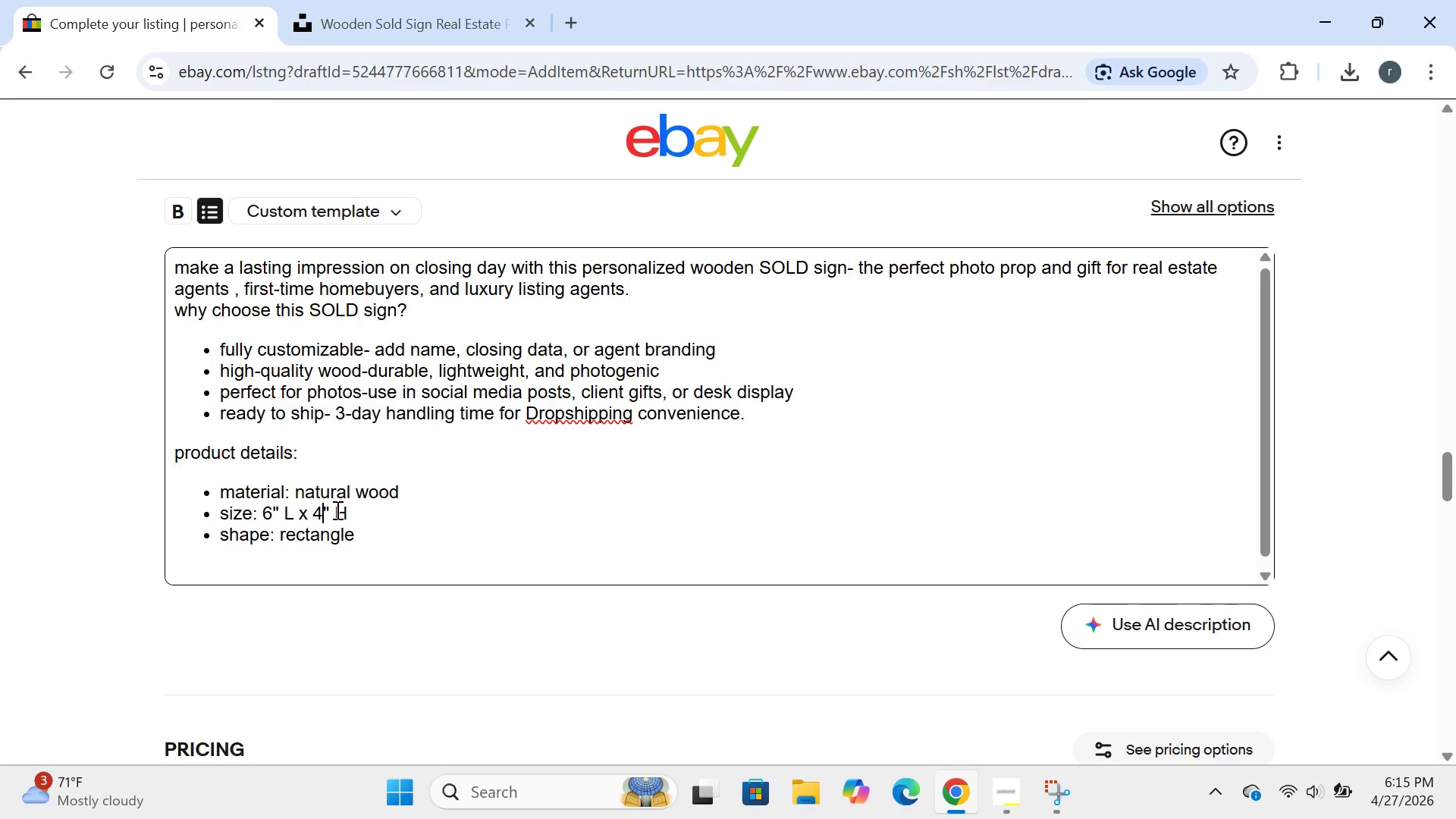 
key(ArrowRight)
 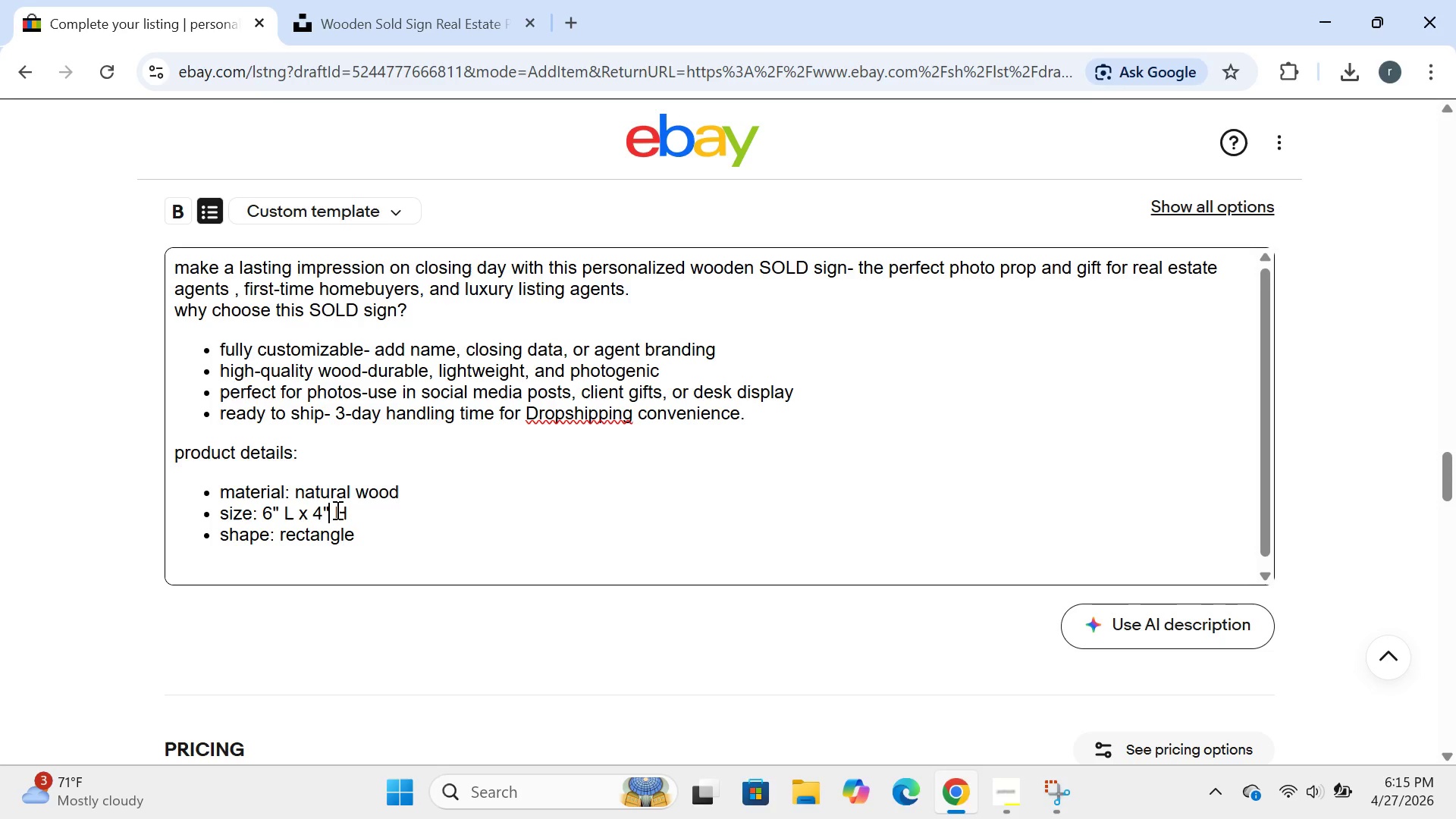 
key(ArrowRight)
 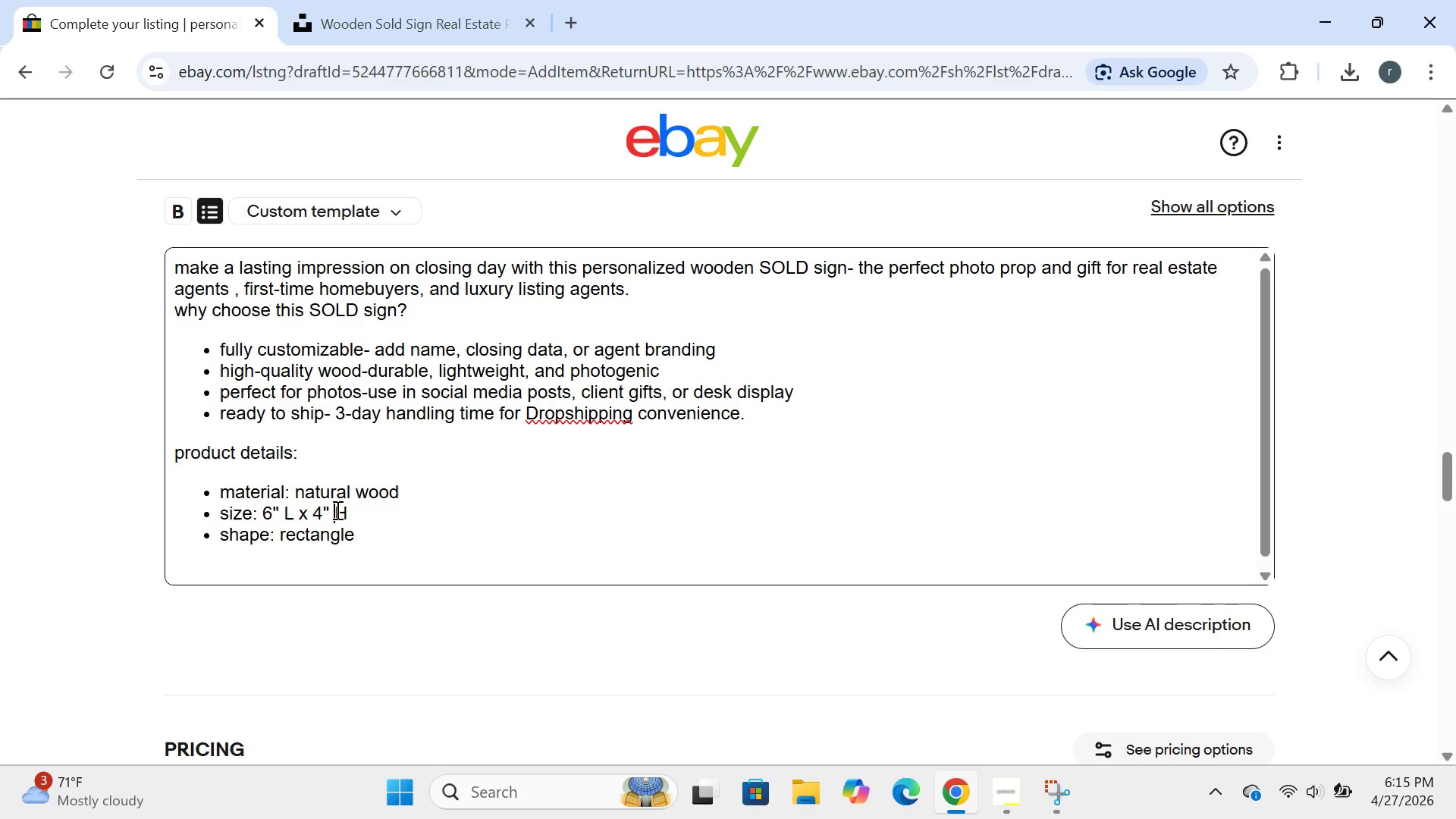 
key(ArrowRight)
 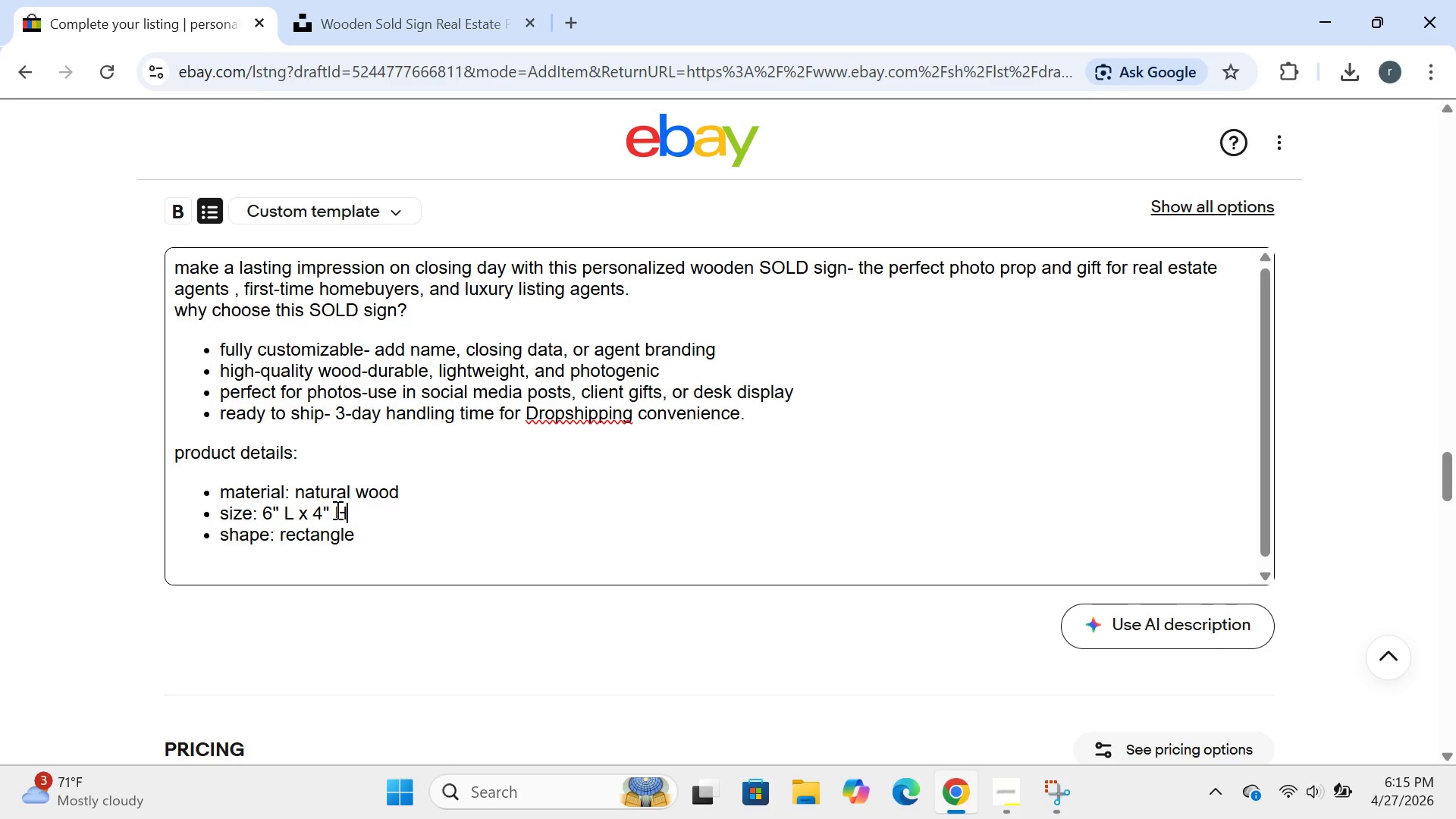 
key(ArrowRight)
 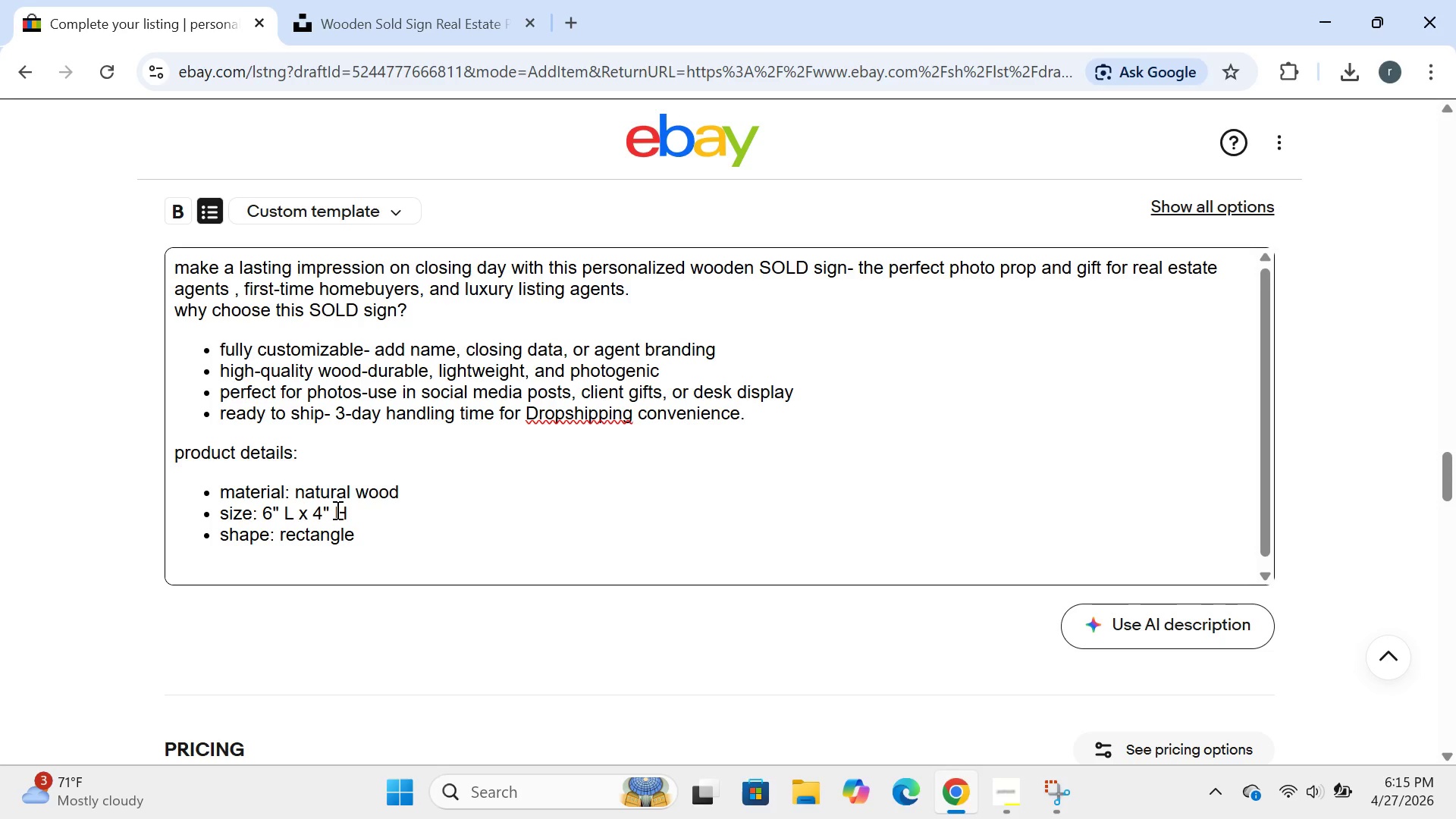 
key(Space)
 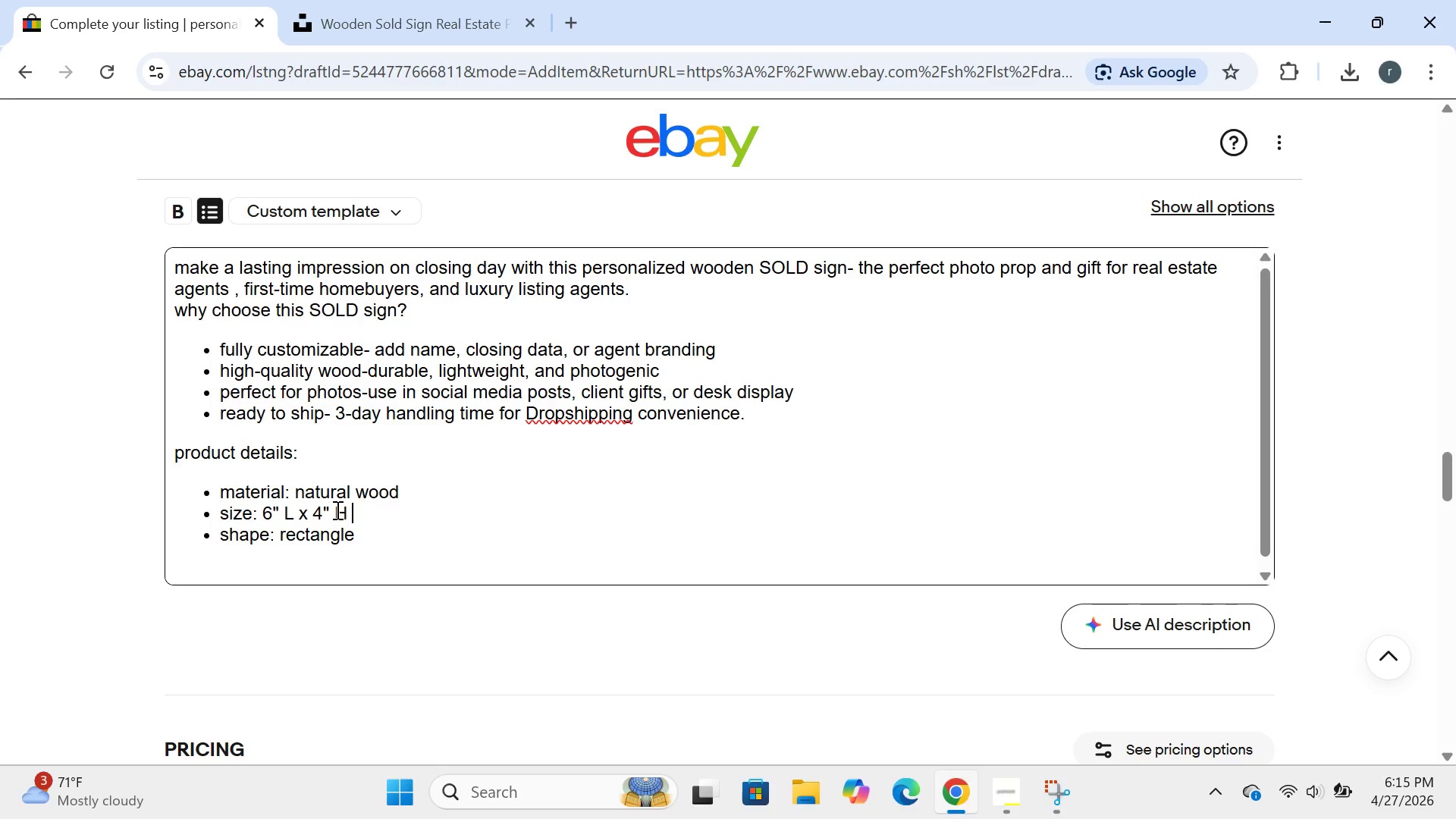 
key(CapsLock)
 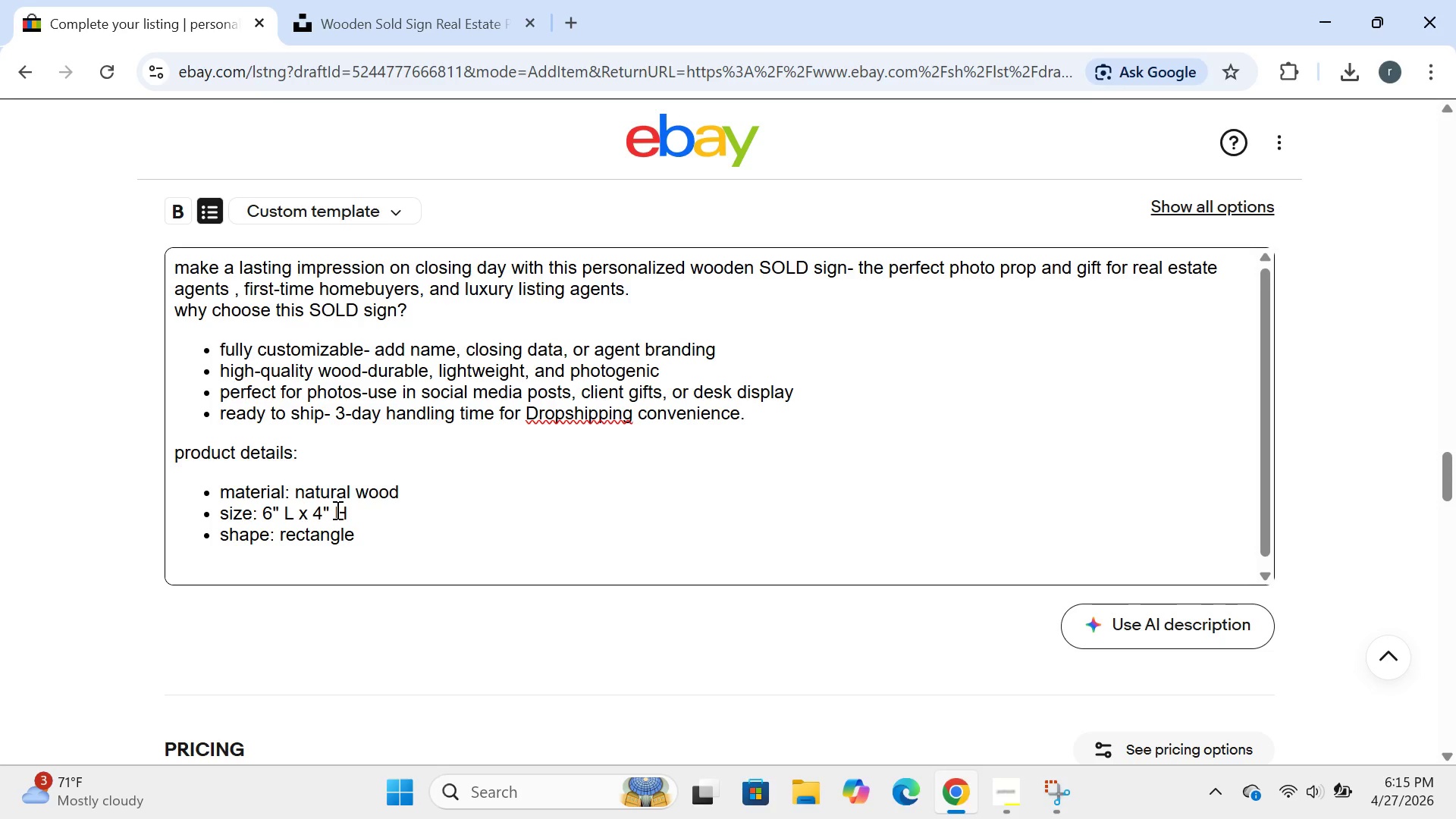 
key(X)
 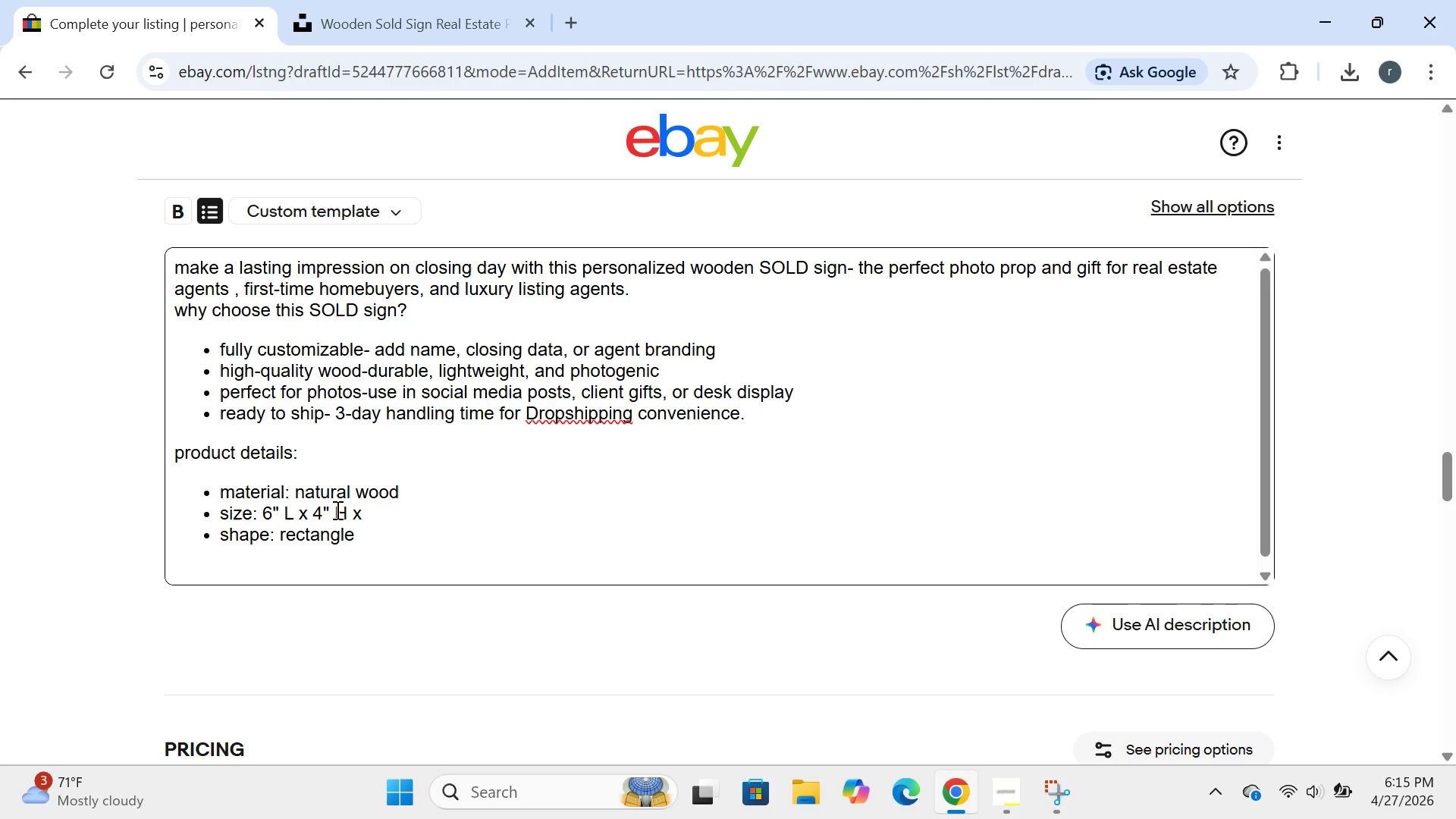 
key(CapsLock)
 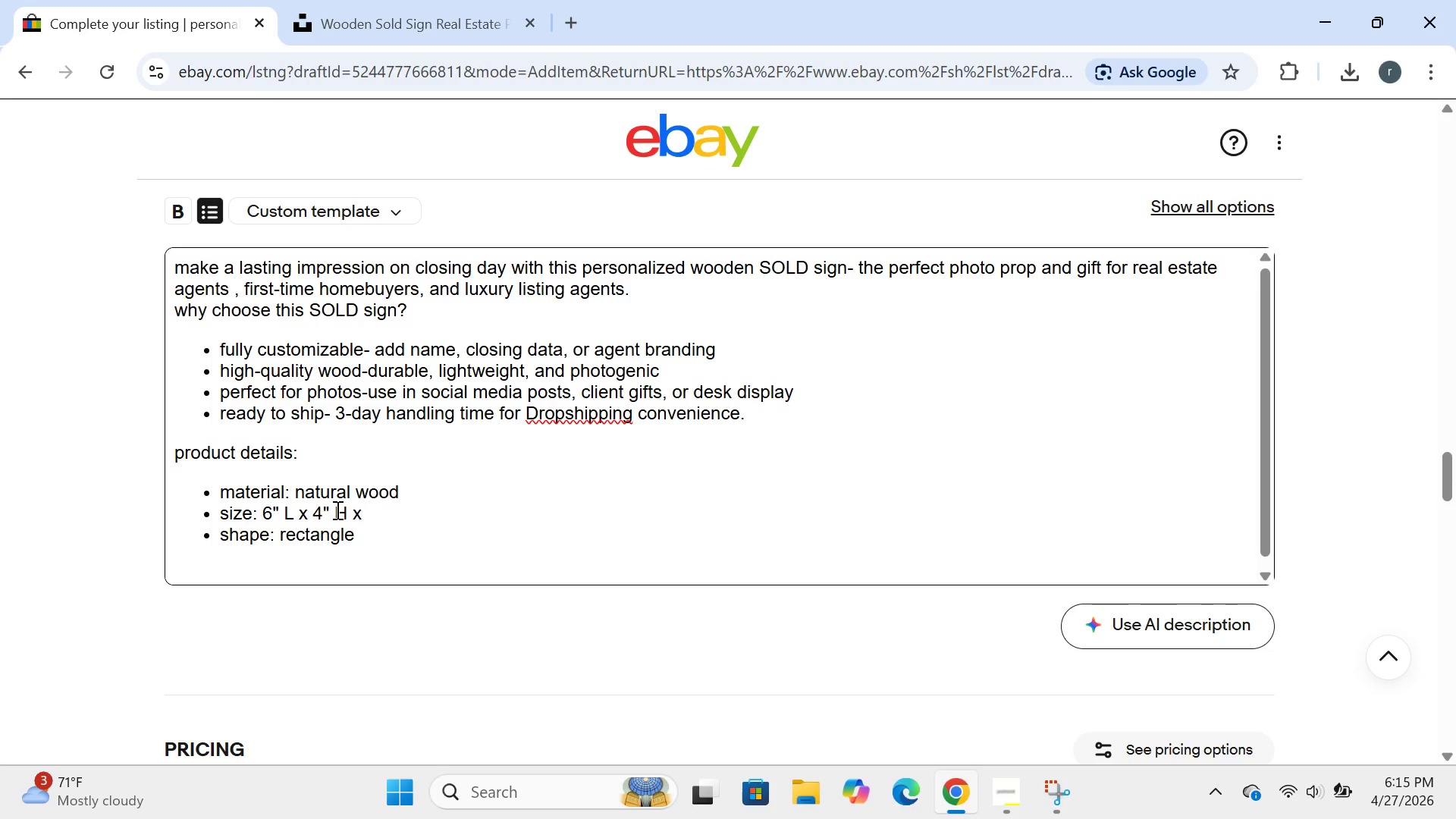 
key(Space)
 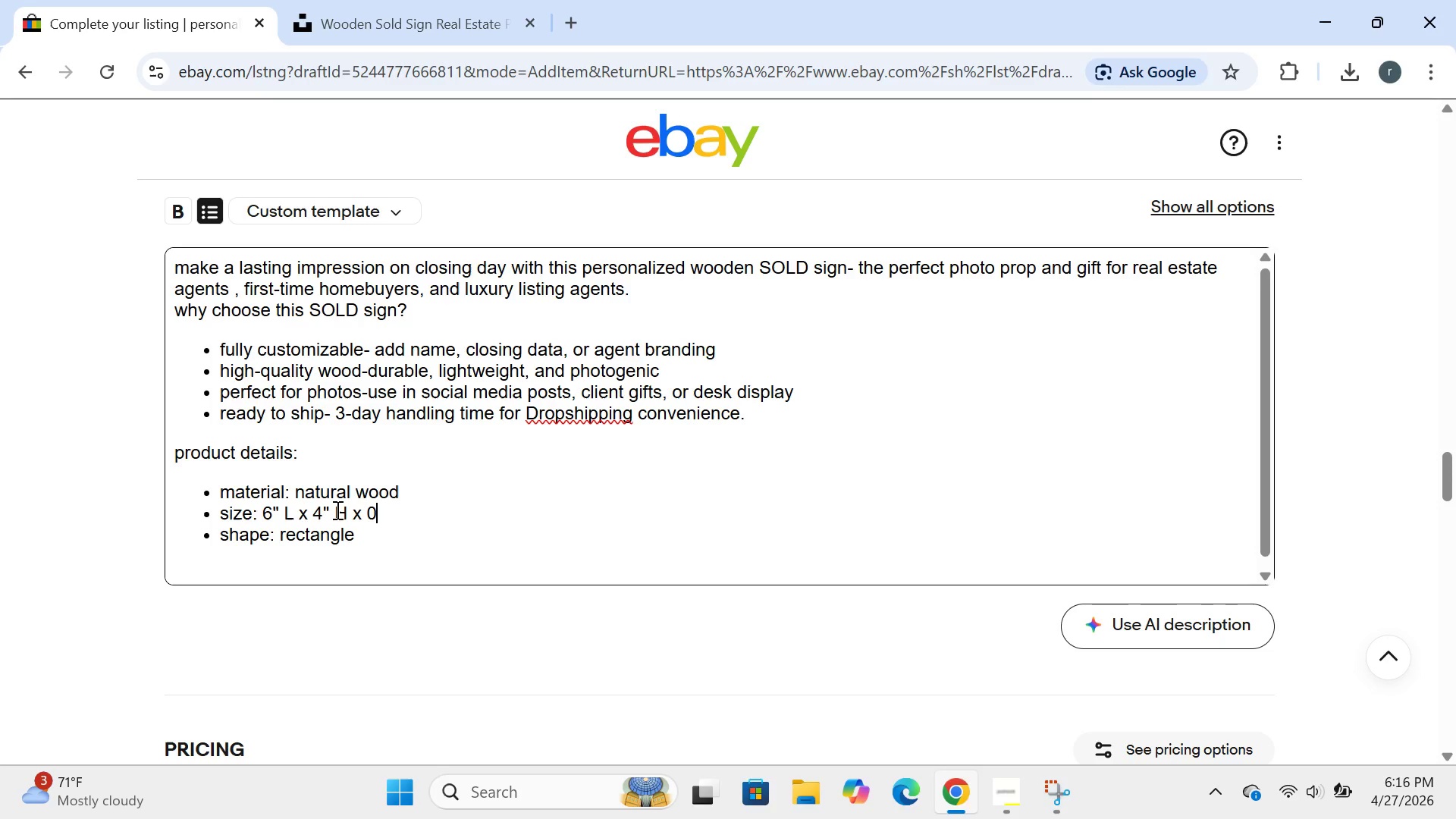 
key(0)
 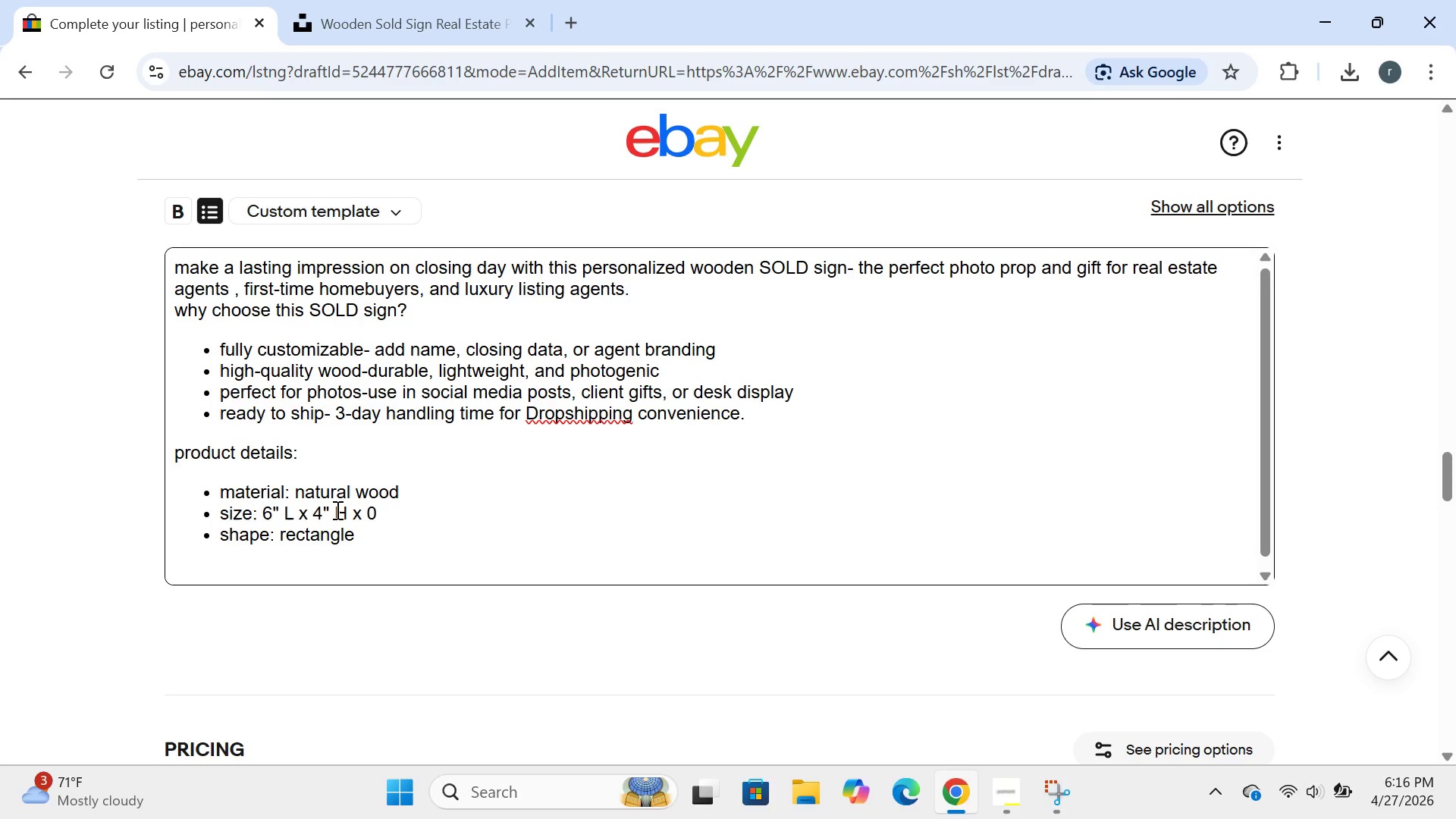 
key(Period)
 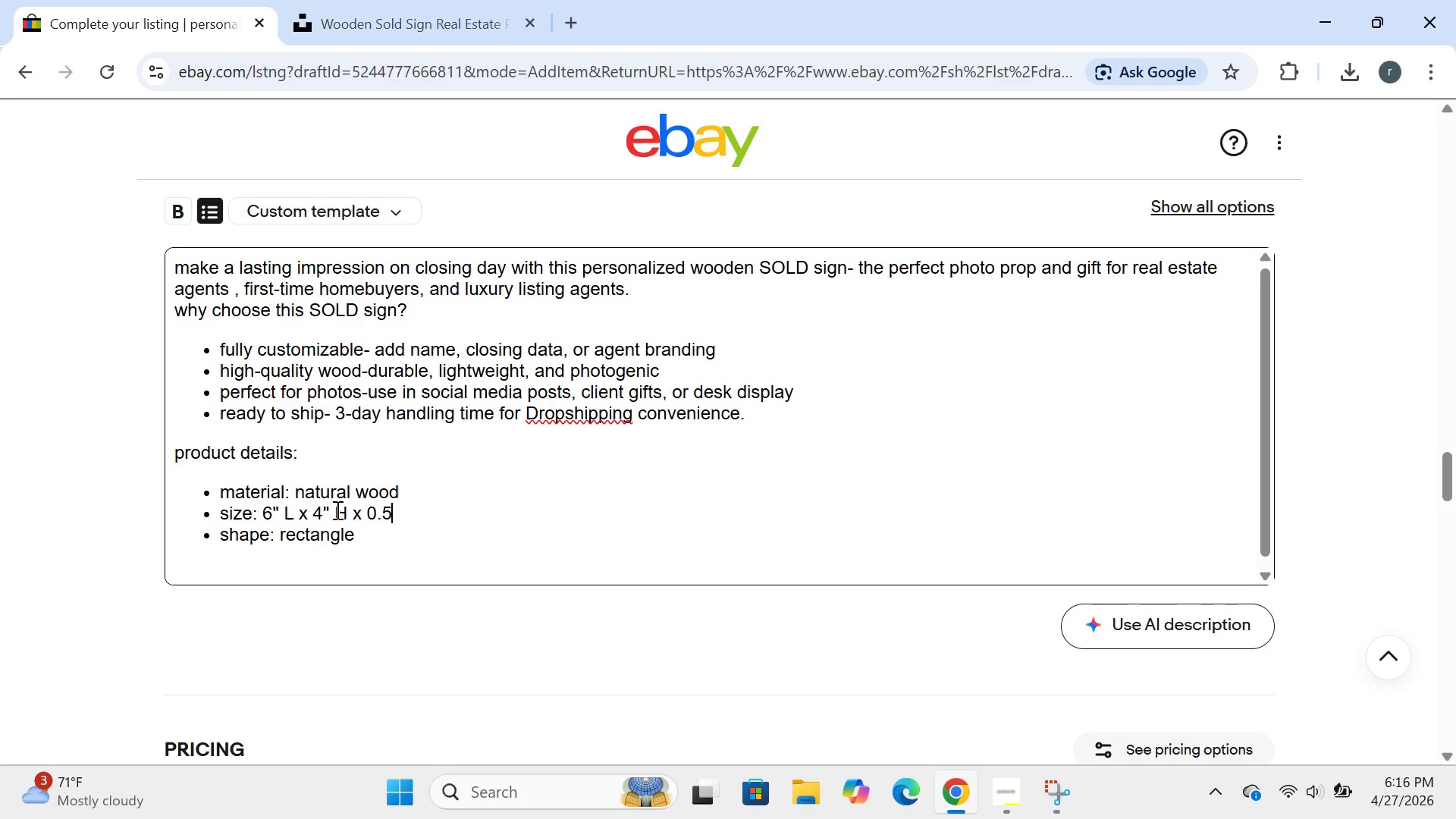 
key(5)
 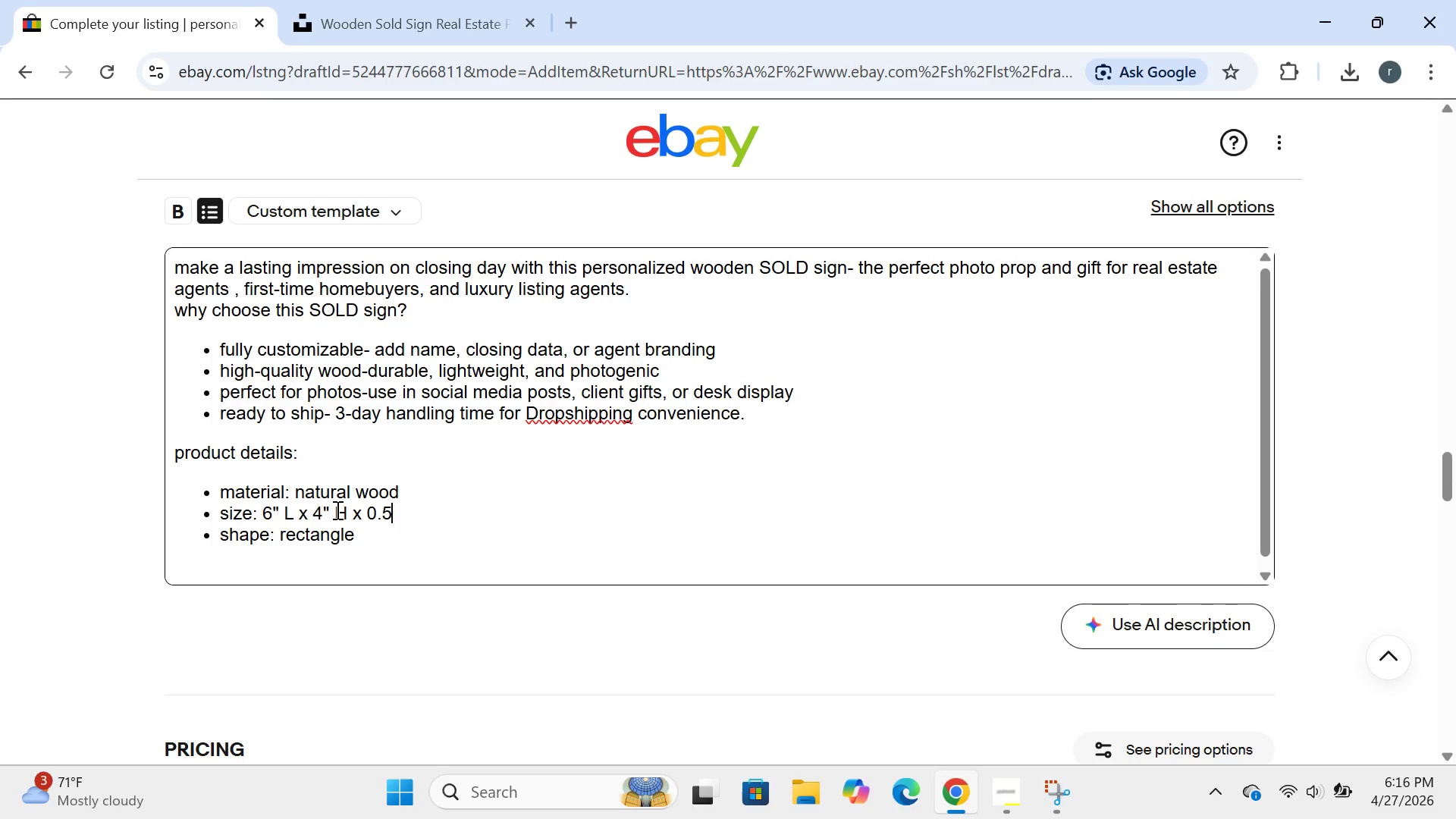 
key(Shift+Semicolon)
 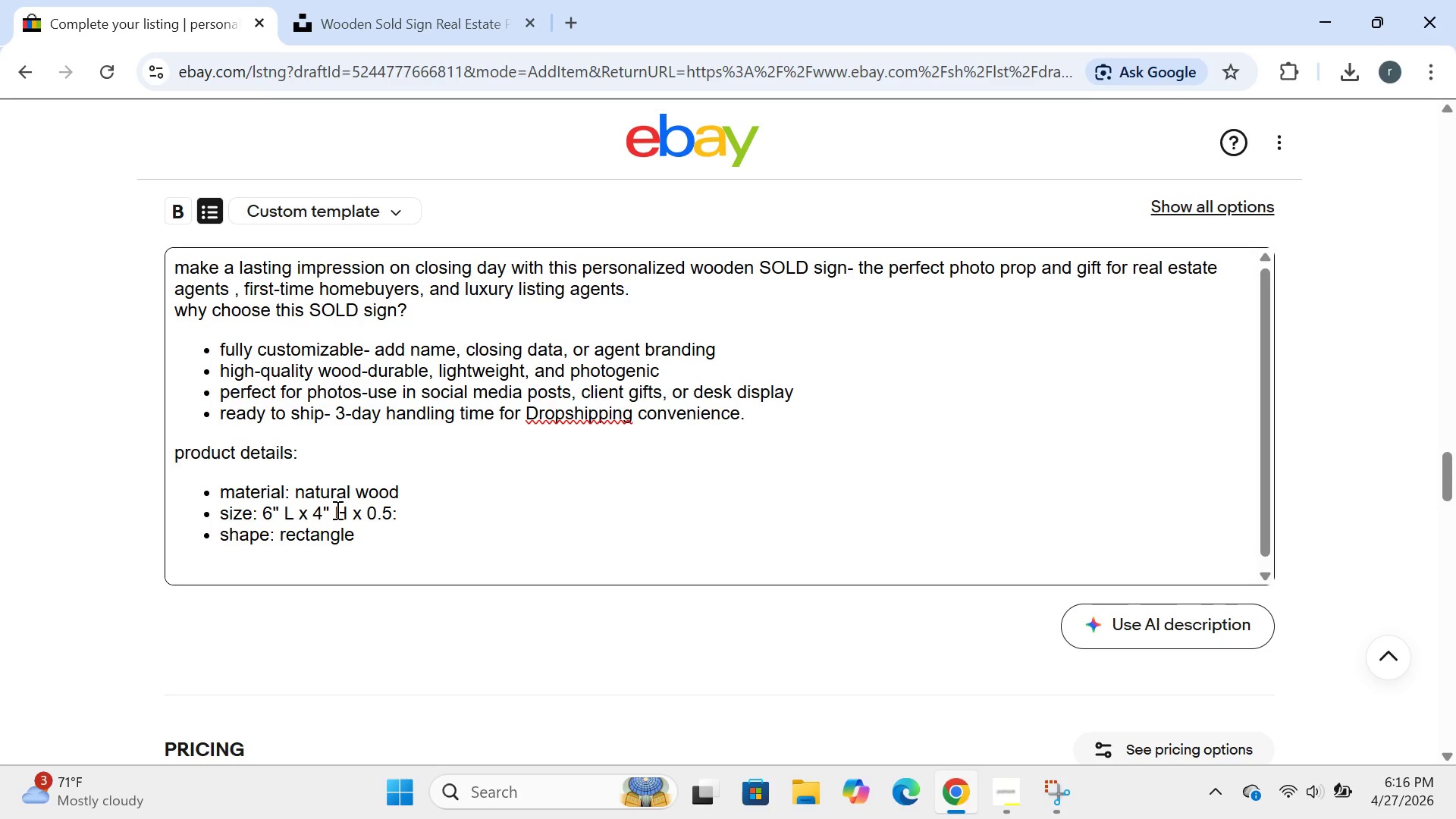 
key(Backspace)
 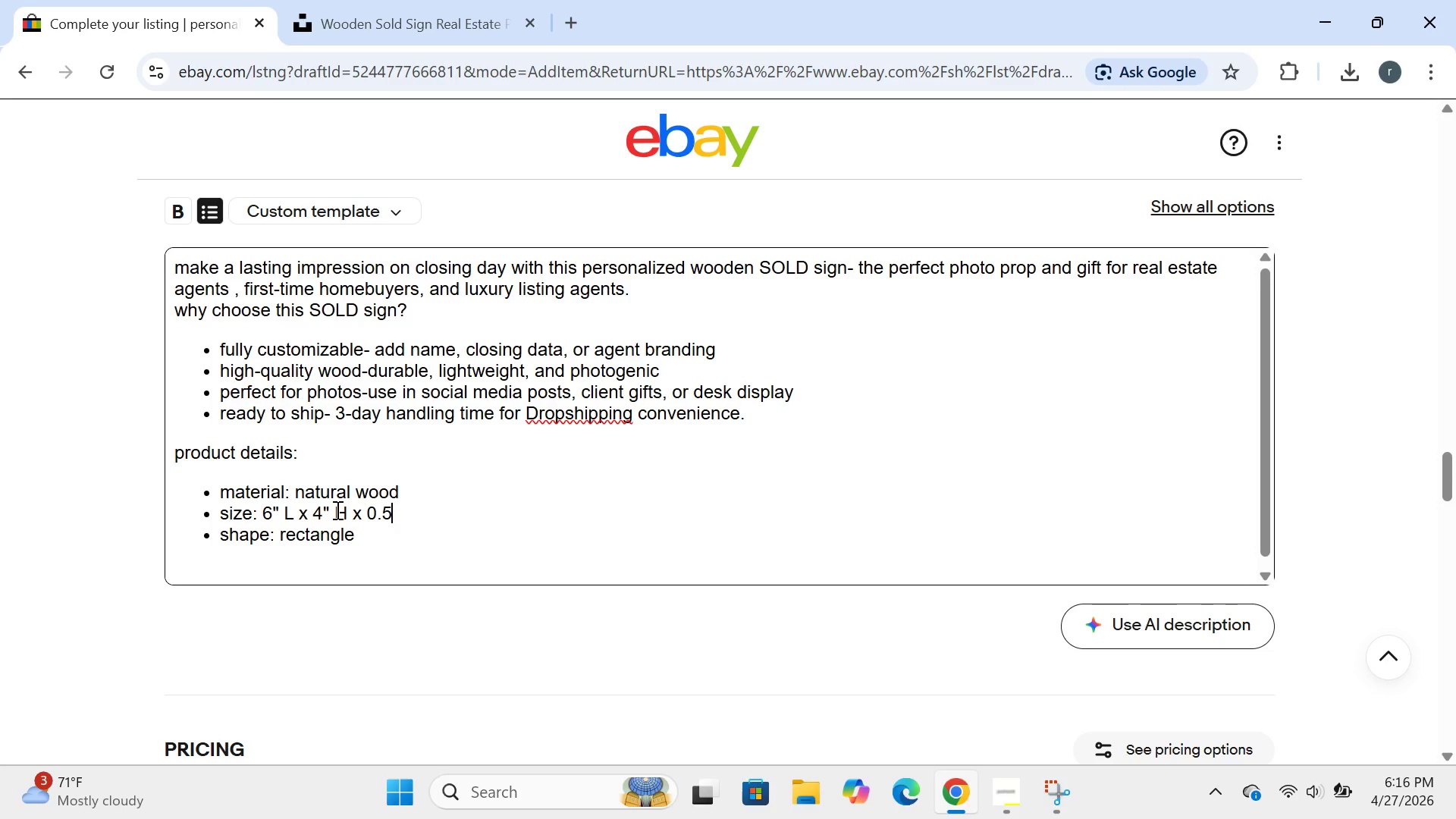 
key(Shift+Quote)
 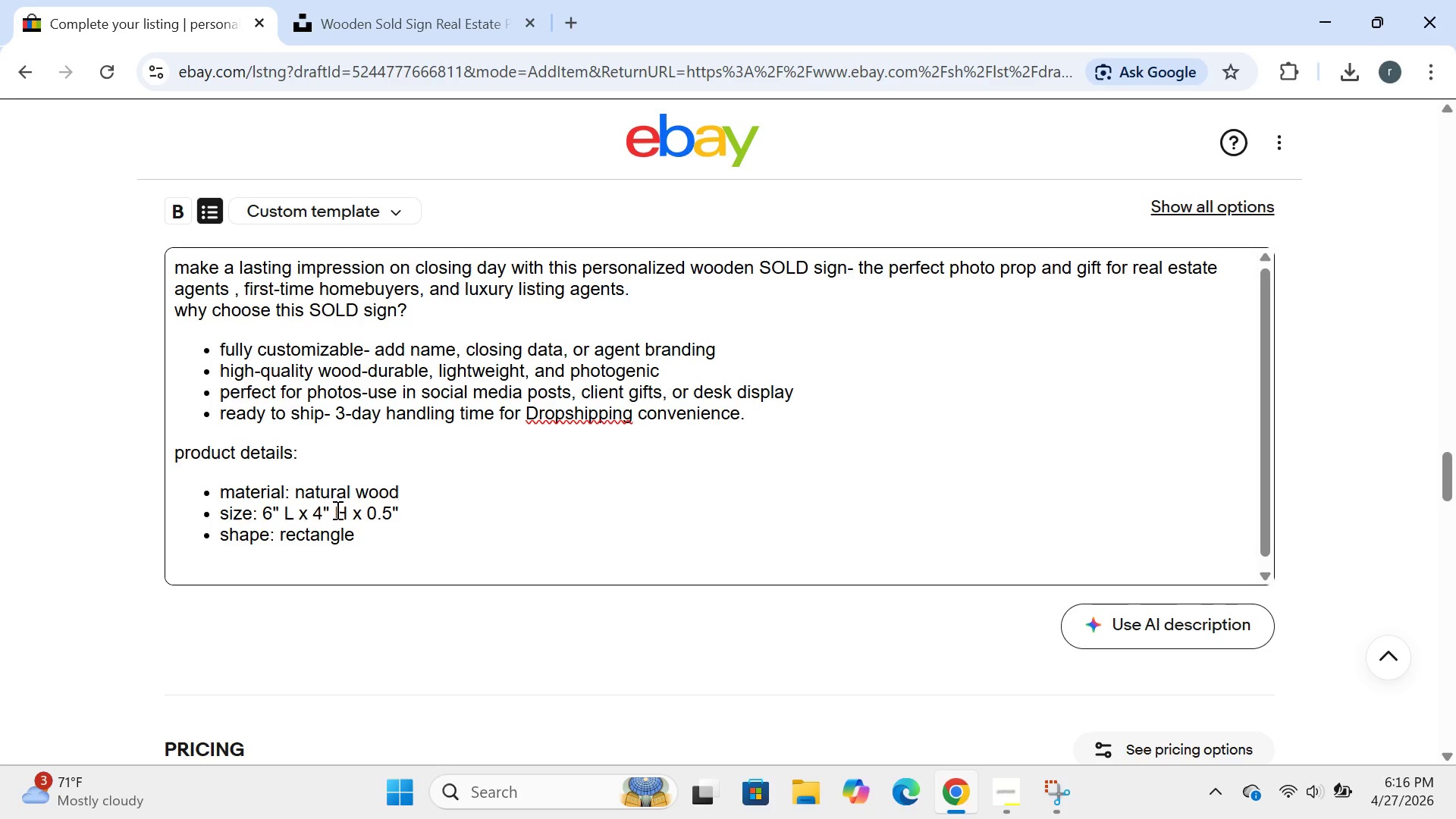 
key(Space)
 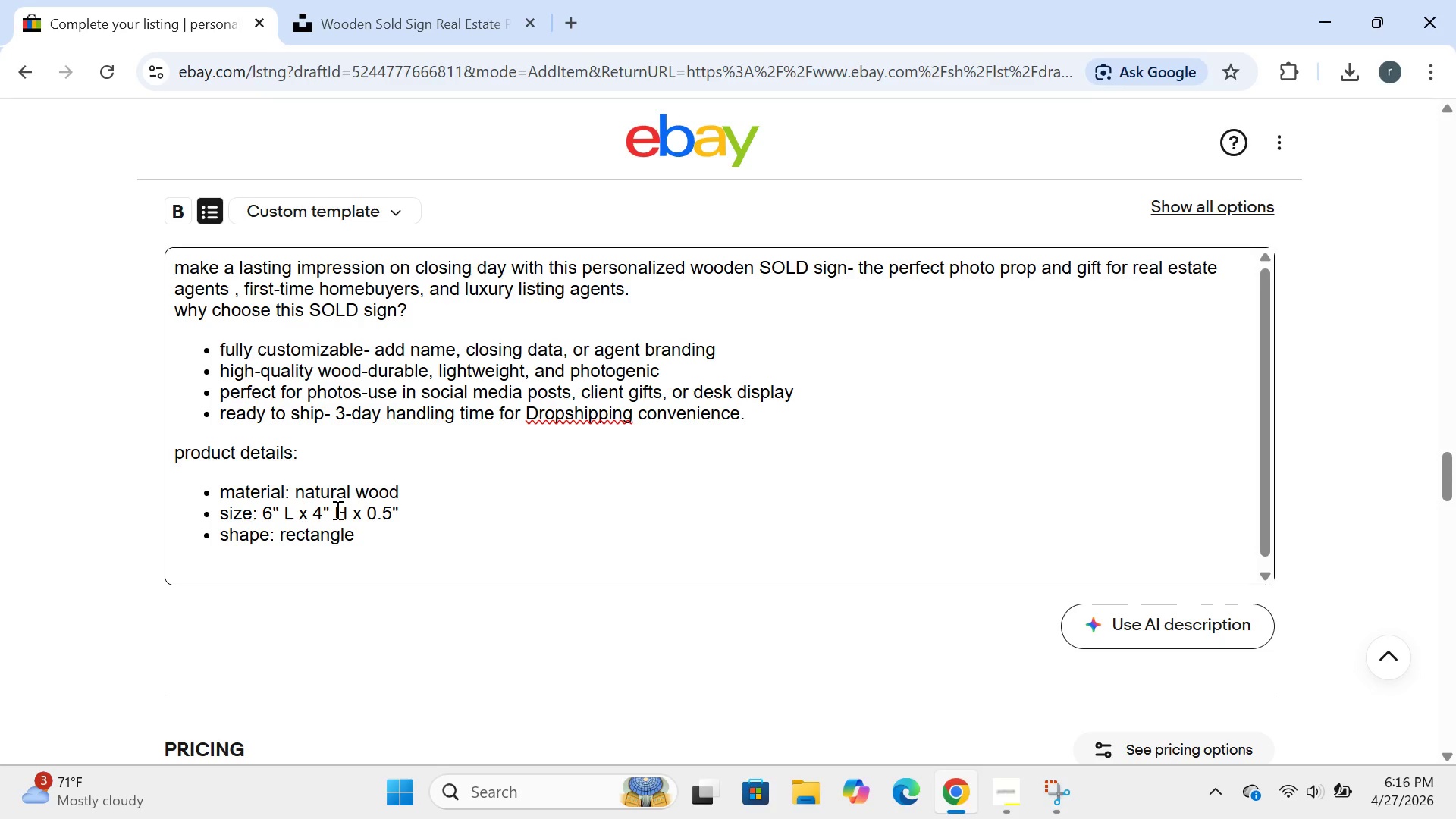 
key(W)
 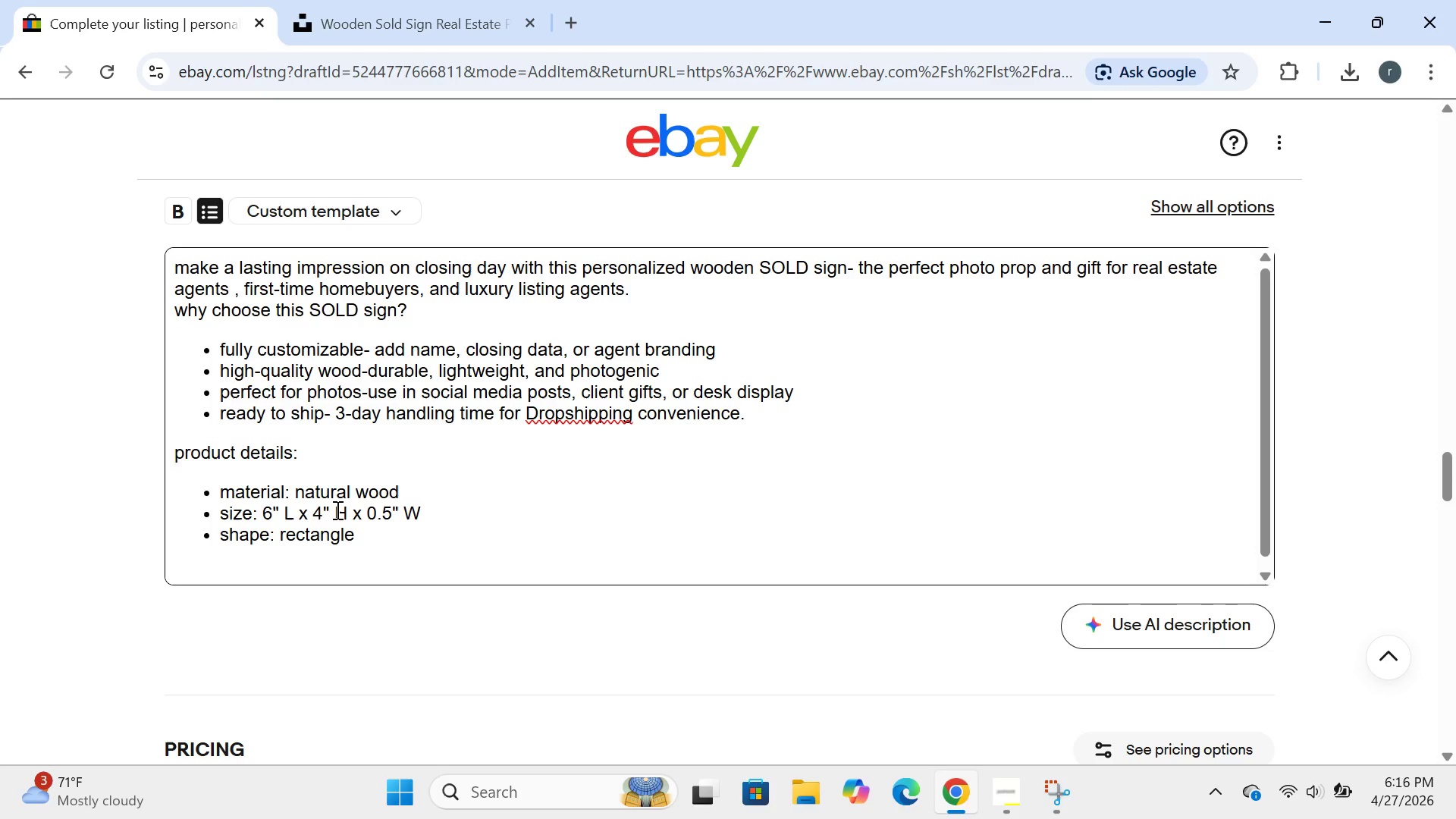 
key(CapsLock)
 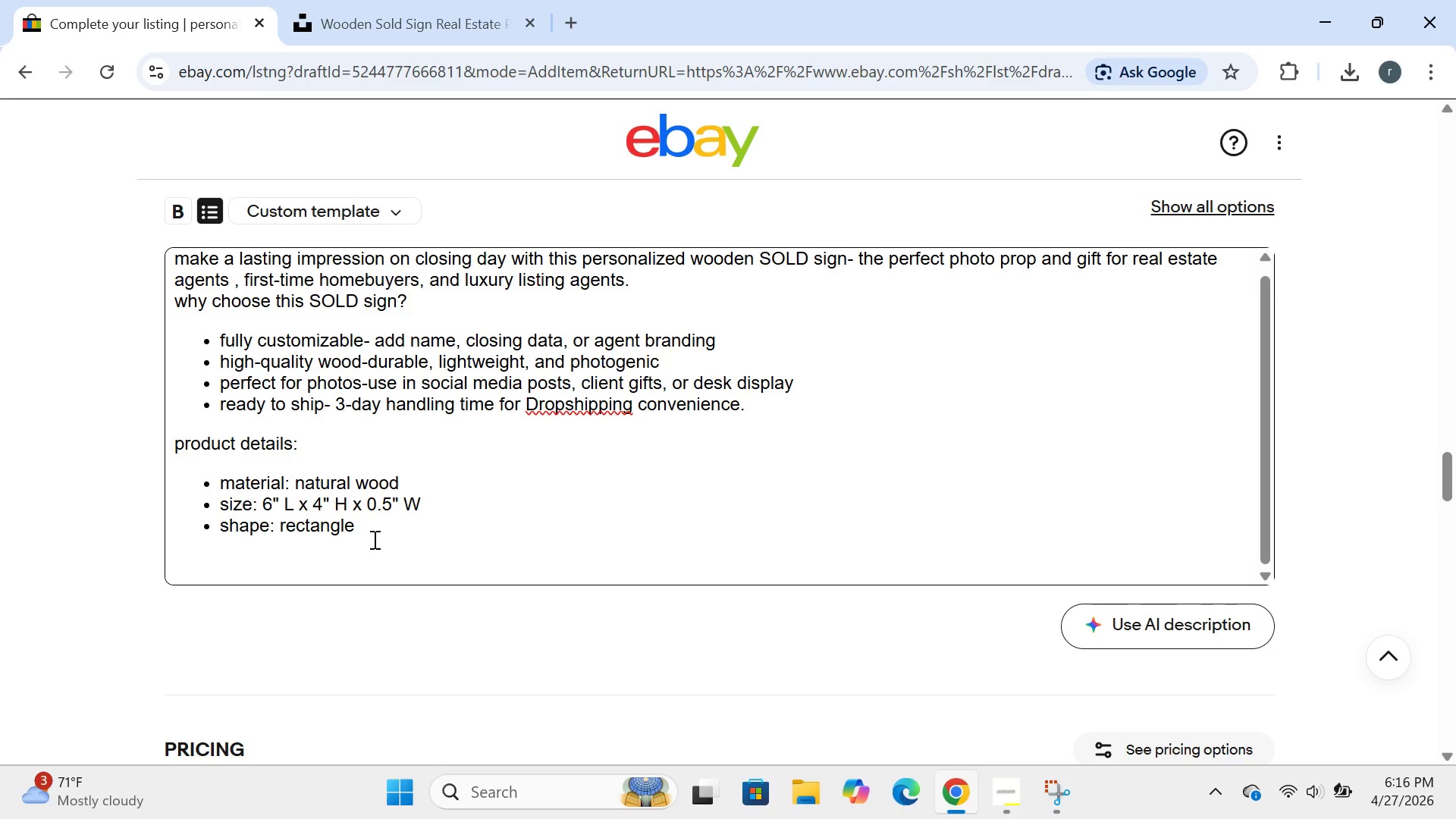 
left_click([359, 545])
 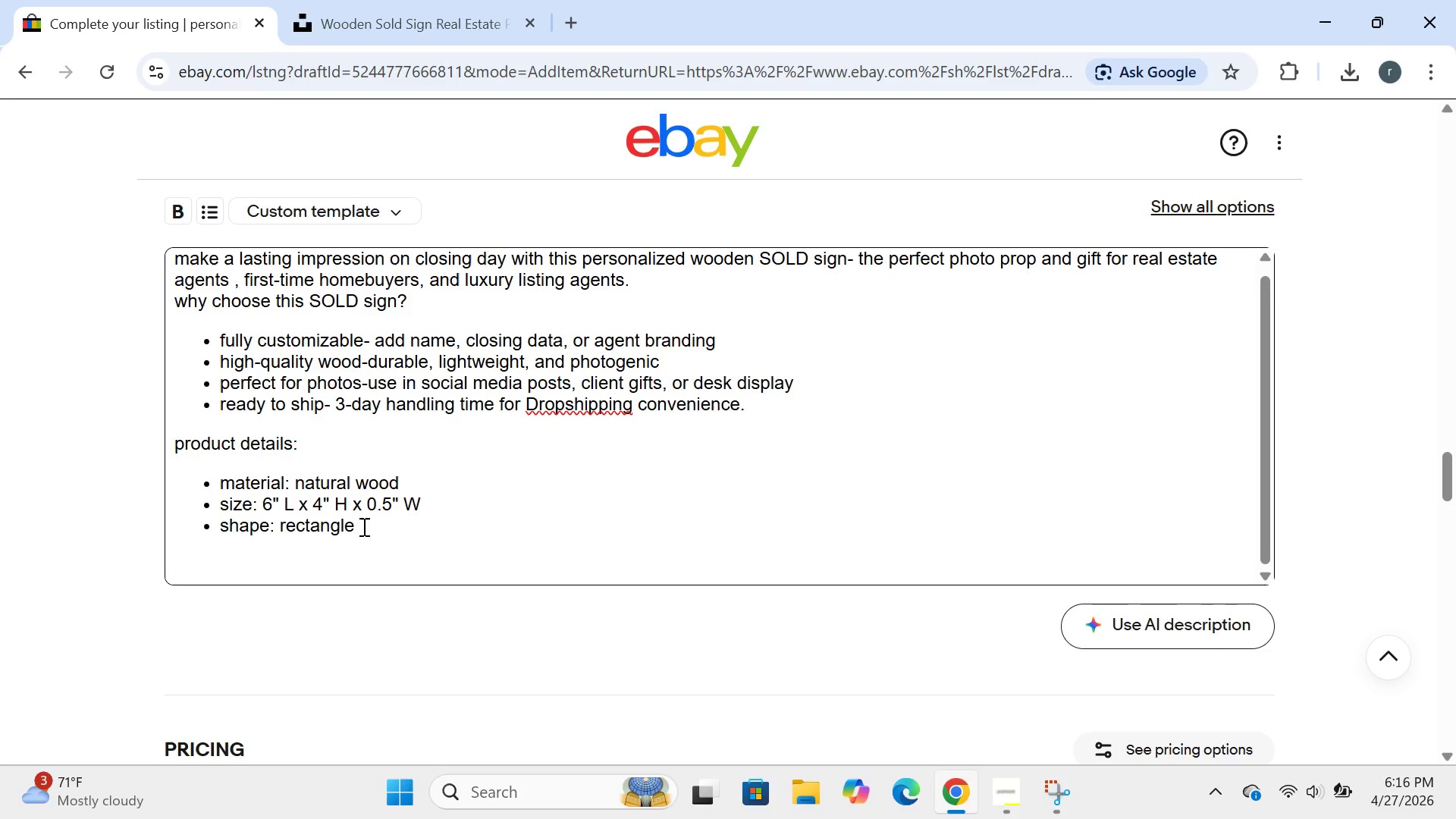 
left_click([362, 526])
 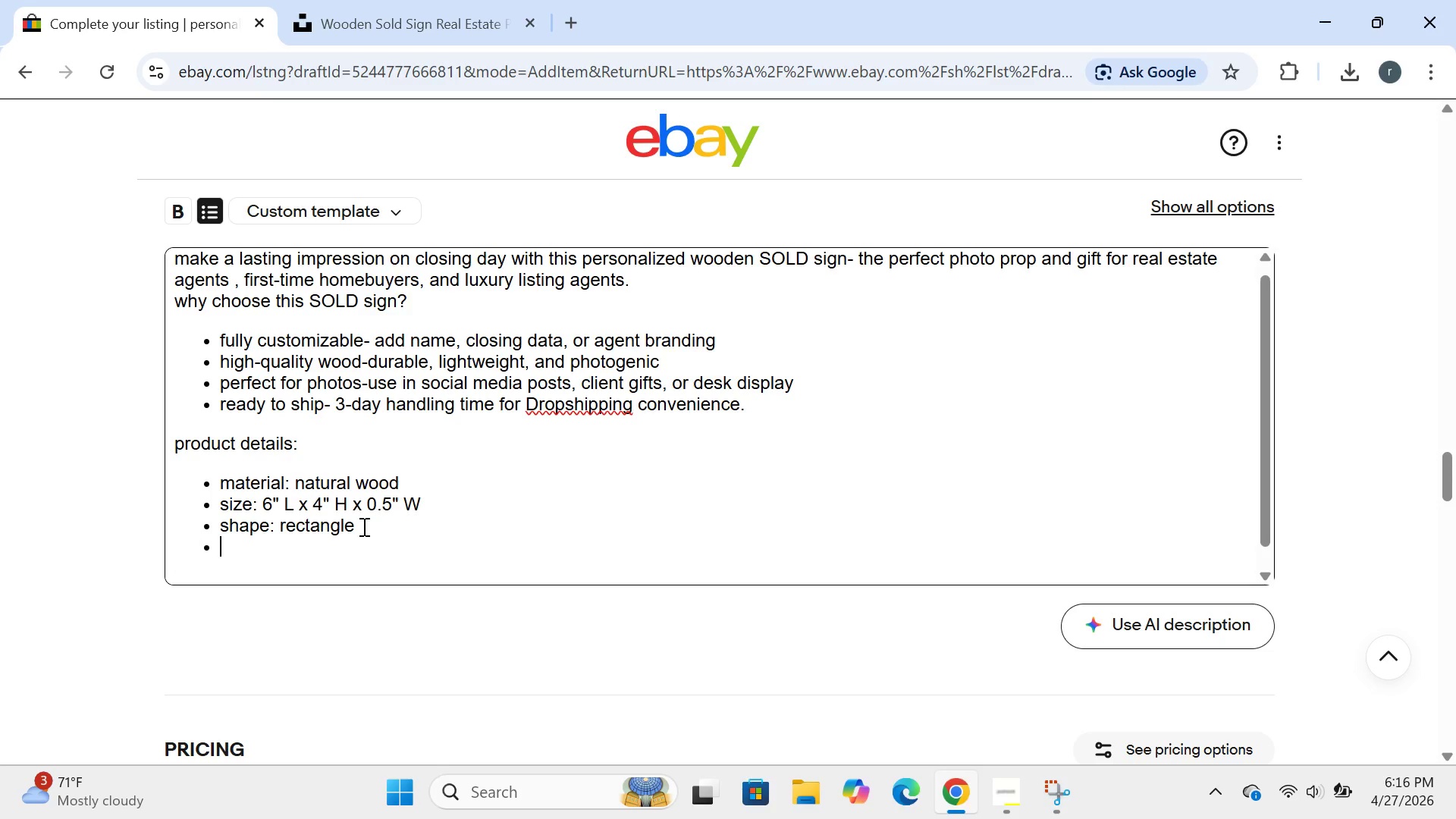 
key(Enter)
 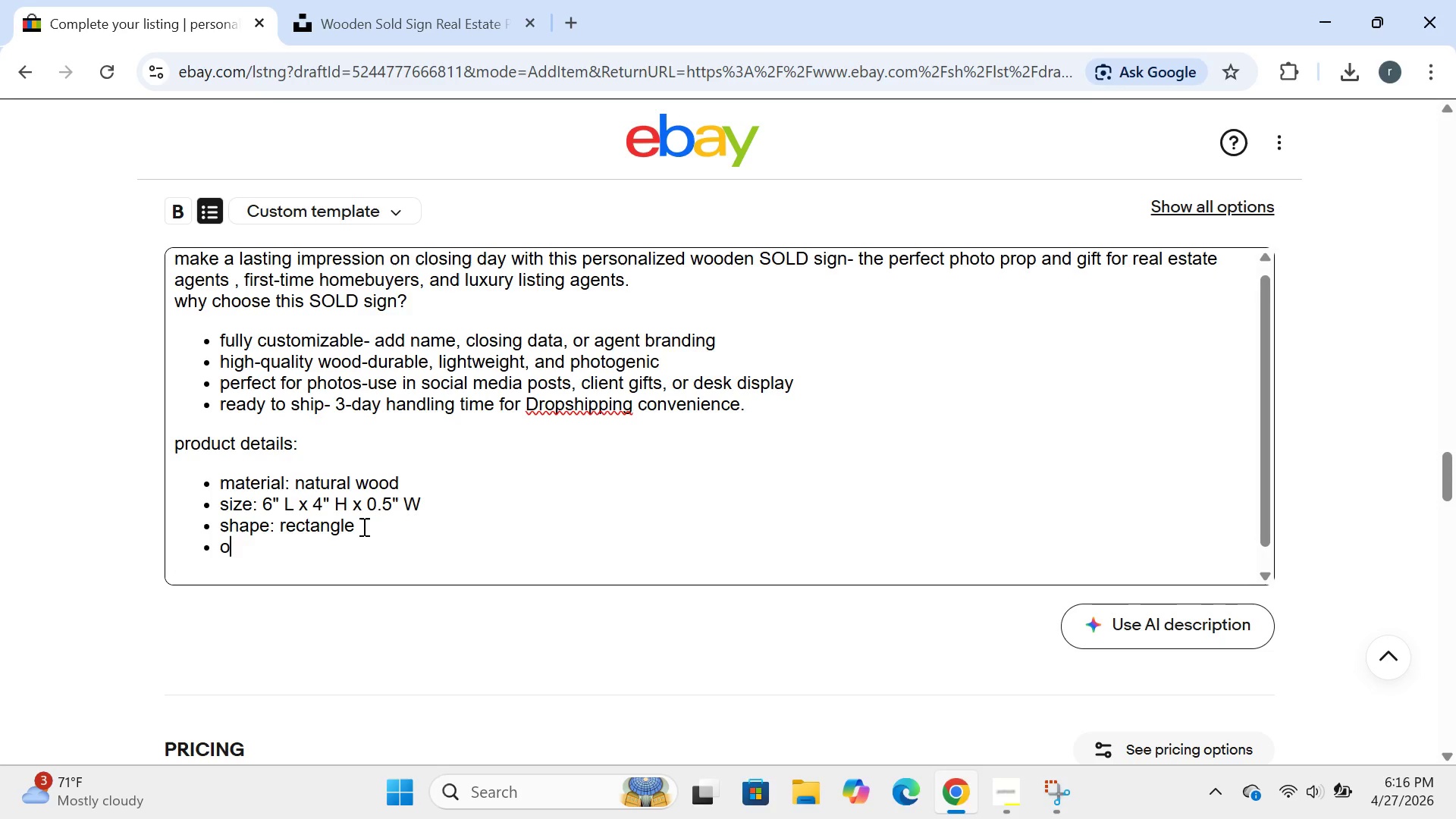 
type(orientation:landscape)
 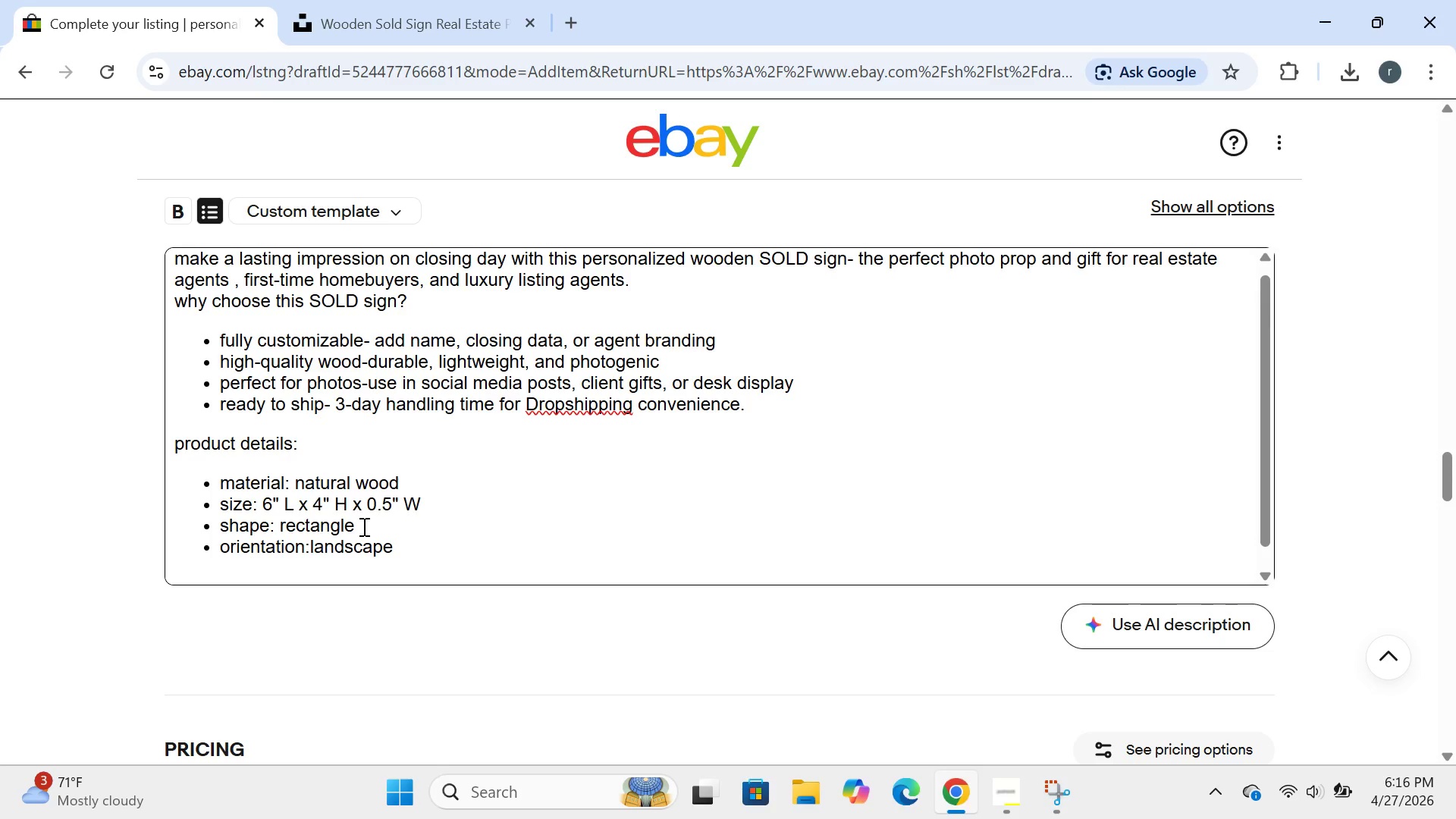 
key(Enter)
 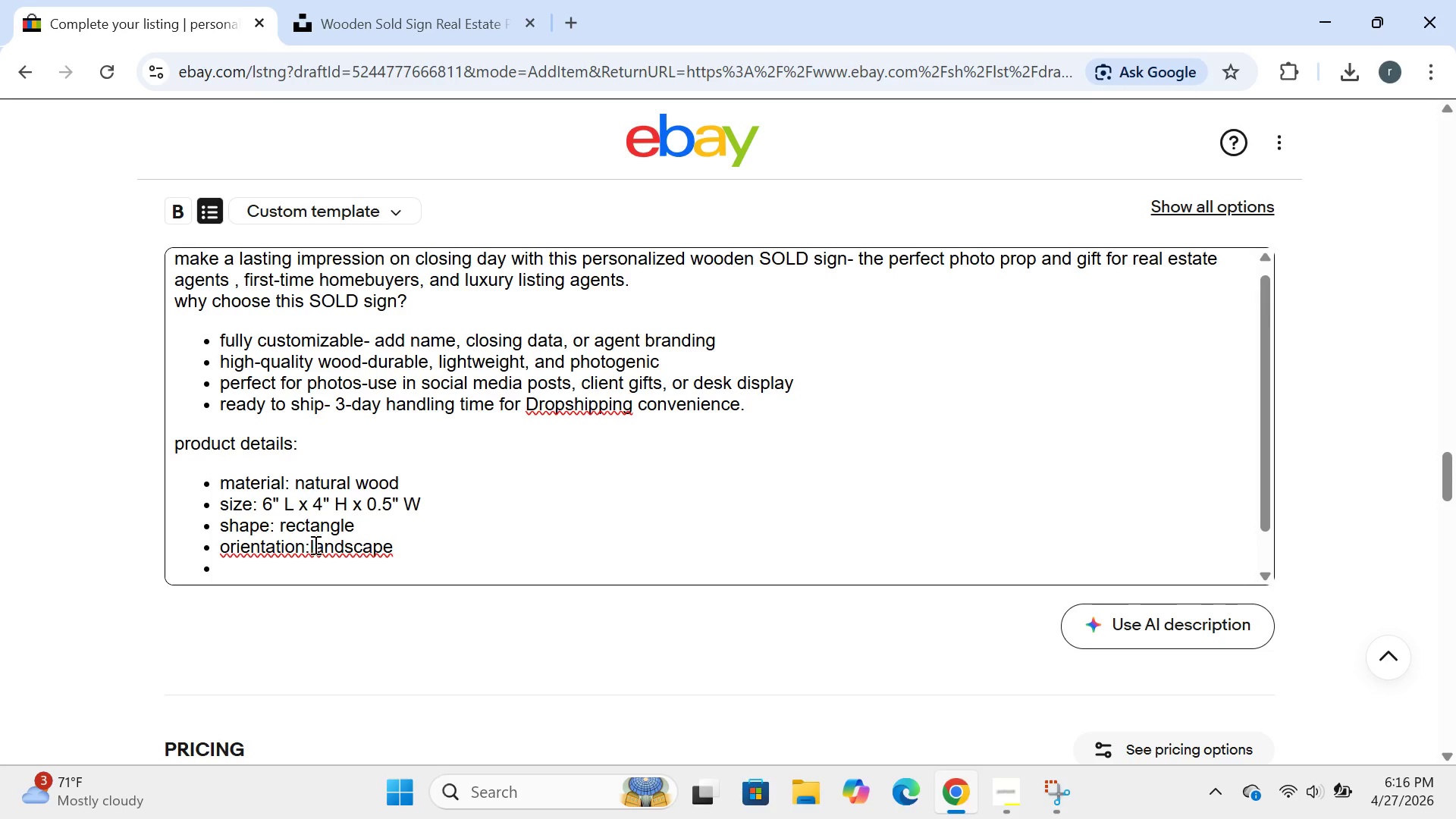 
left_click([313, 546])
 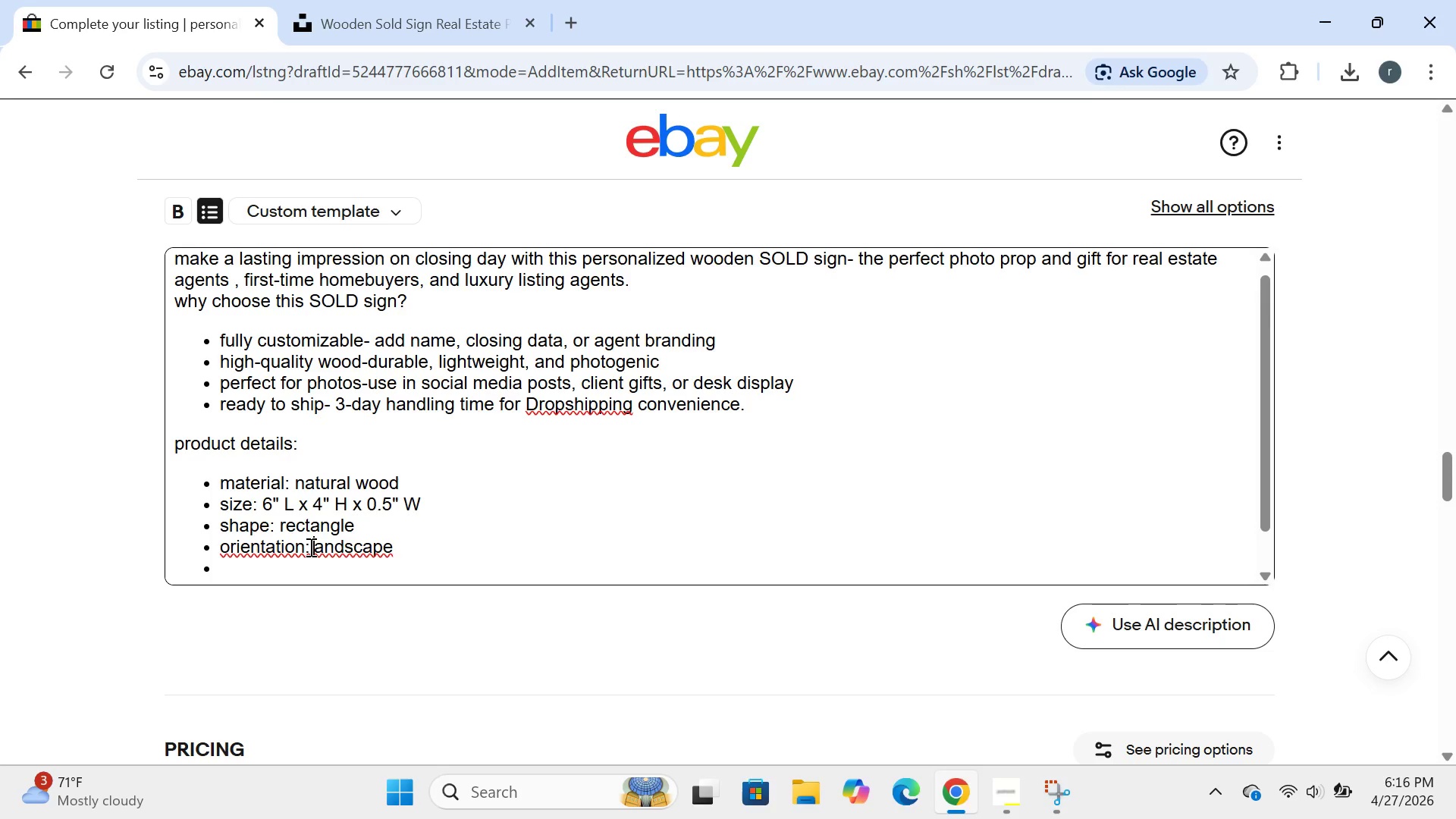 
left_click([309, 547])
 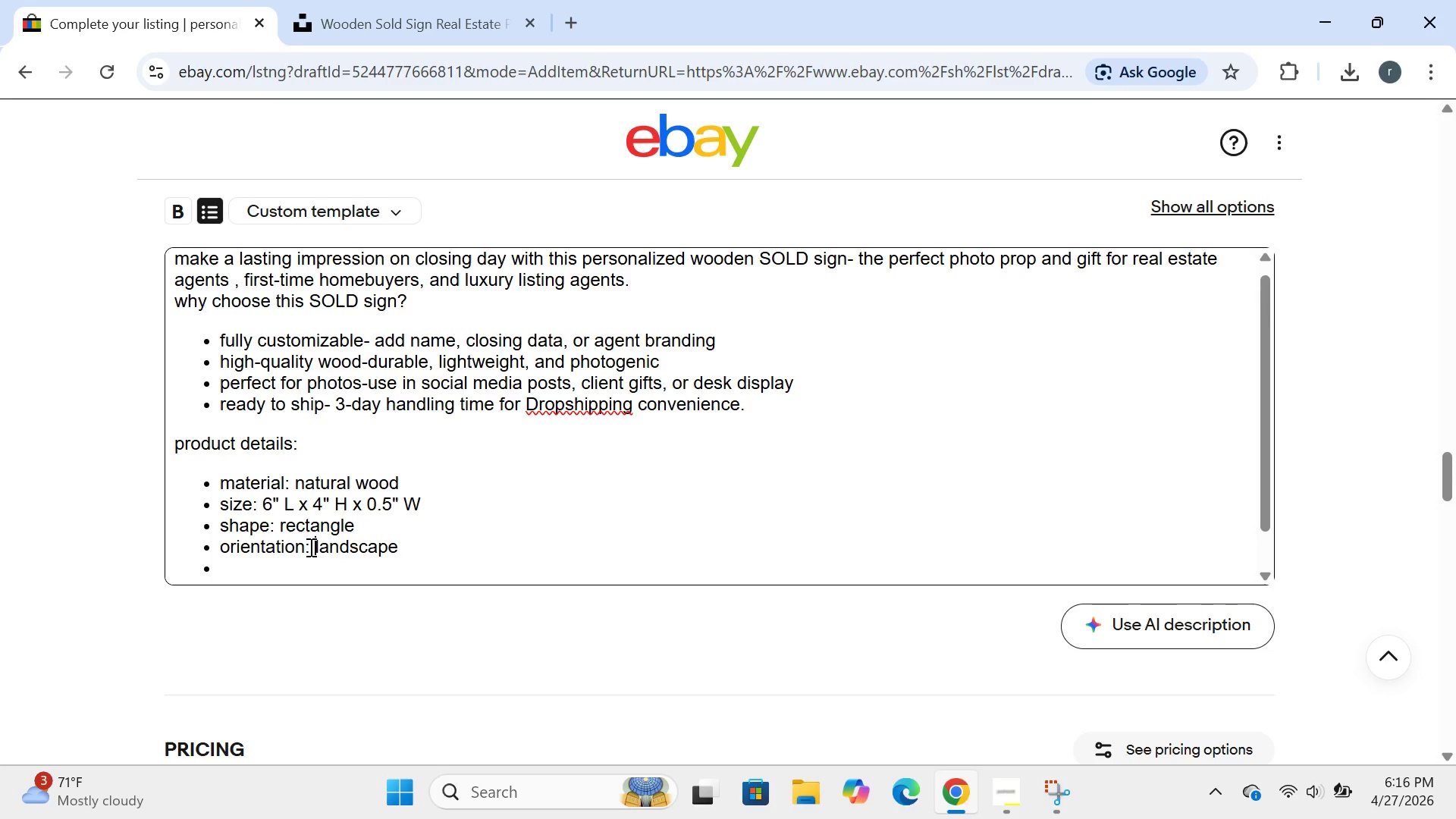 
key(Space)
 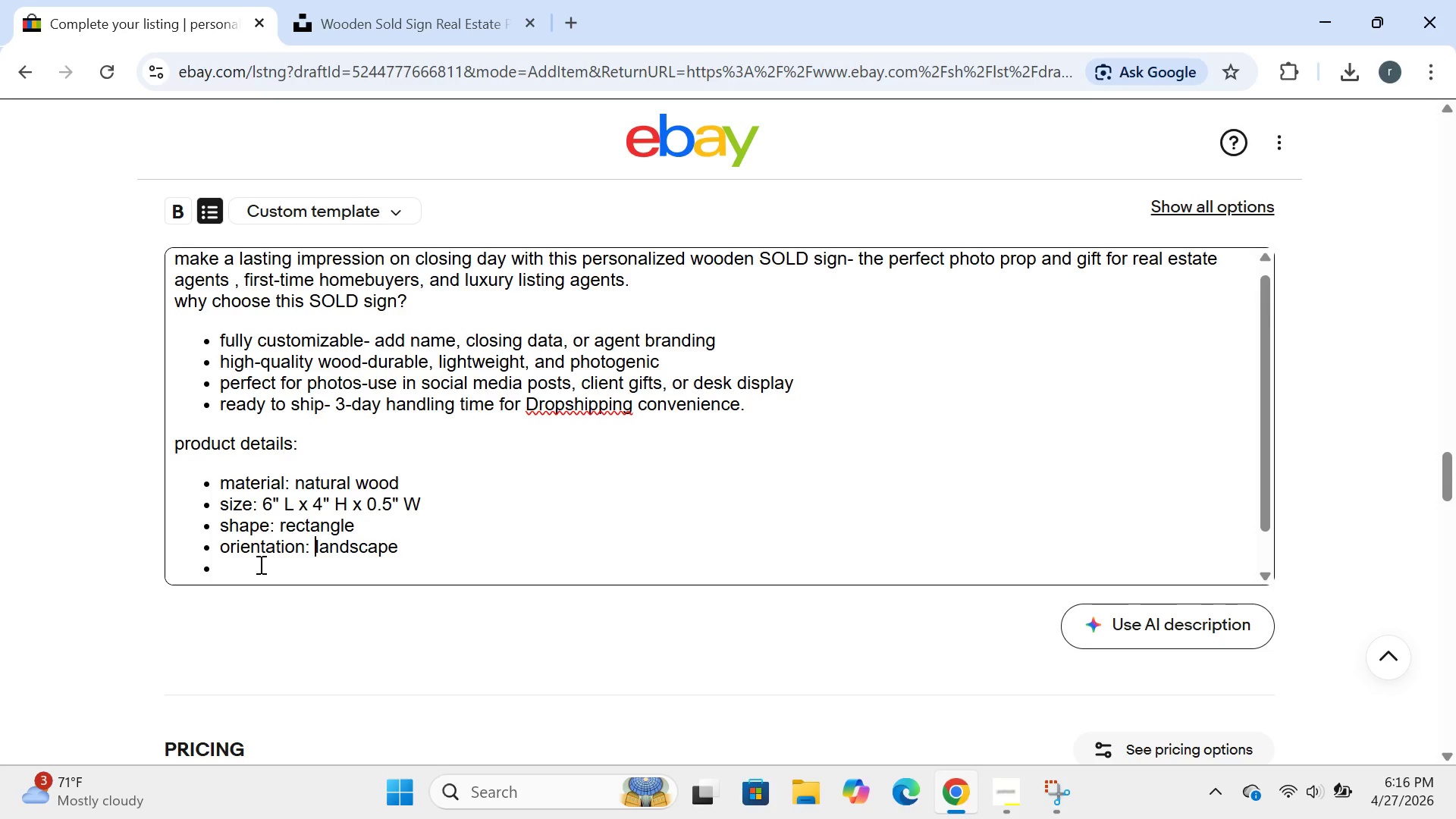 
left_click([259, 564])
 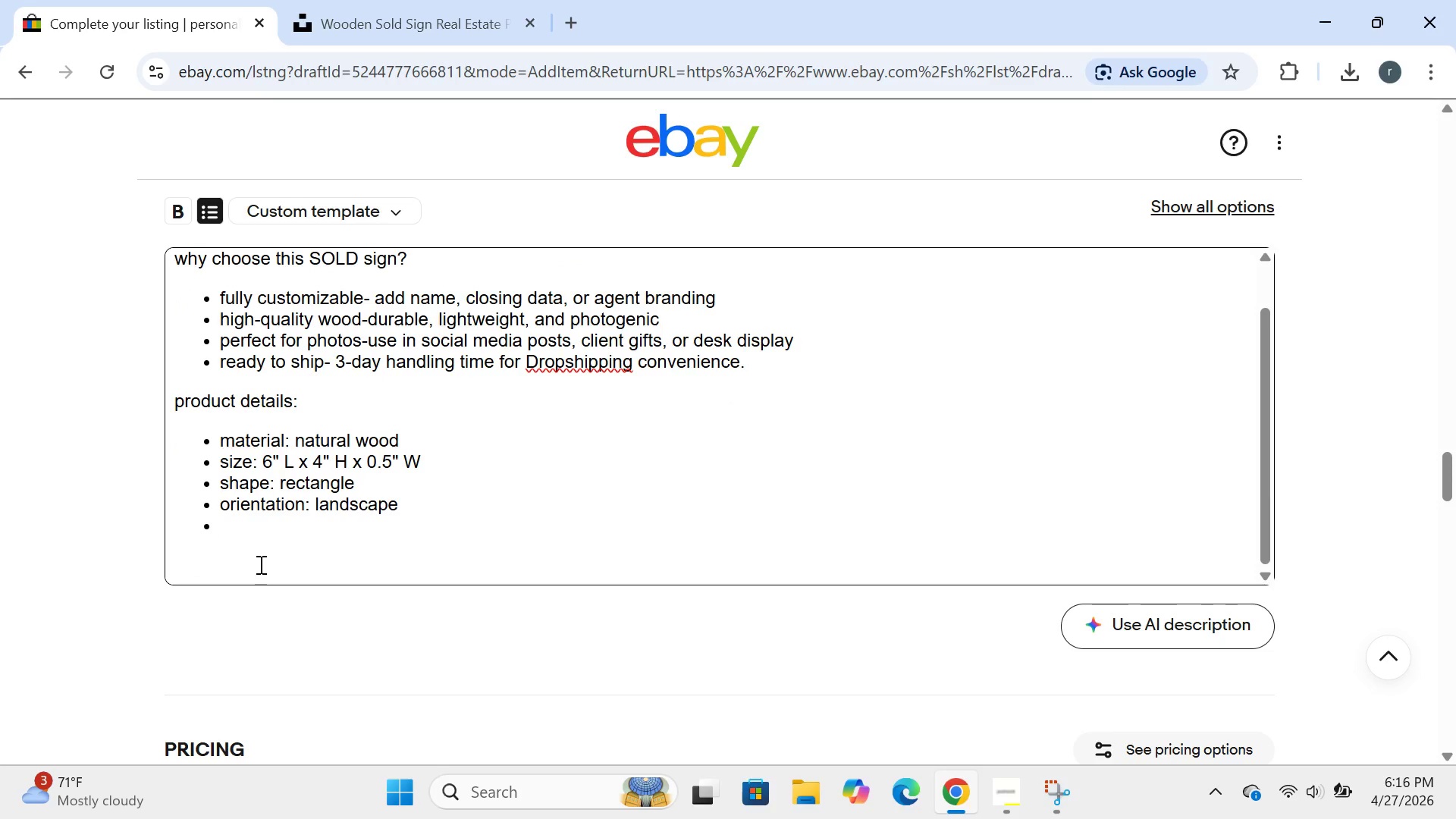 
type(finish: matte/natural)
 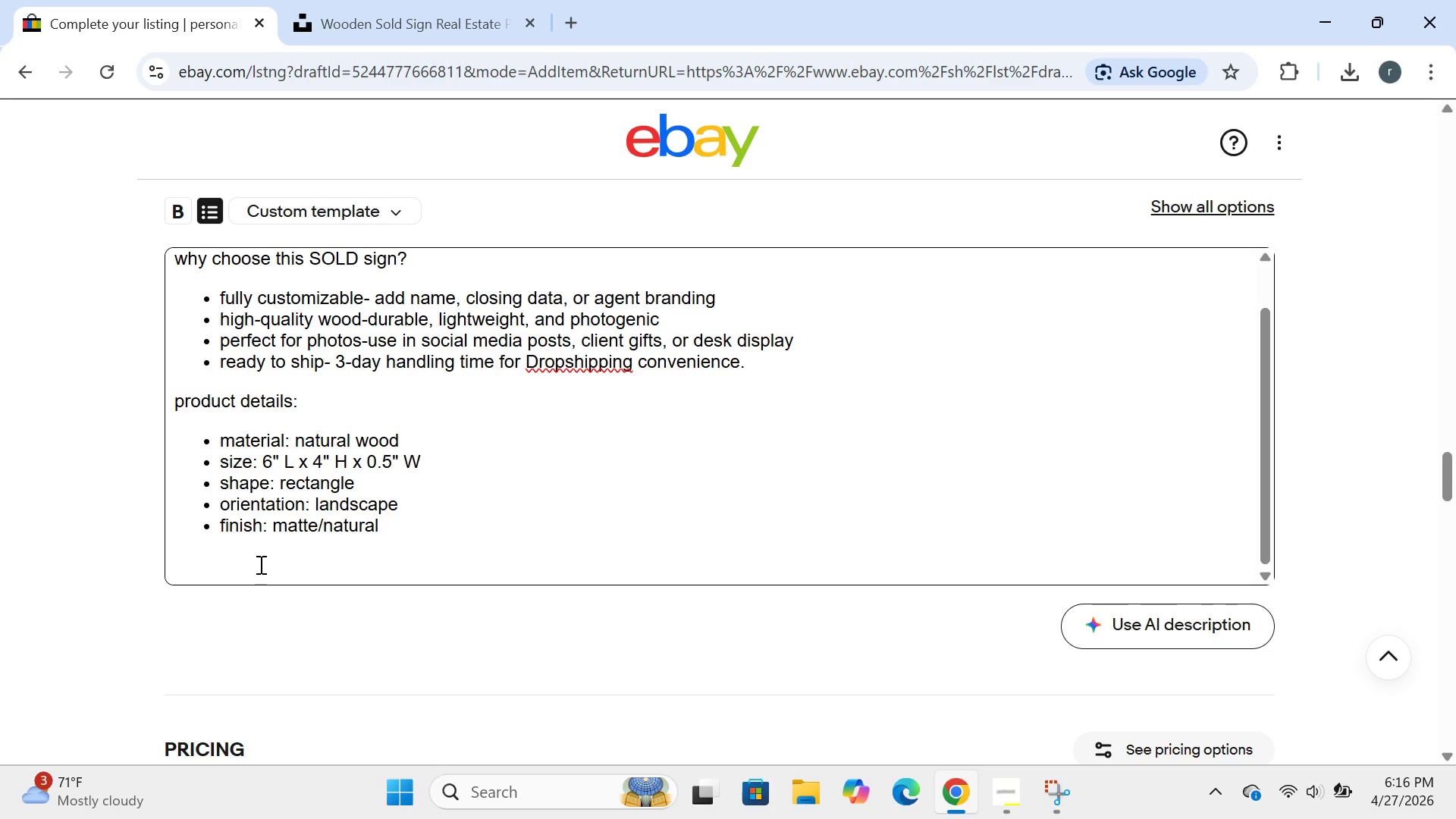 
key(Enter)
 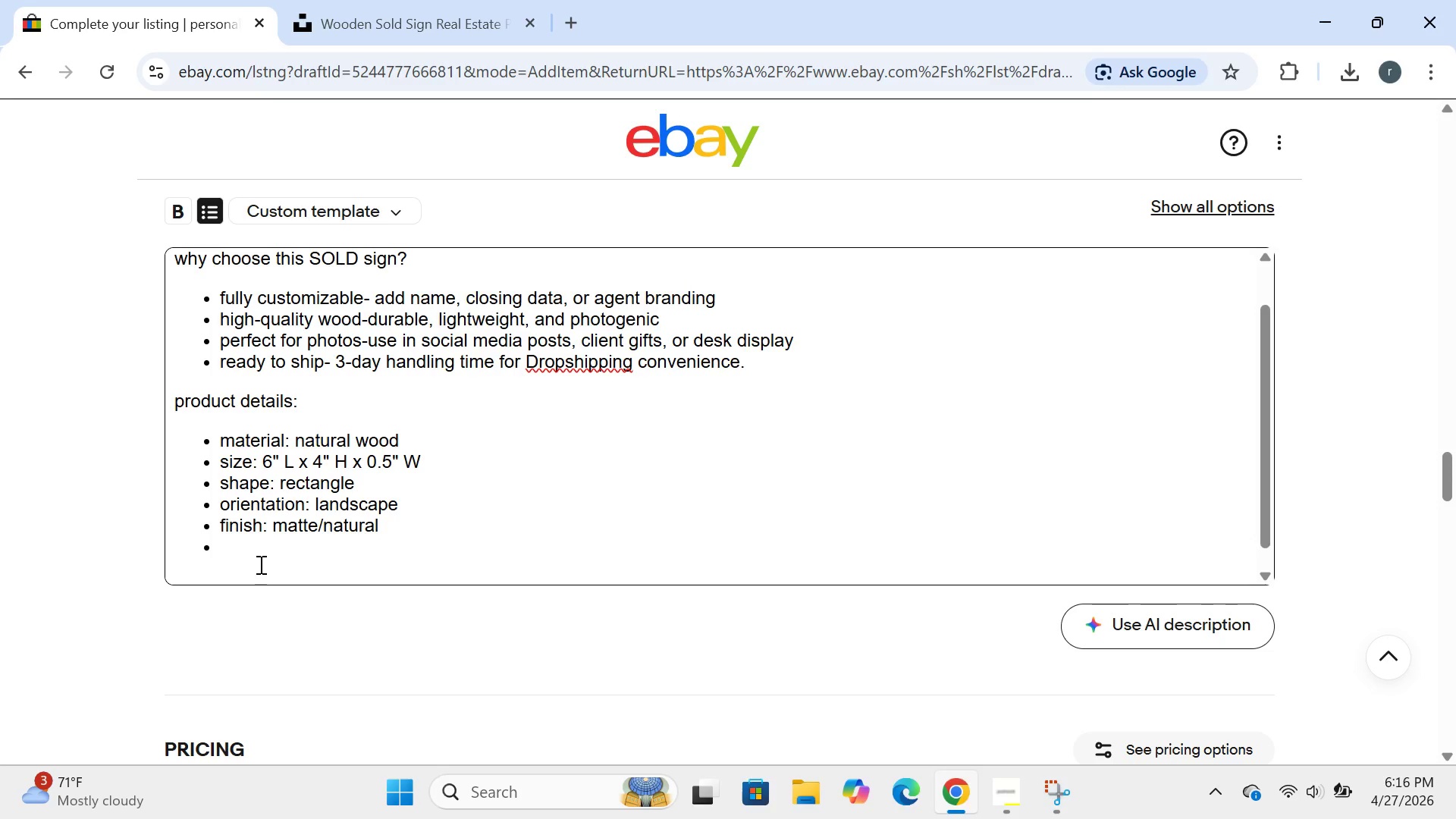 
type(personalization: yes)
 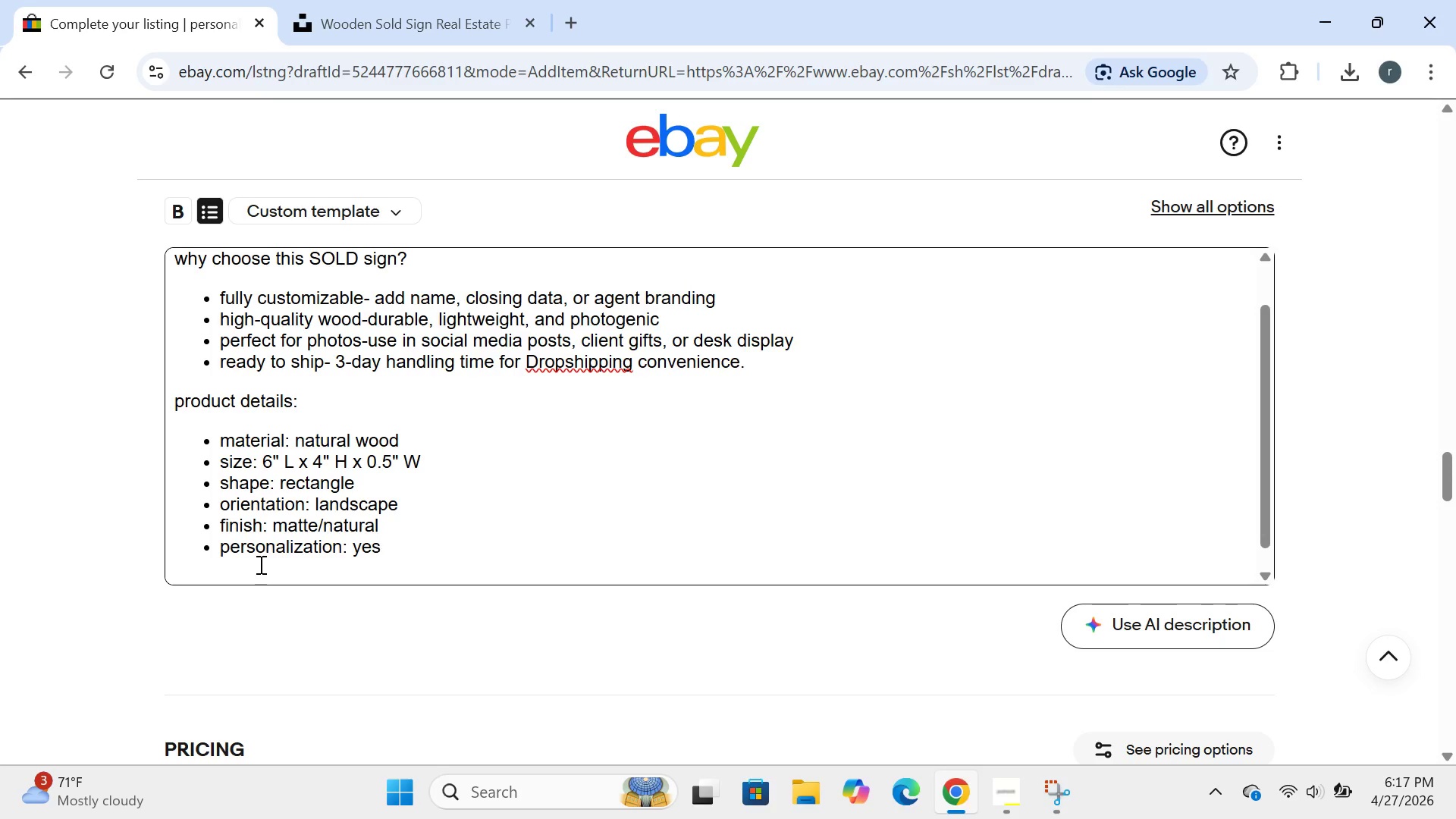 
type((see instruction )
key(Backspace)
type(s below()
key(Backspace)
type())
 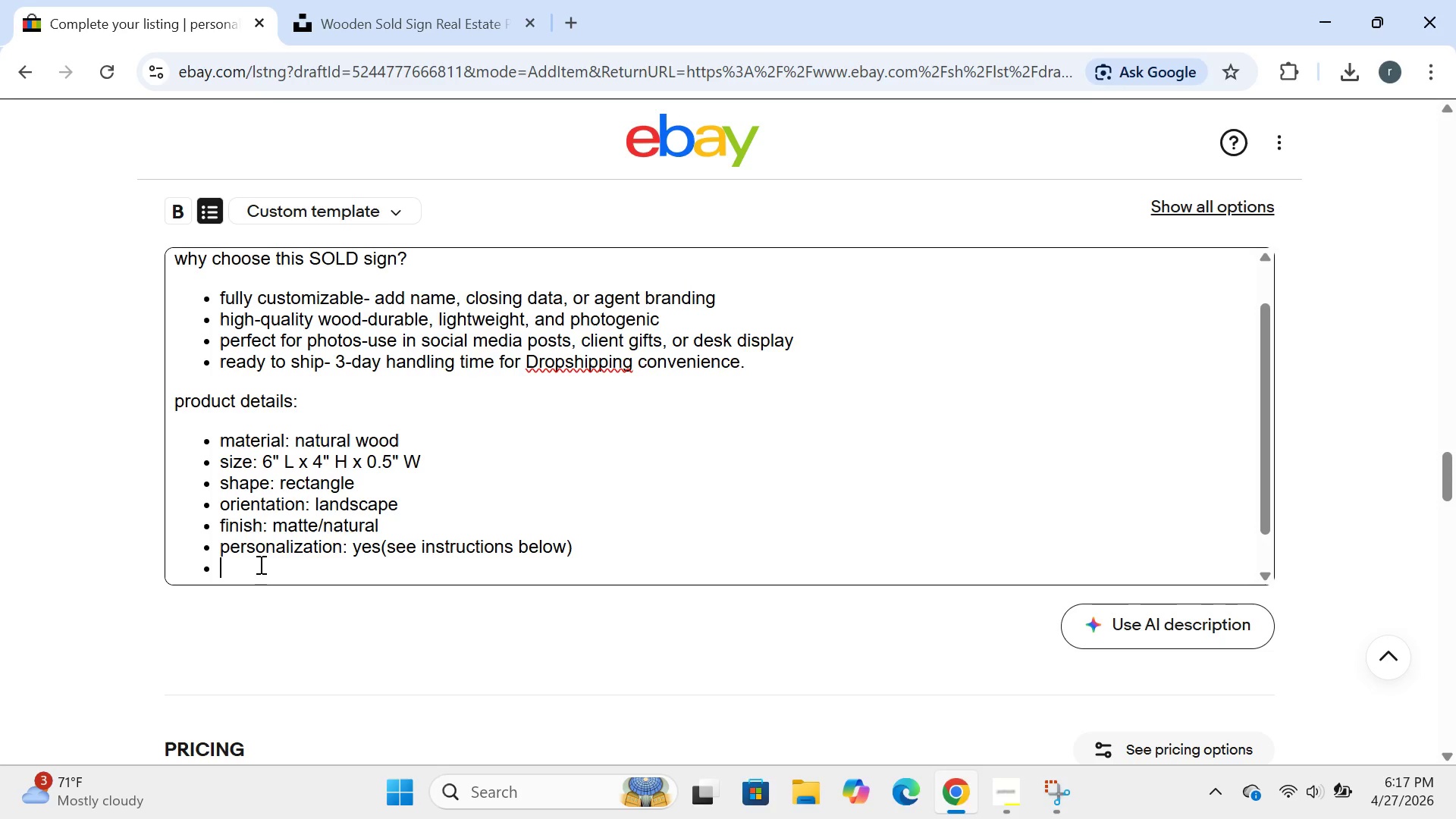 
key(Enter)
 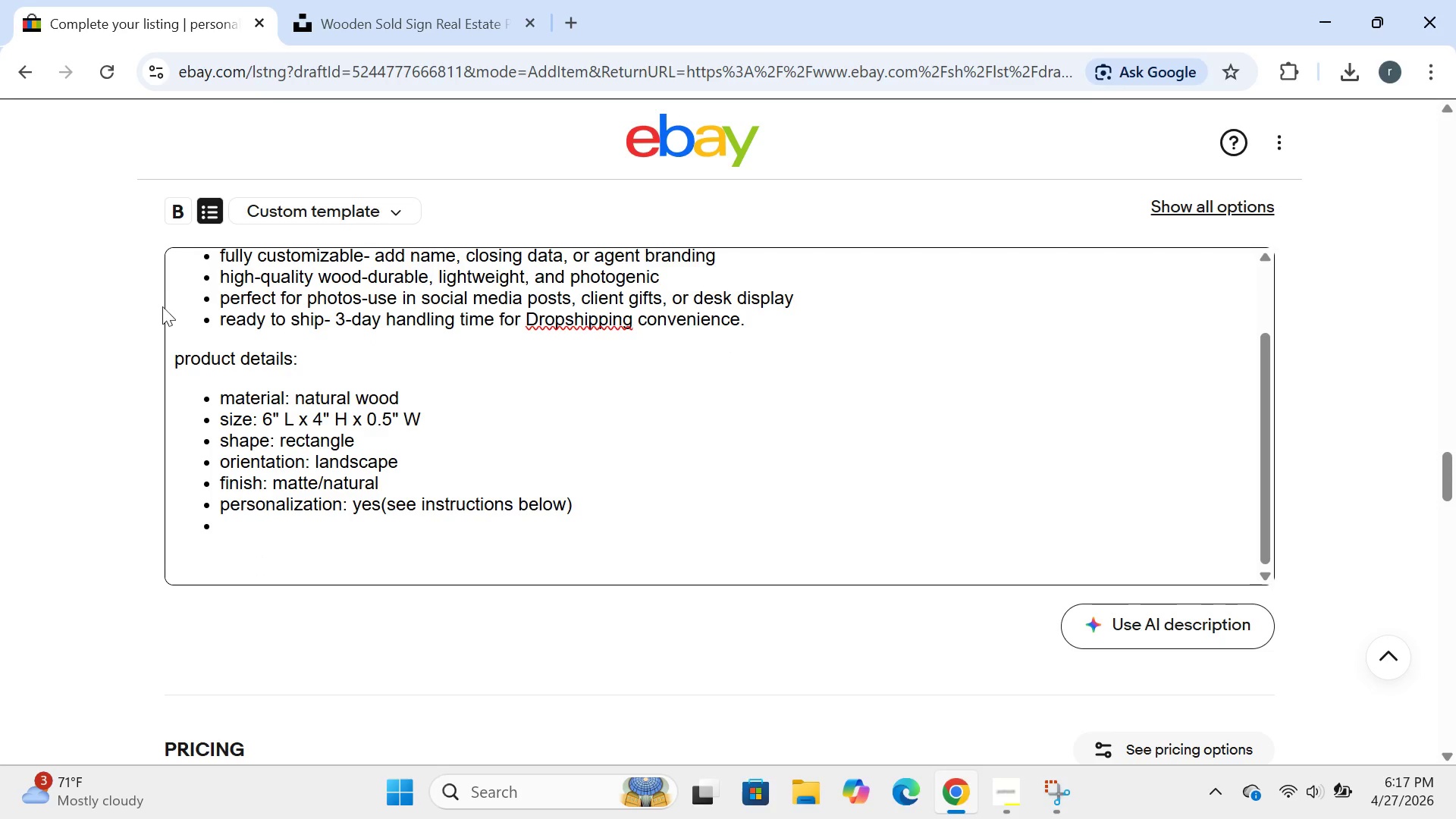 
left_click([210, 206])
 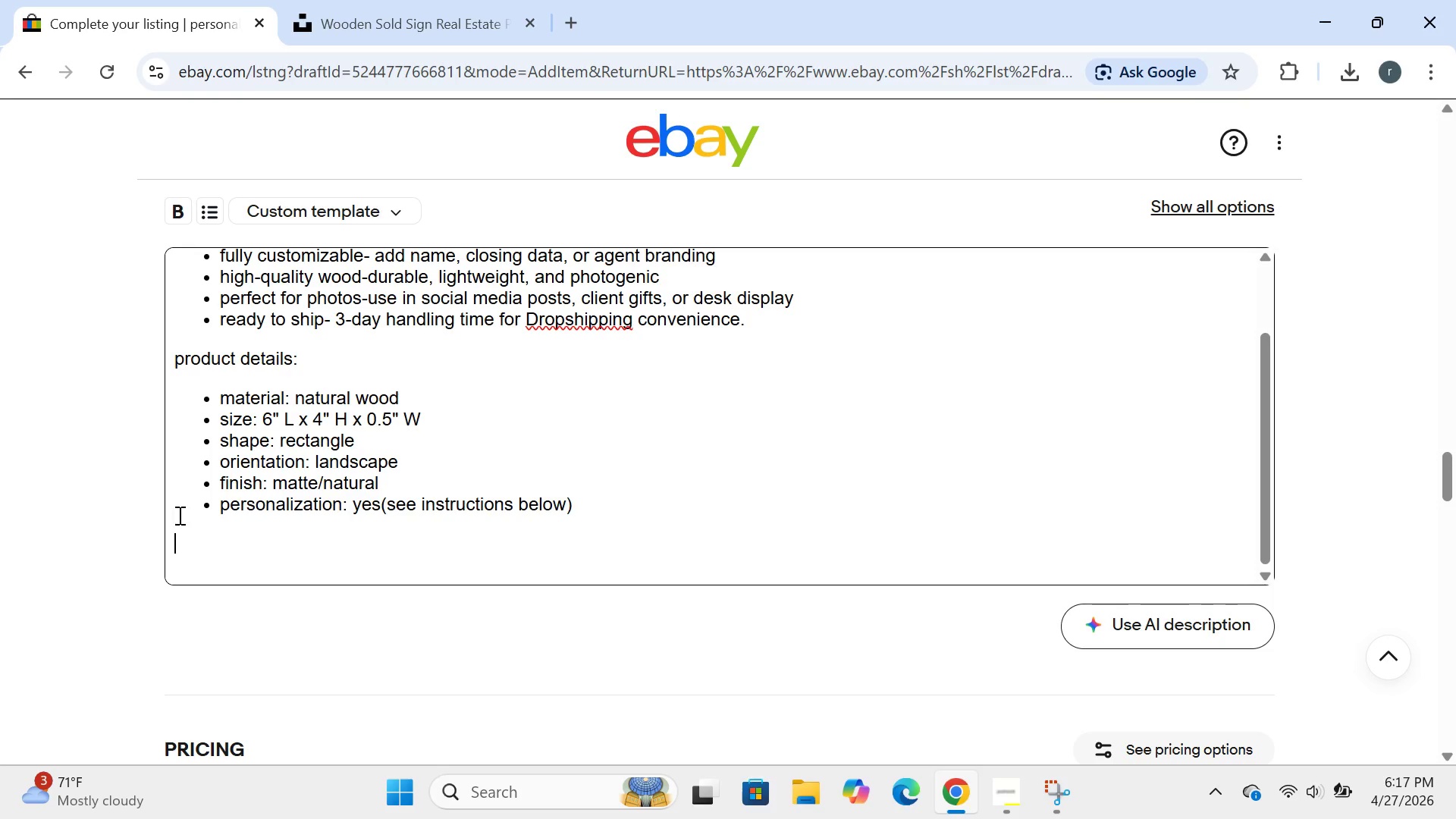 
double_click([178, 515])
 